 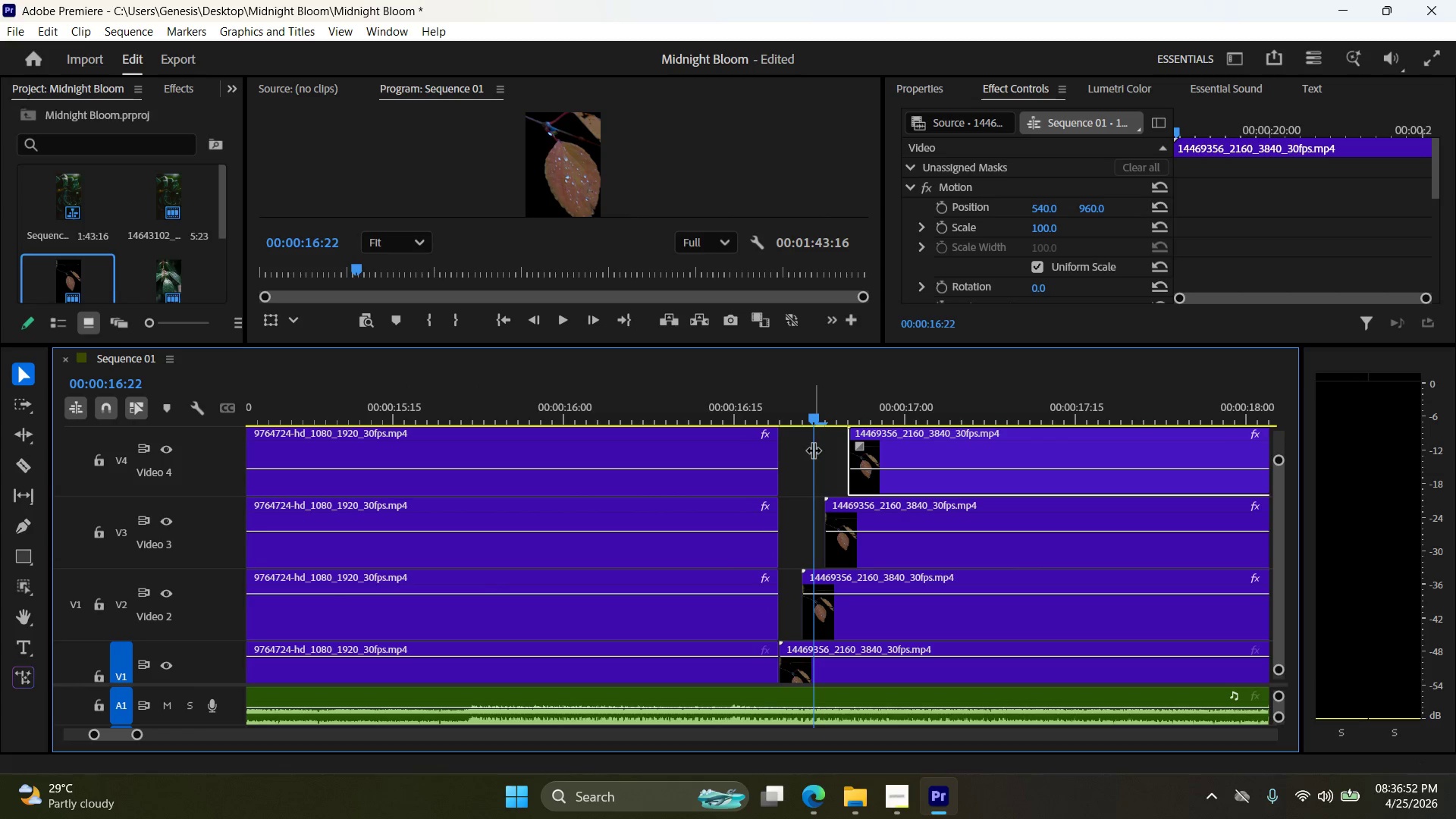 
left_click_drag(start_coordinate=[844, 624], to_coordinate=[857, 625])
 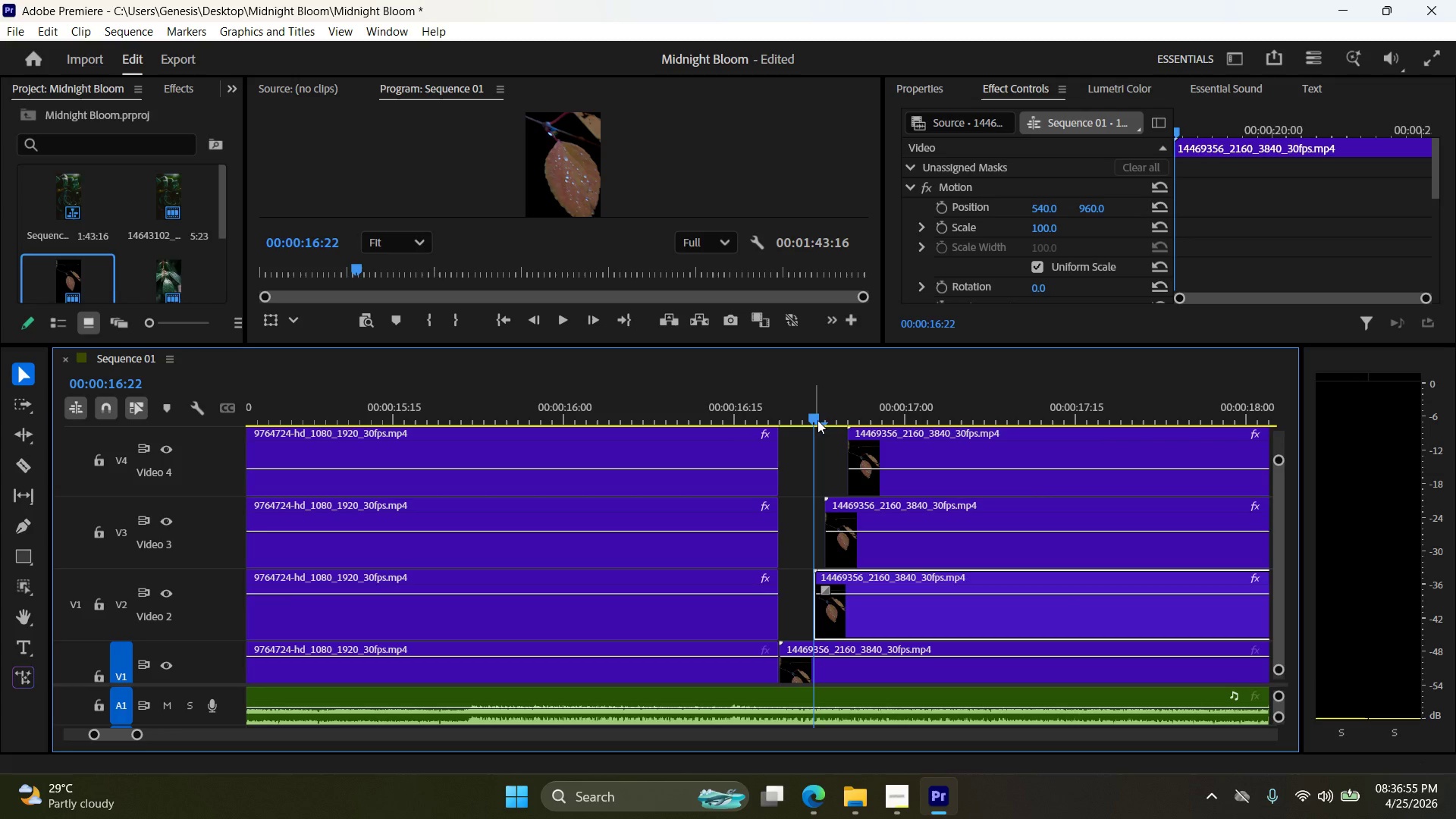 
left_click_drag(start_coordinate=[817, 419], to_coordinate=[849, 417])
 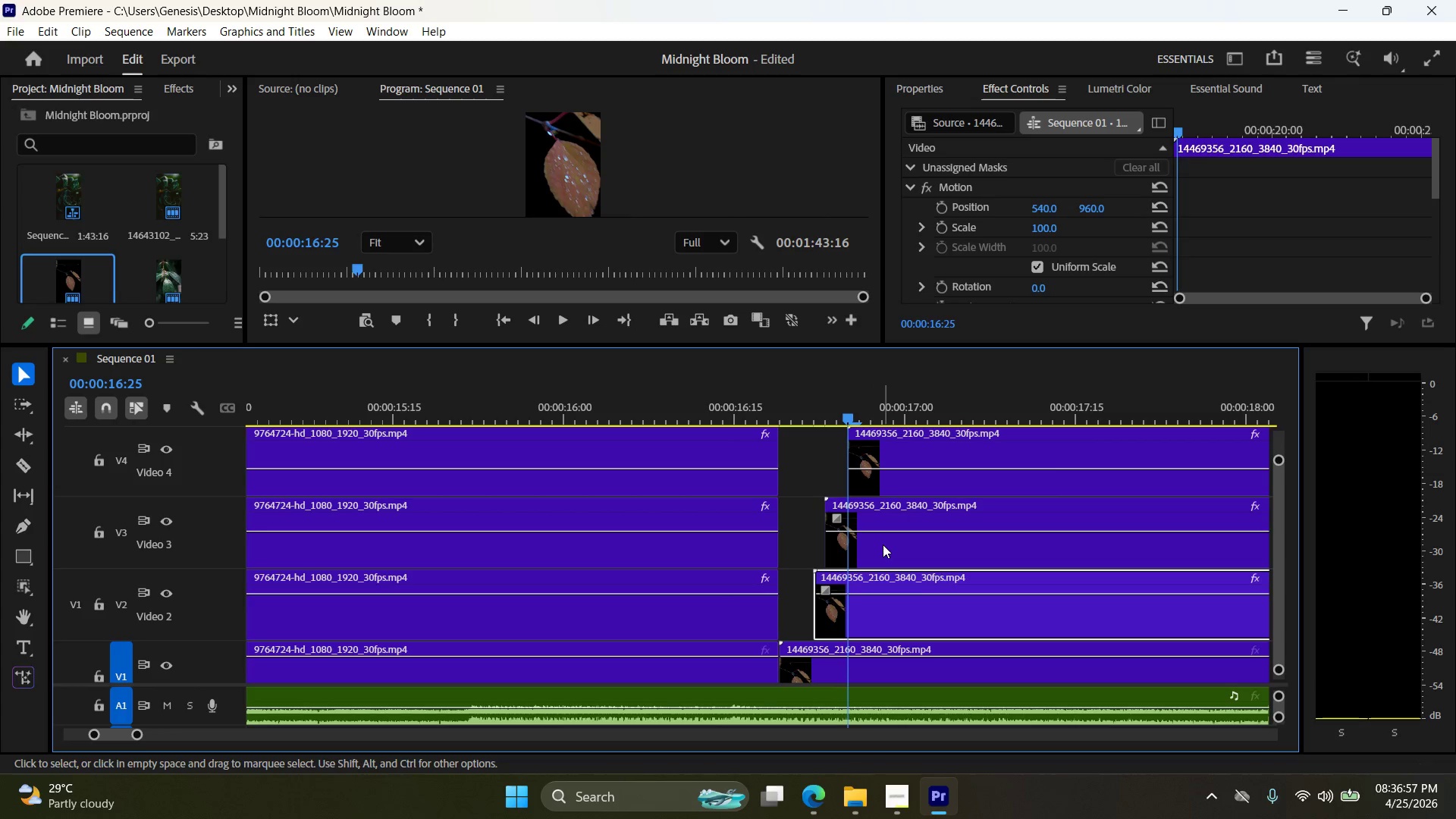 
left_click_drag(start_coordinate=[883, 544], to_coordinate=[908, 545])
 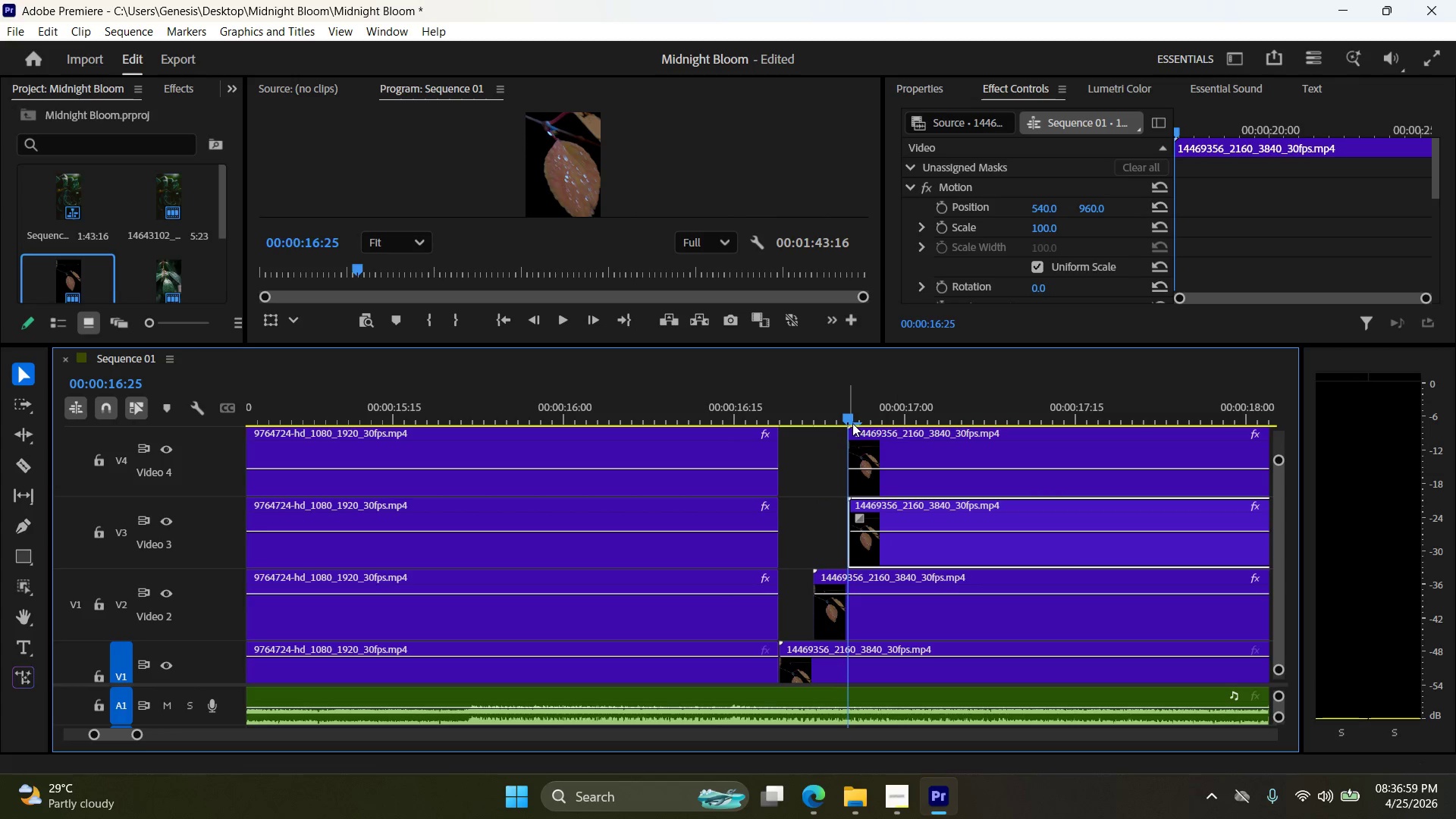 
left_click_drag(start_coordinate=[851, 417], to_coordinate=[885, 417])
 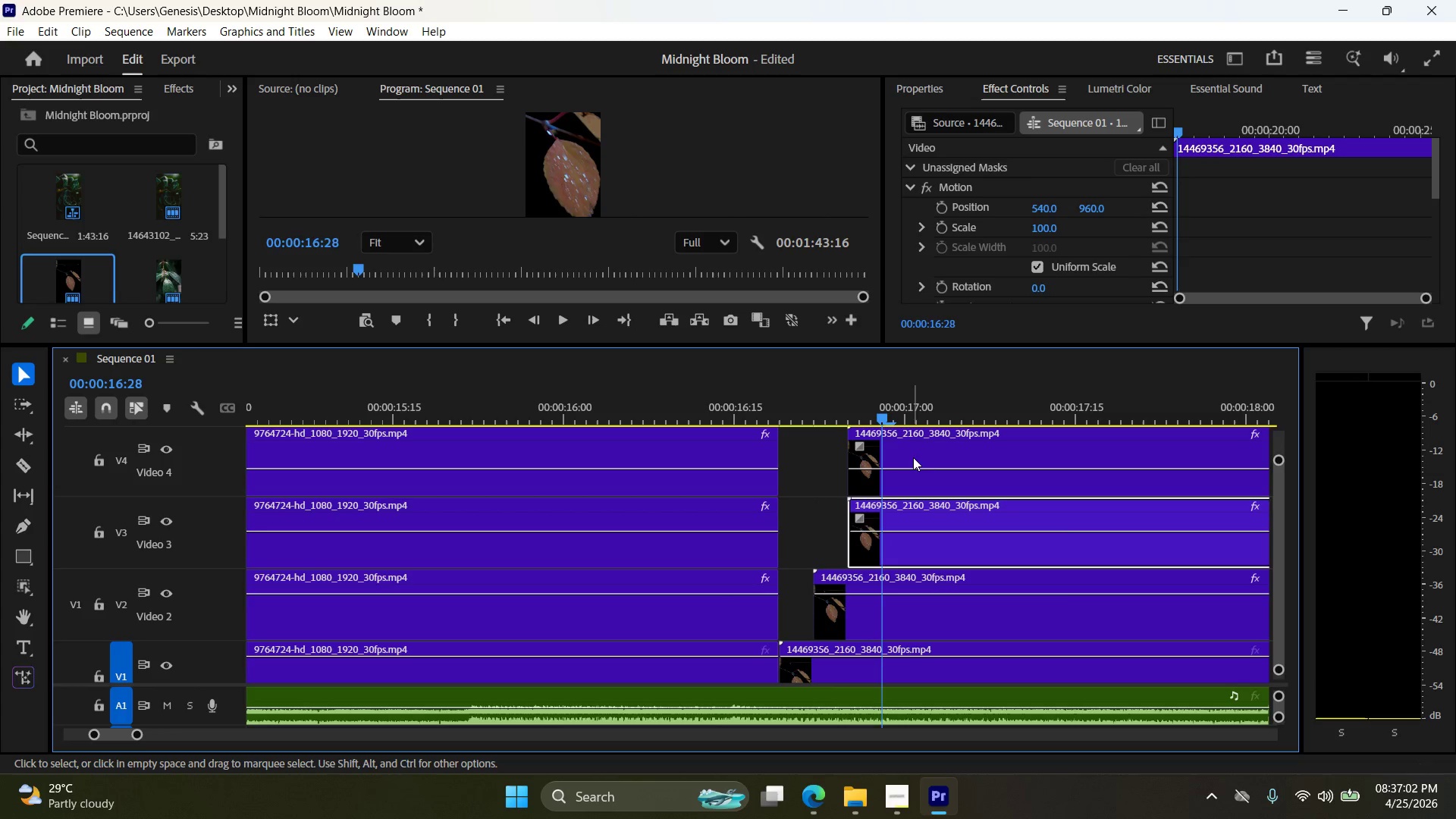 
left_click_drag(start_coordinate=[917, 457], to_coordinate=[951, 455])
 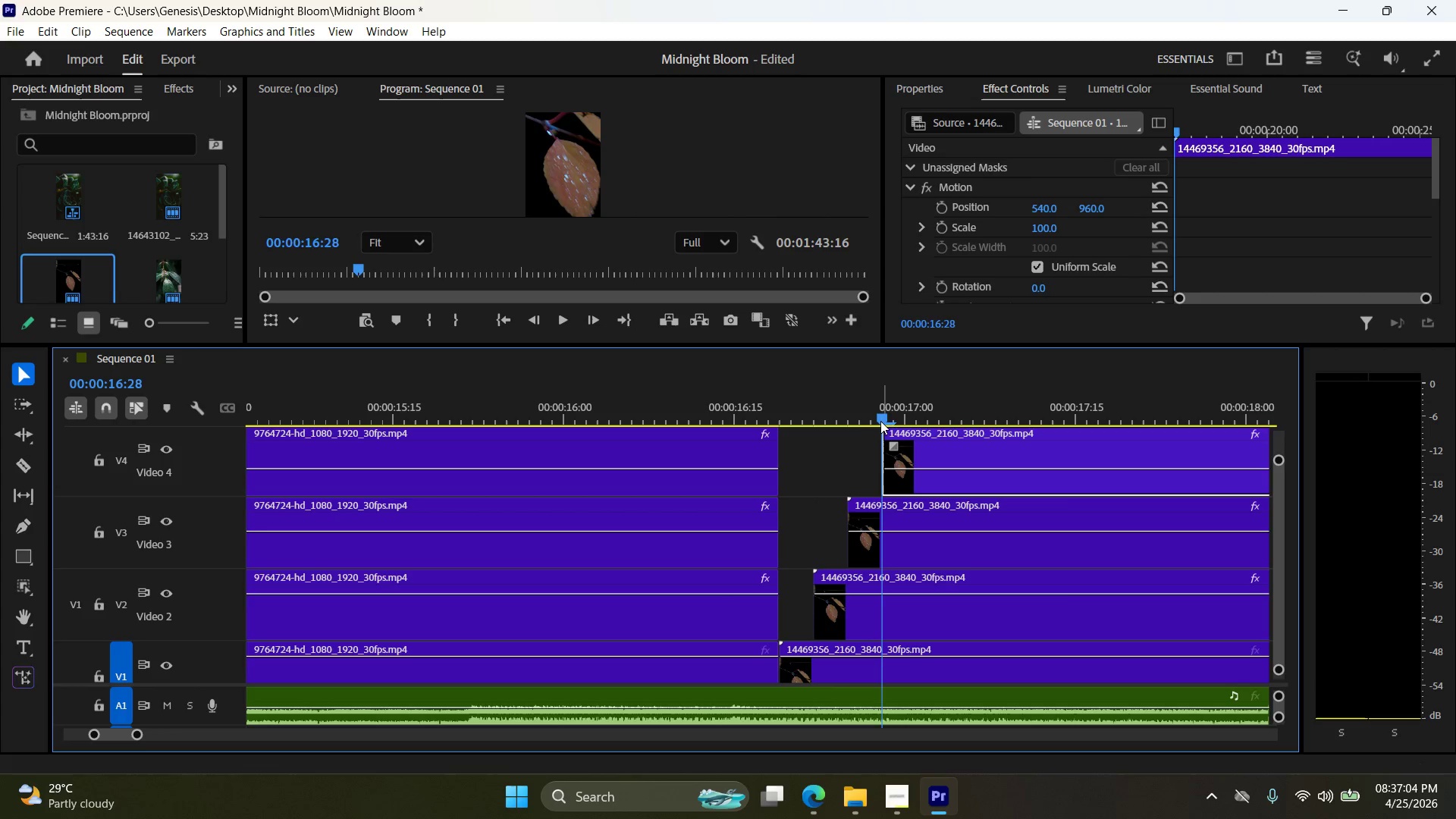 
left_click_drag(start_coordinate=[883, 416], to_coordinate=[717, 423])
 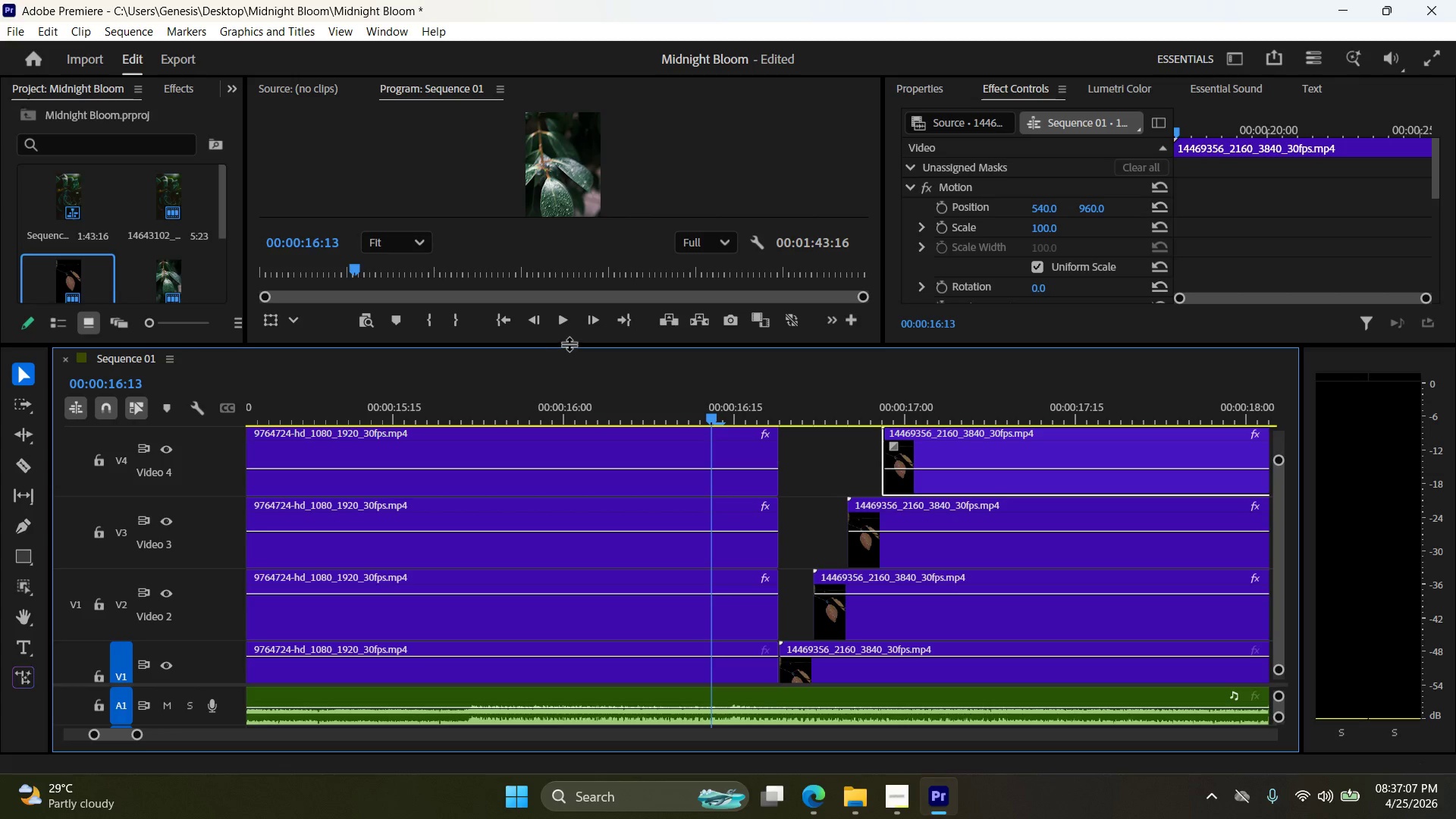 
left_click_drag(start_coordinate=[569, 344], to_coordinate=[560, 566])
 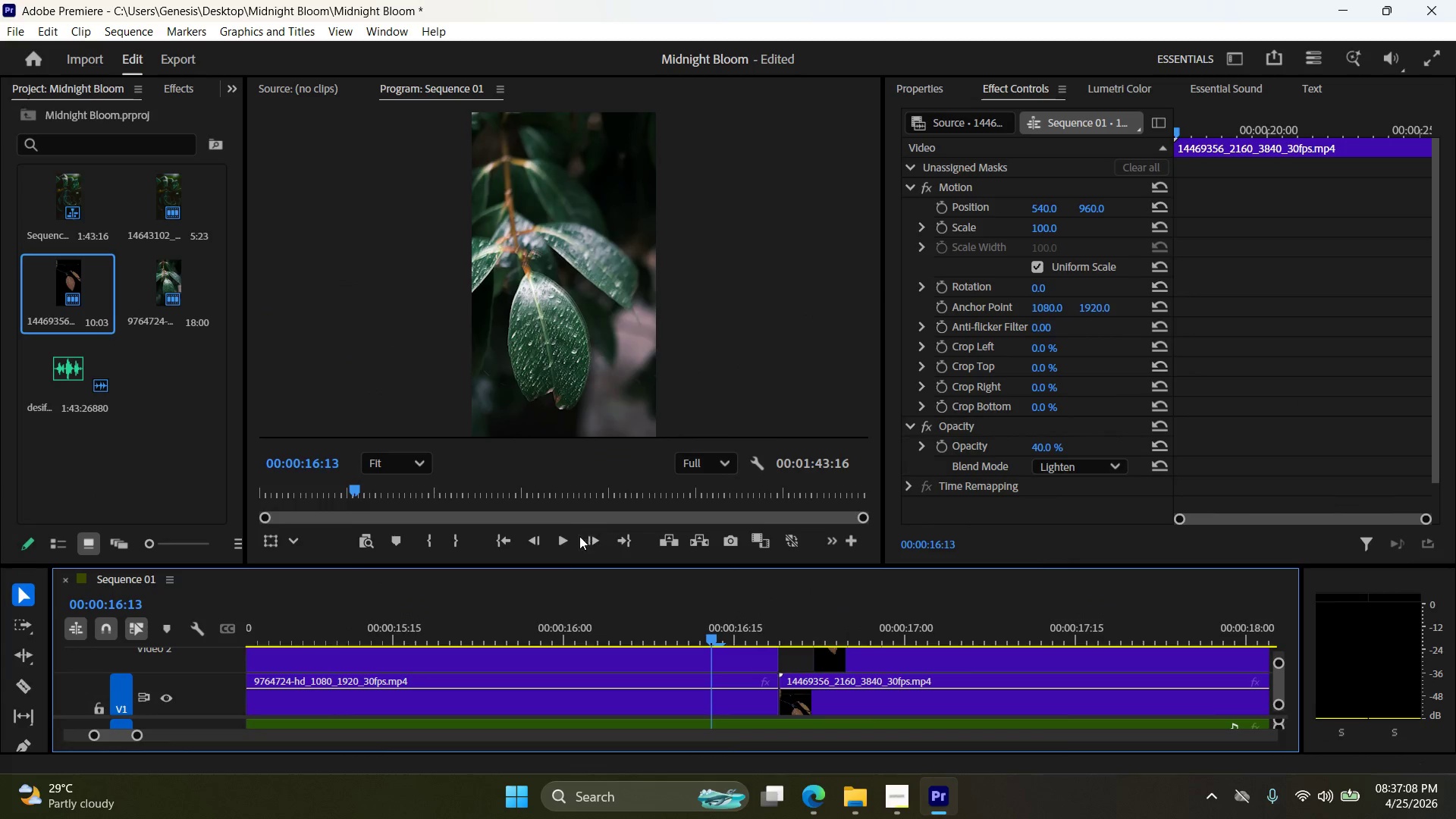 
left_click([563, 537])
 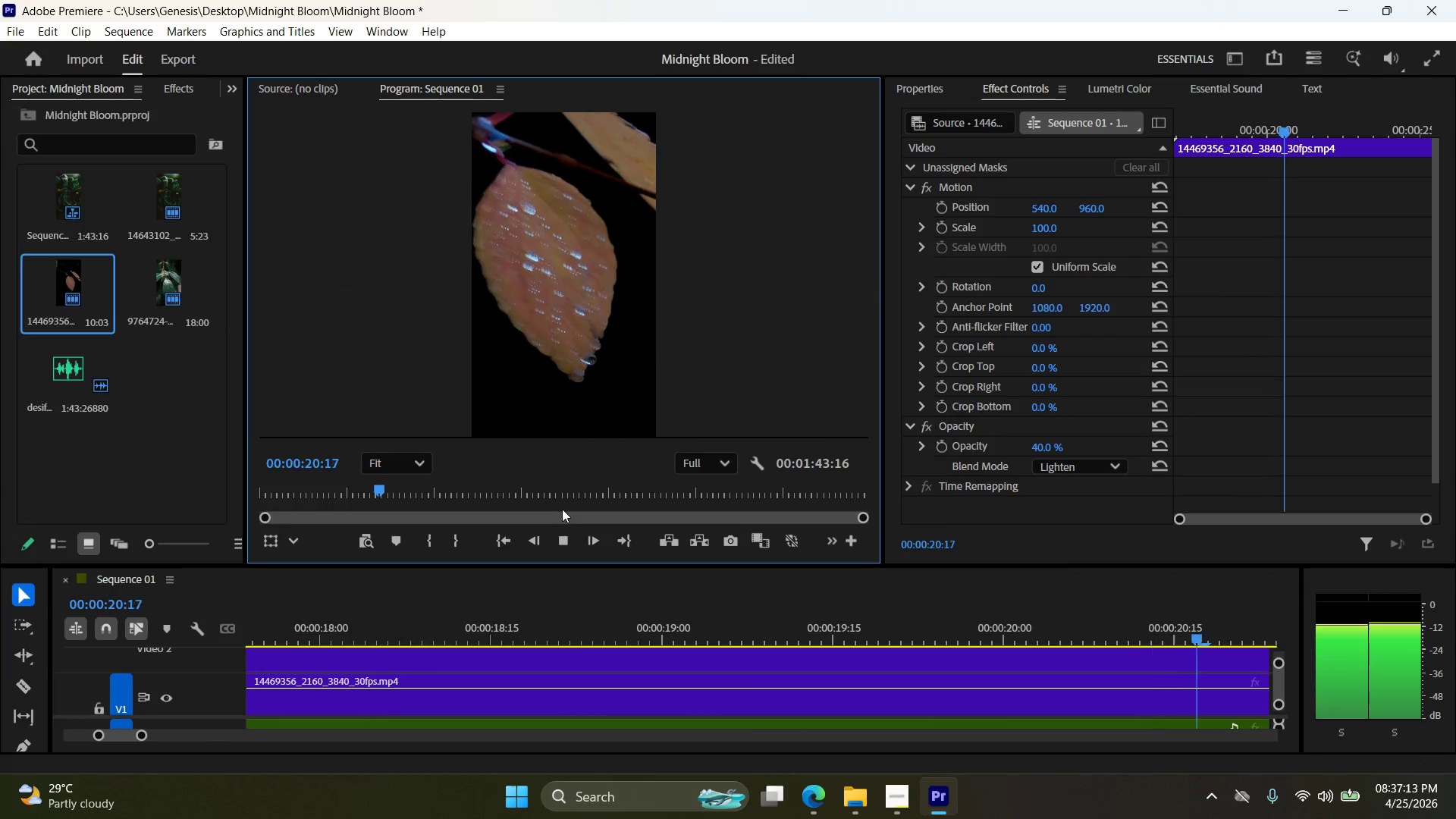 
wait(9.31)
 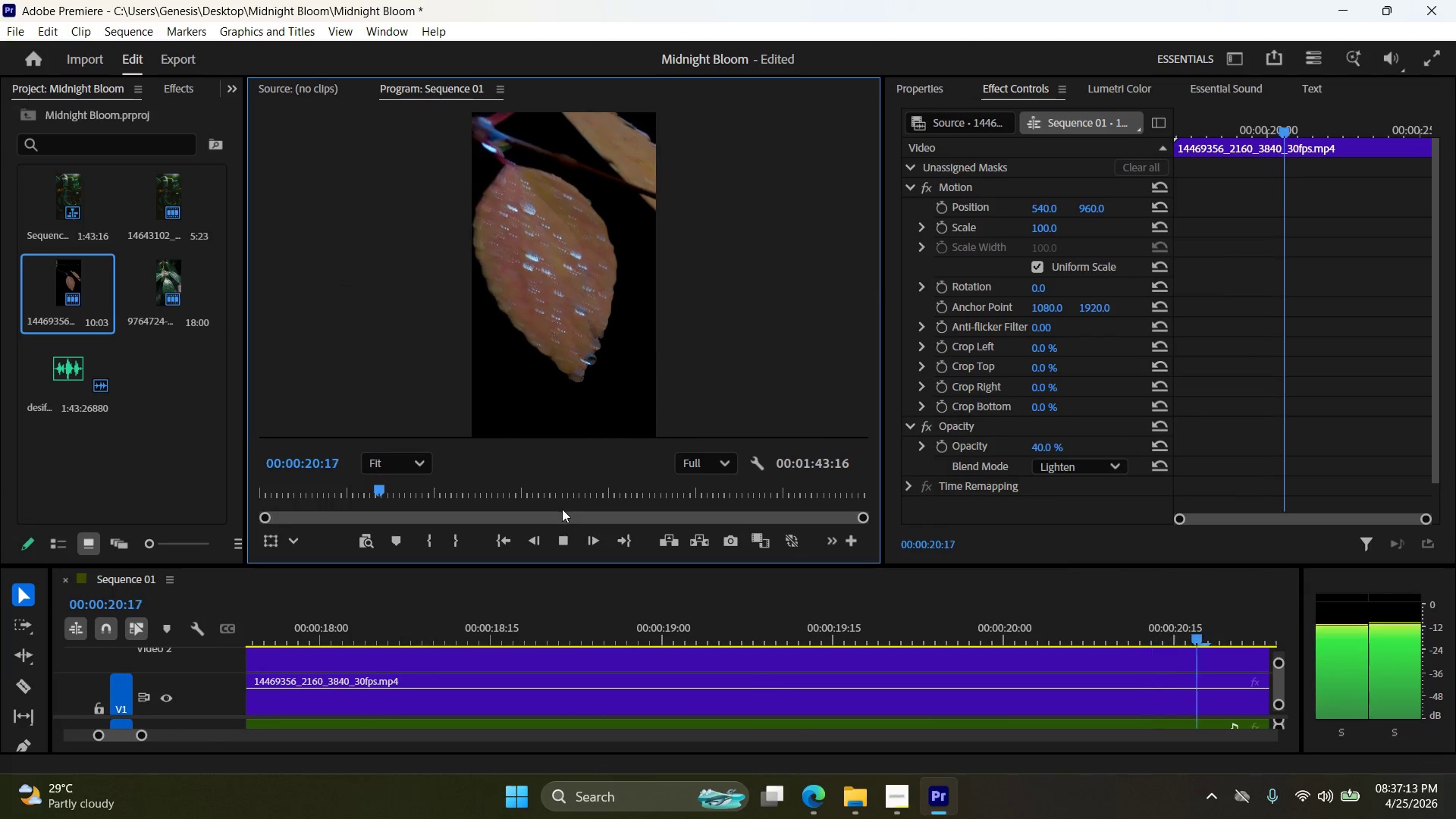 
left_click([557, 536])
 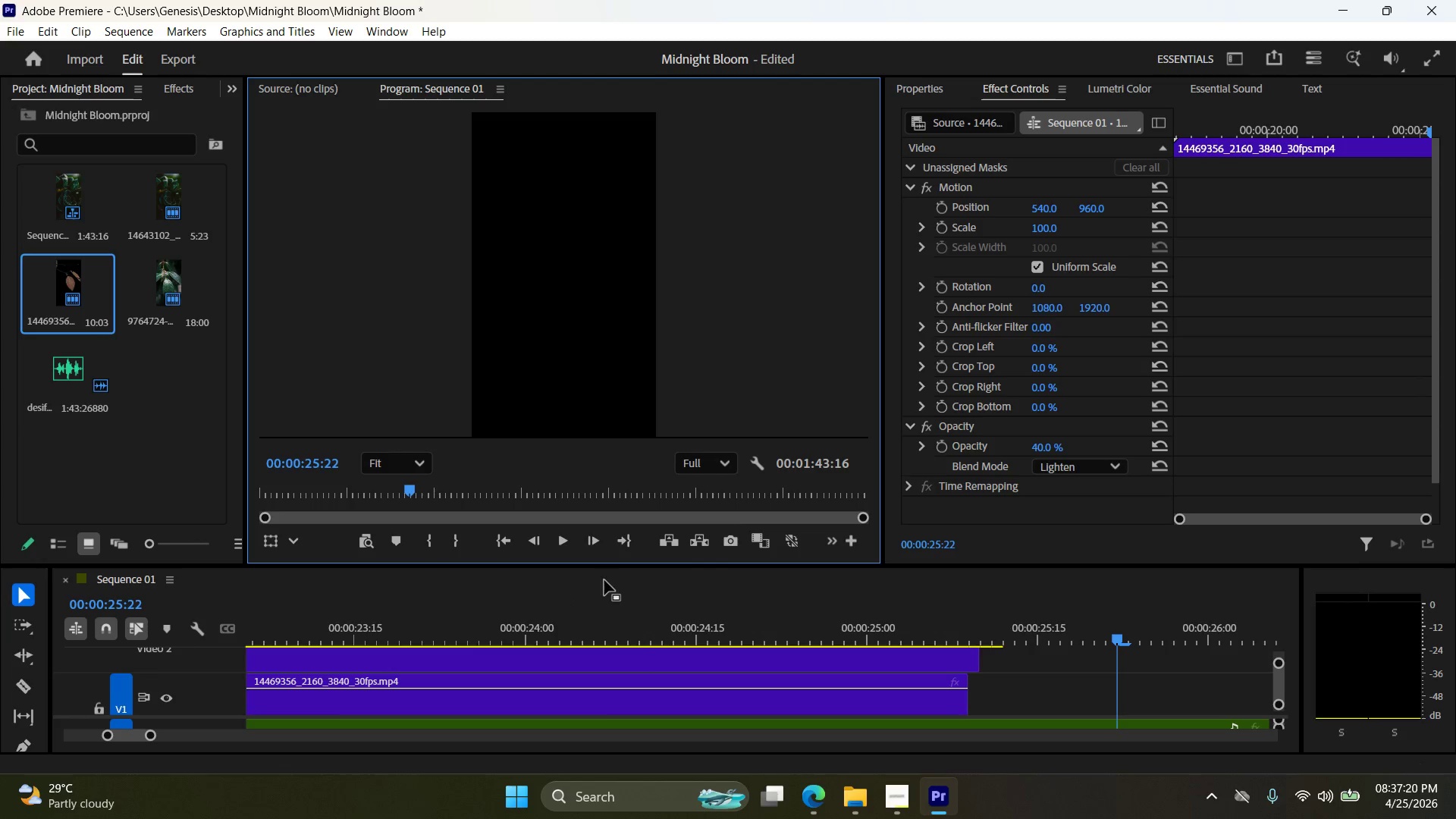 
left_click_drag(start_coordinate=[604, 563], to_coordinate=[610, 278])
 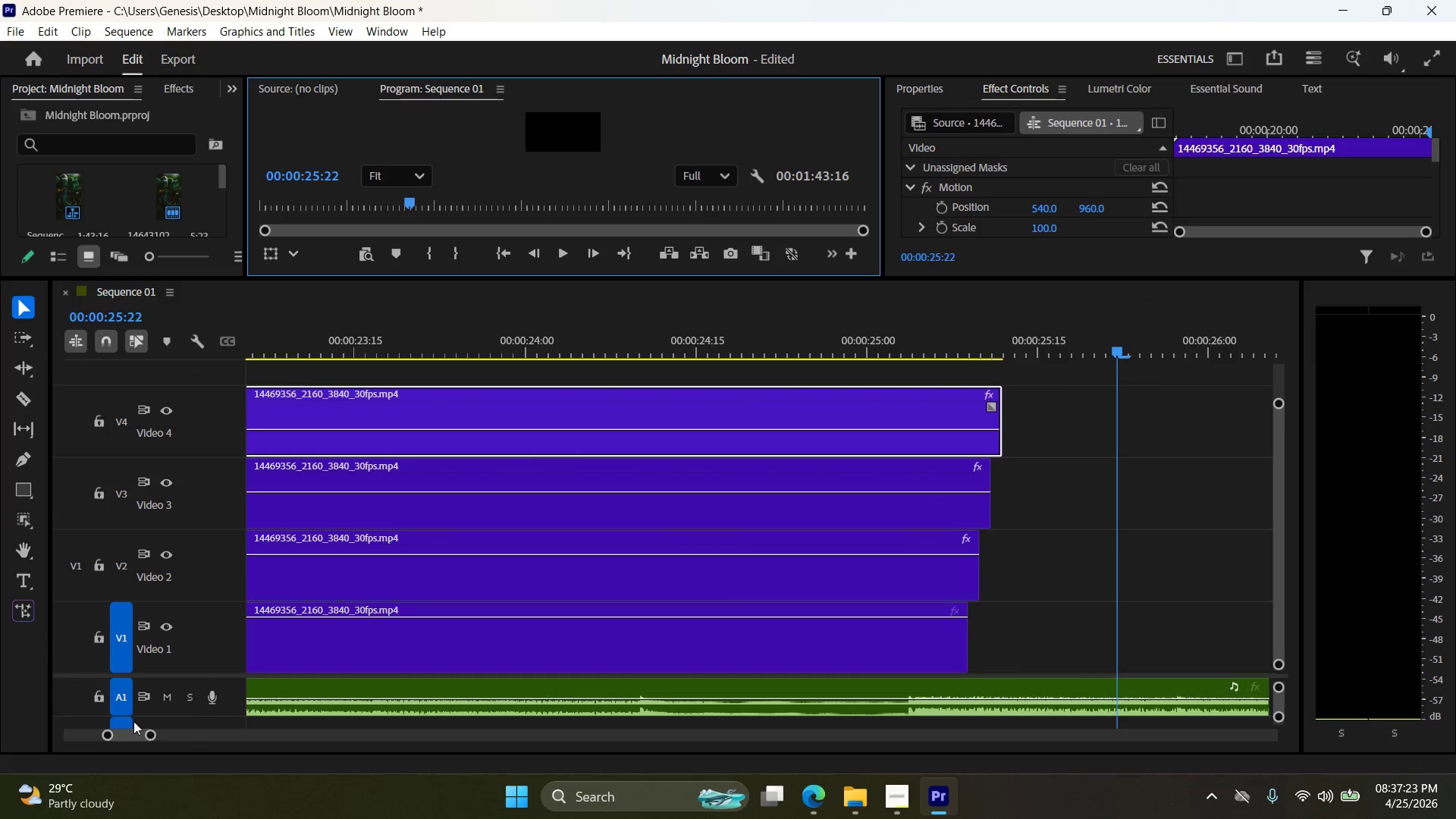 
left_click_drag(start_coordinate=[130, 733], to_coordinate=[118, 736])
 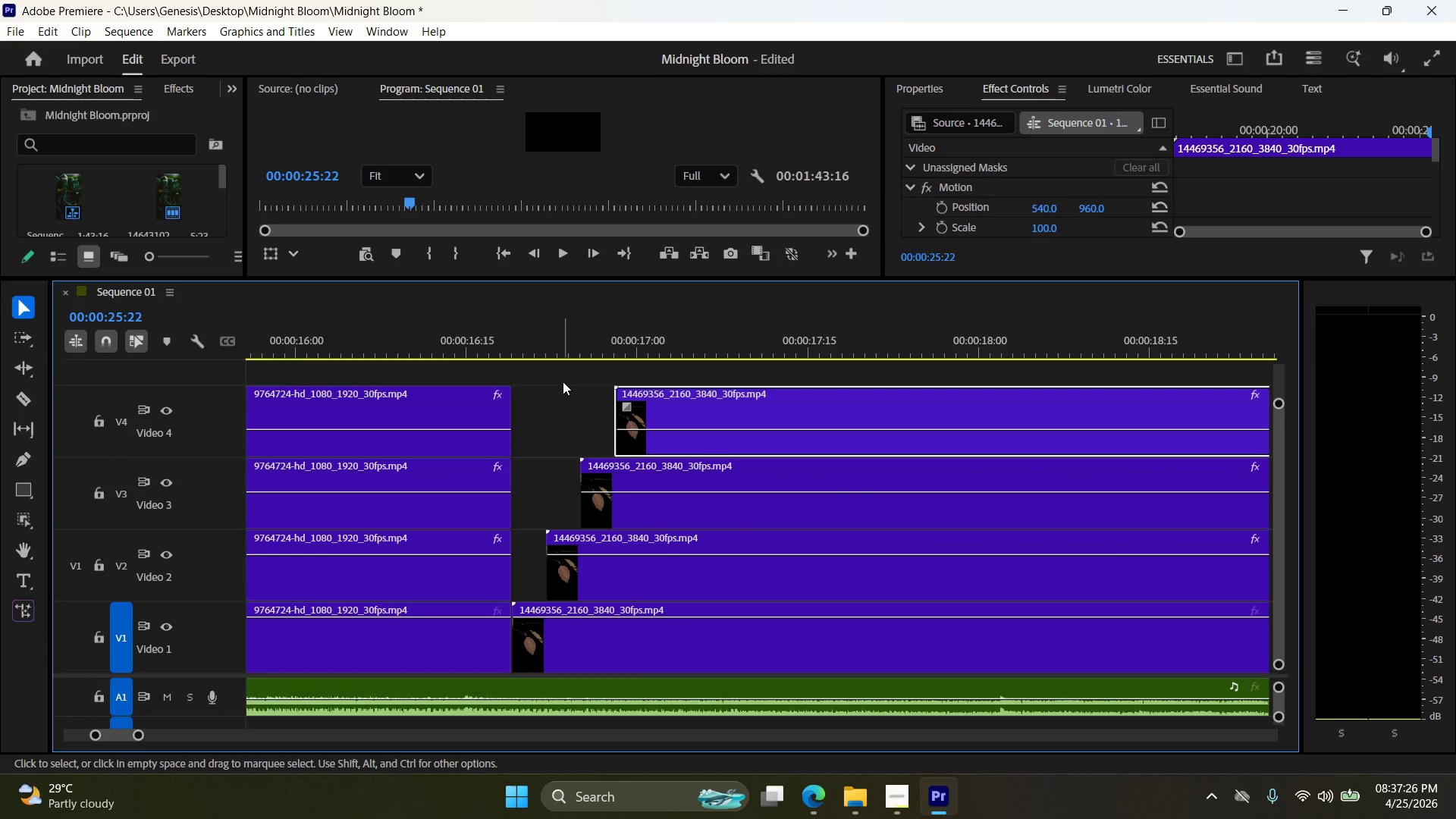 
left_click([564, 371])
 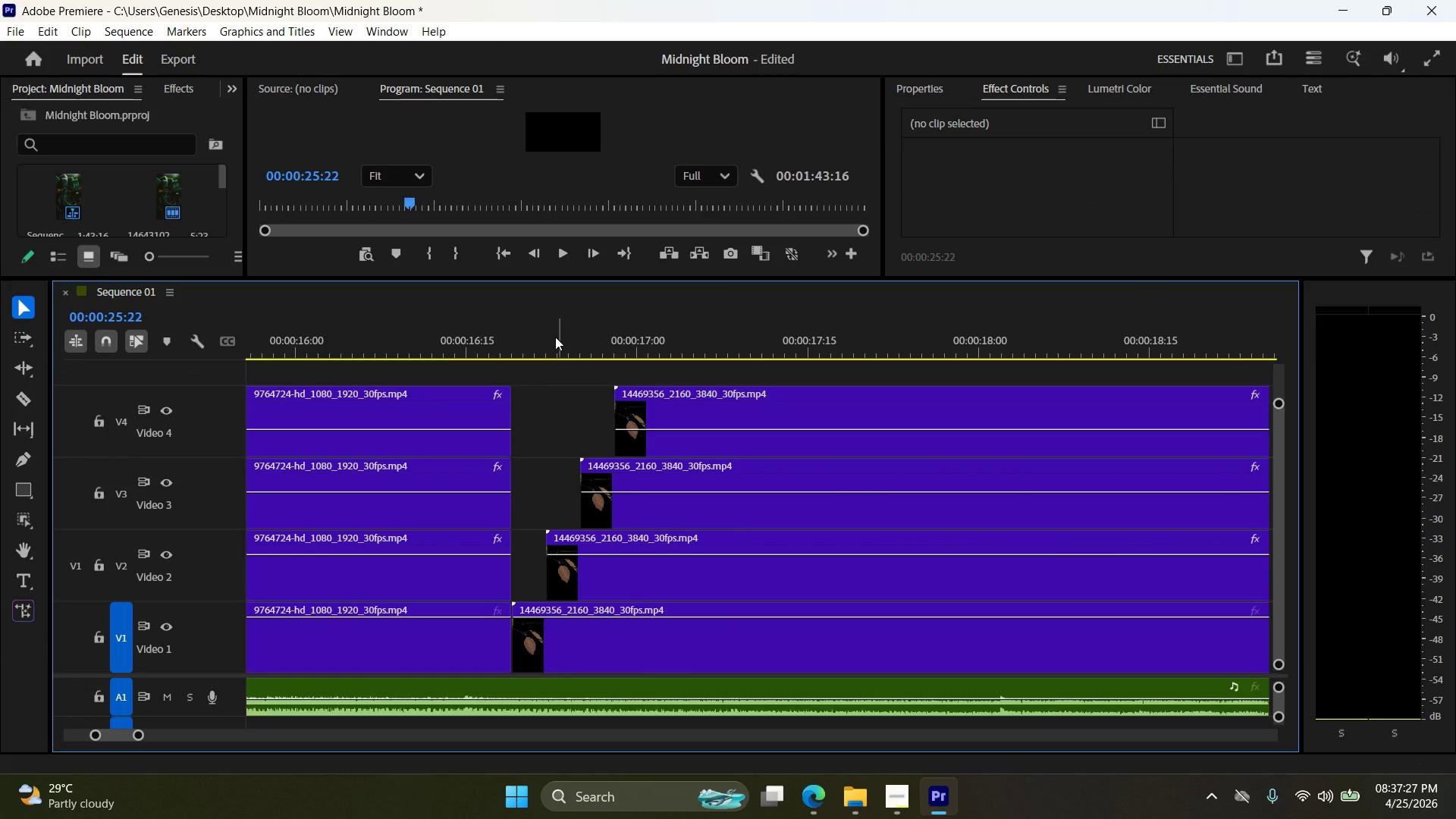 
left_click([554, 335])
 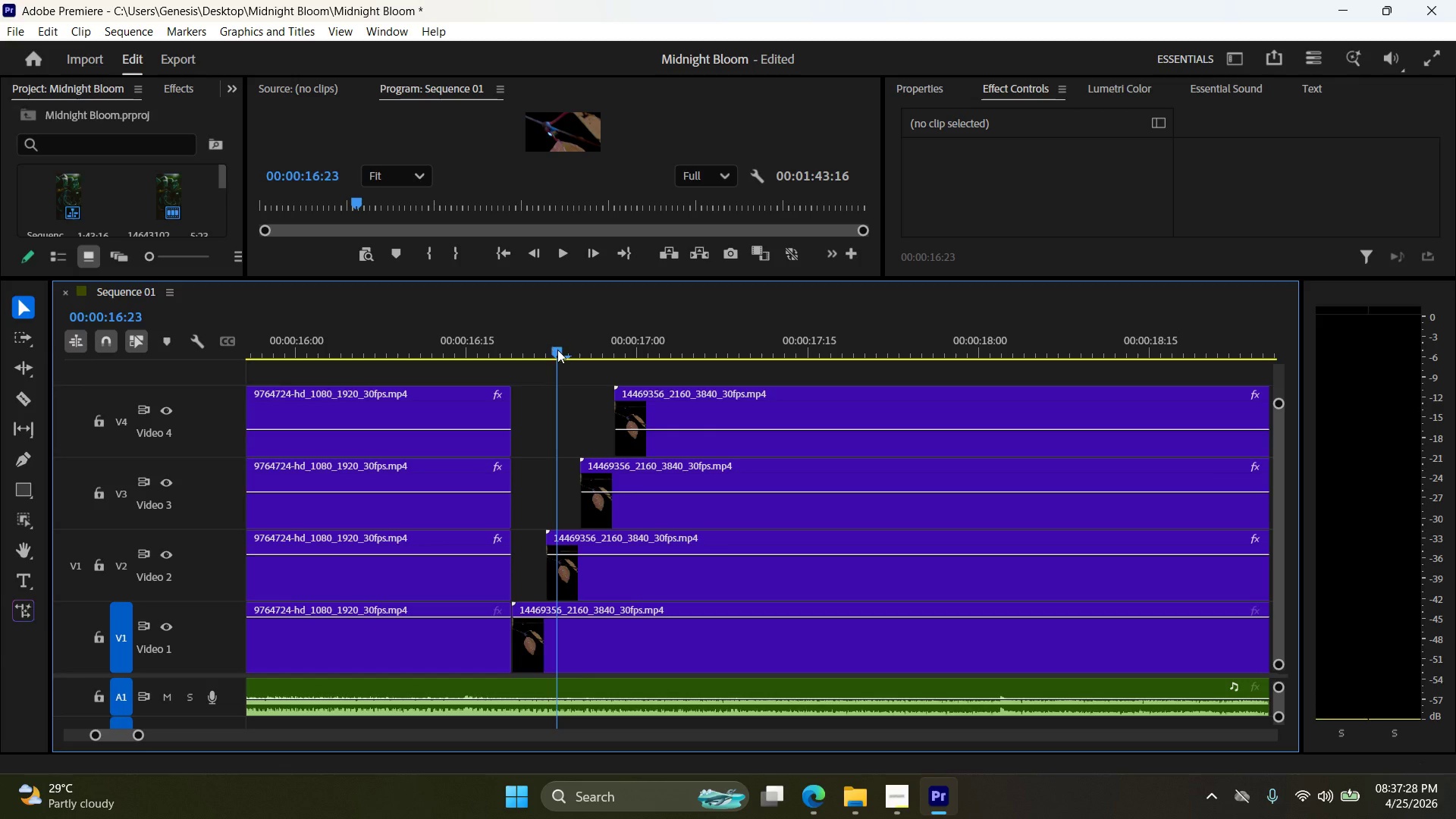 
left_click_drag(start_coordinate=[558, 351], to_coordinate=[555, 364])
 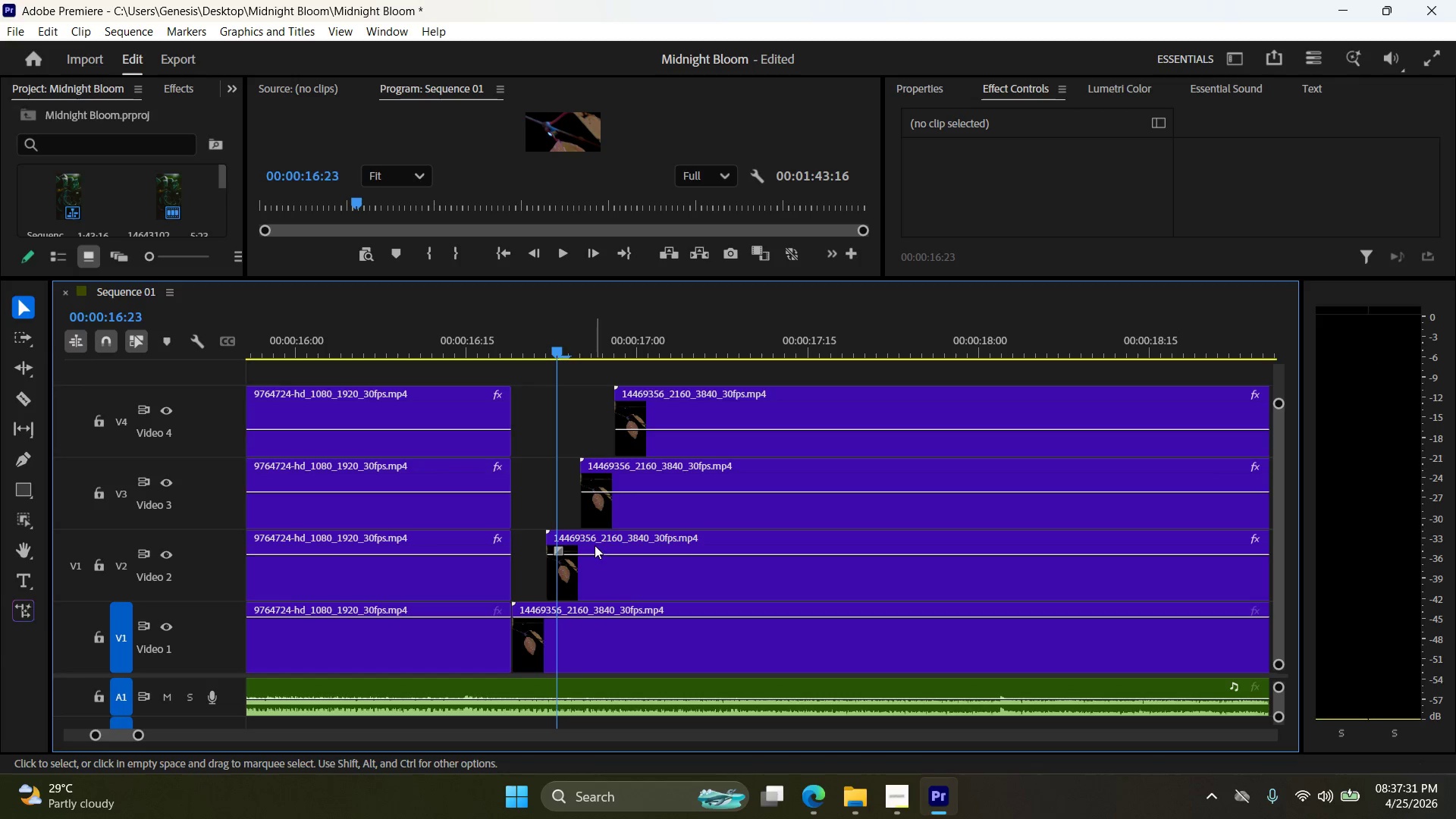 
left_click_drag(start_coordinate=[595, 545], to_coordinate=[608, 544])
 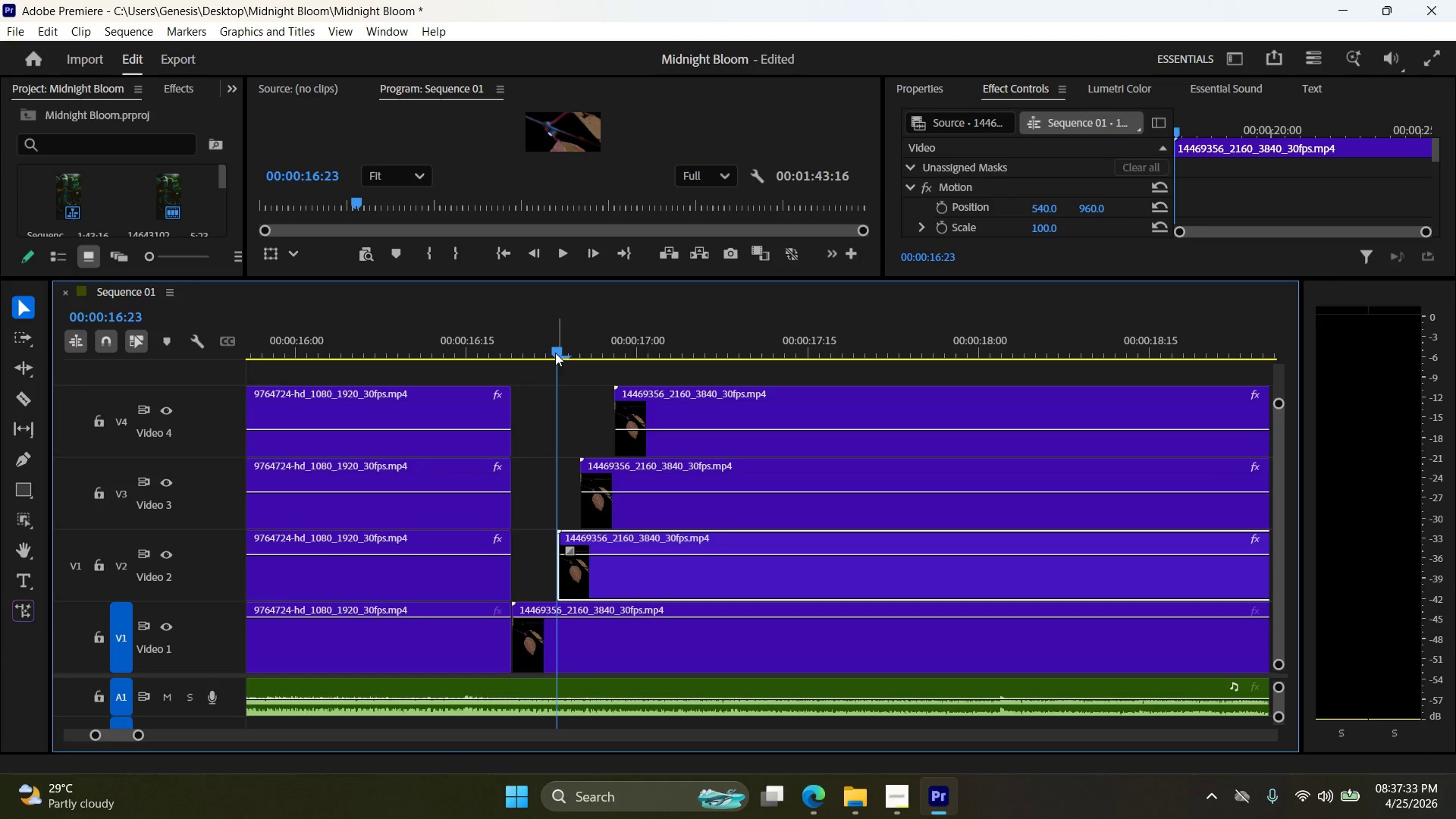 
left_click_drag(start_coordinate=[555, 352], to_coordinate=[605, 360])
 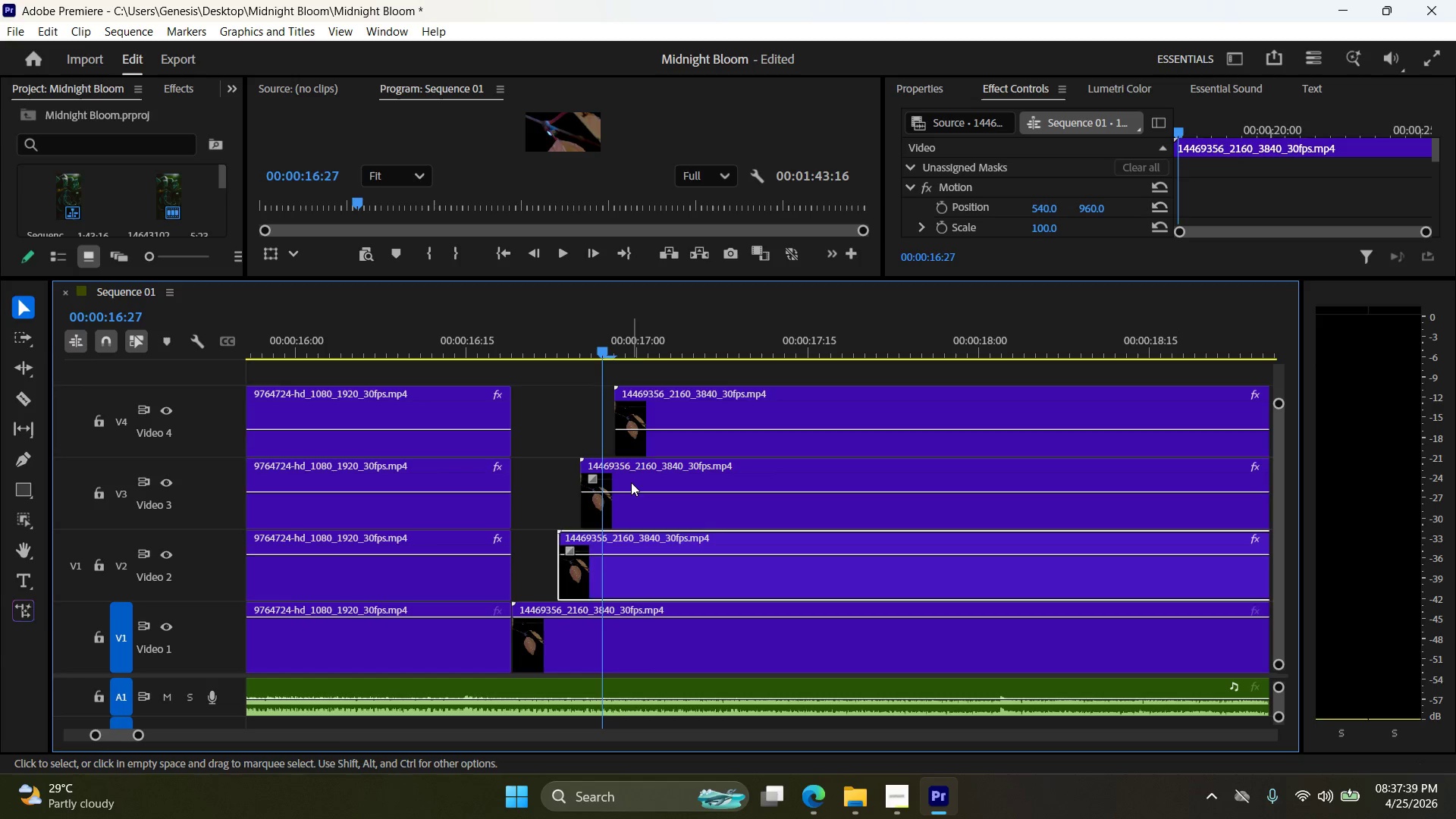 
left_click_drag(start_coordinate=[631, 482], to_coordinate=[656, 481])
 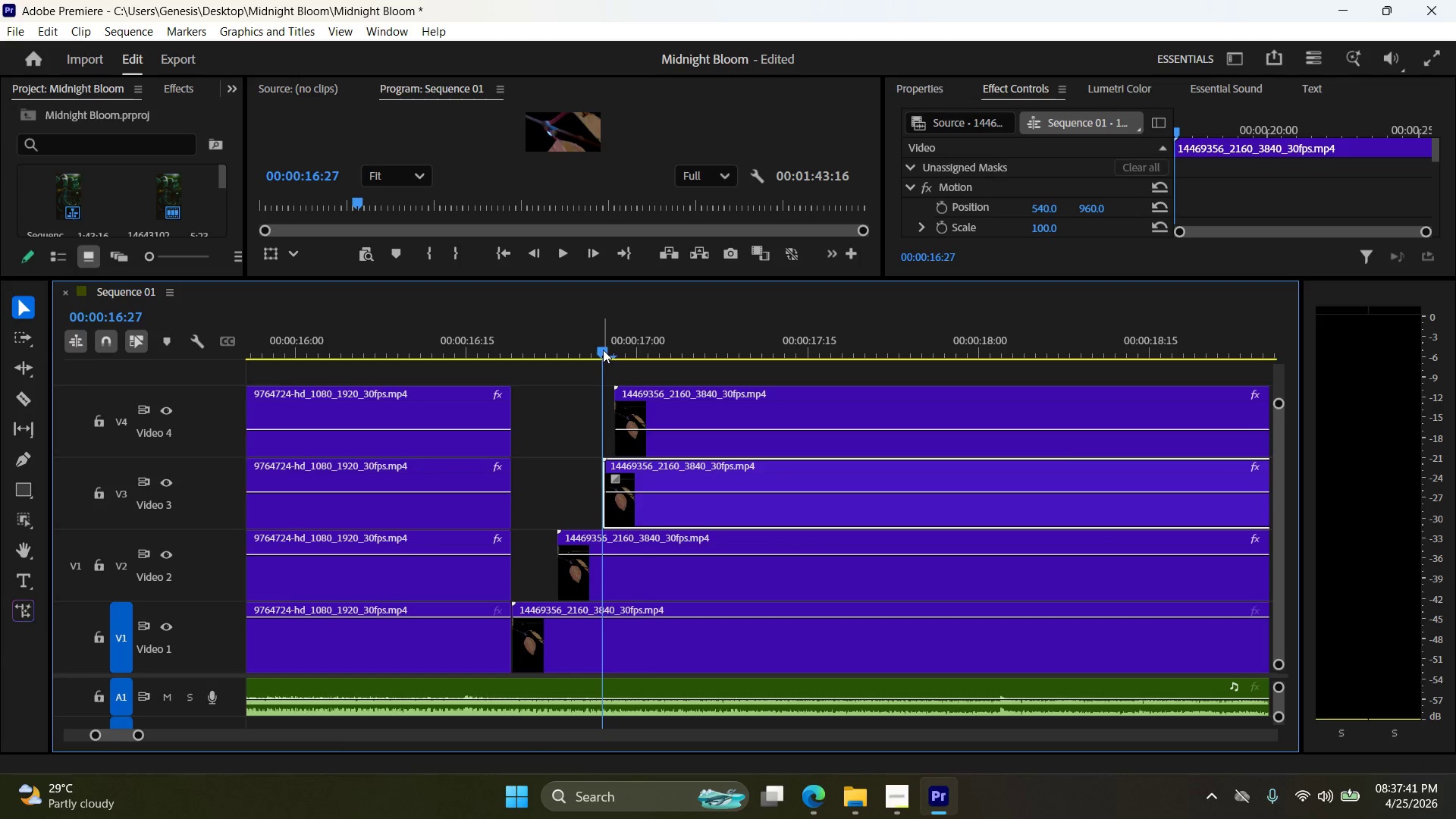 
left_click_drag(start_coordinate=[604, 350], to_coordinate=[648, 350])
 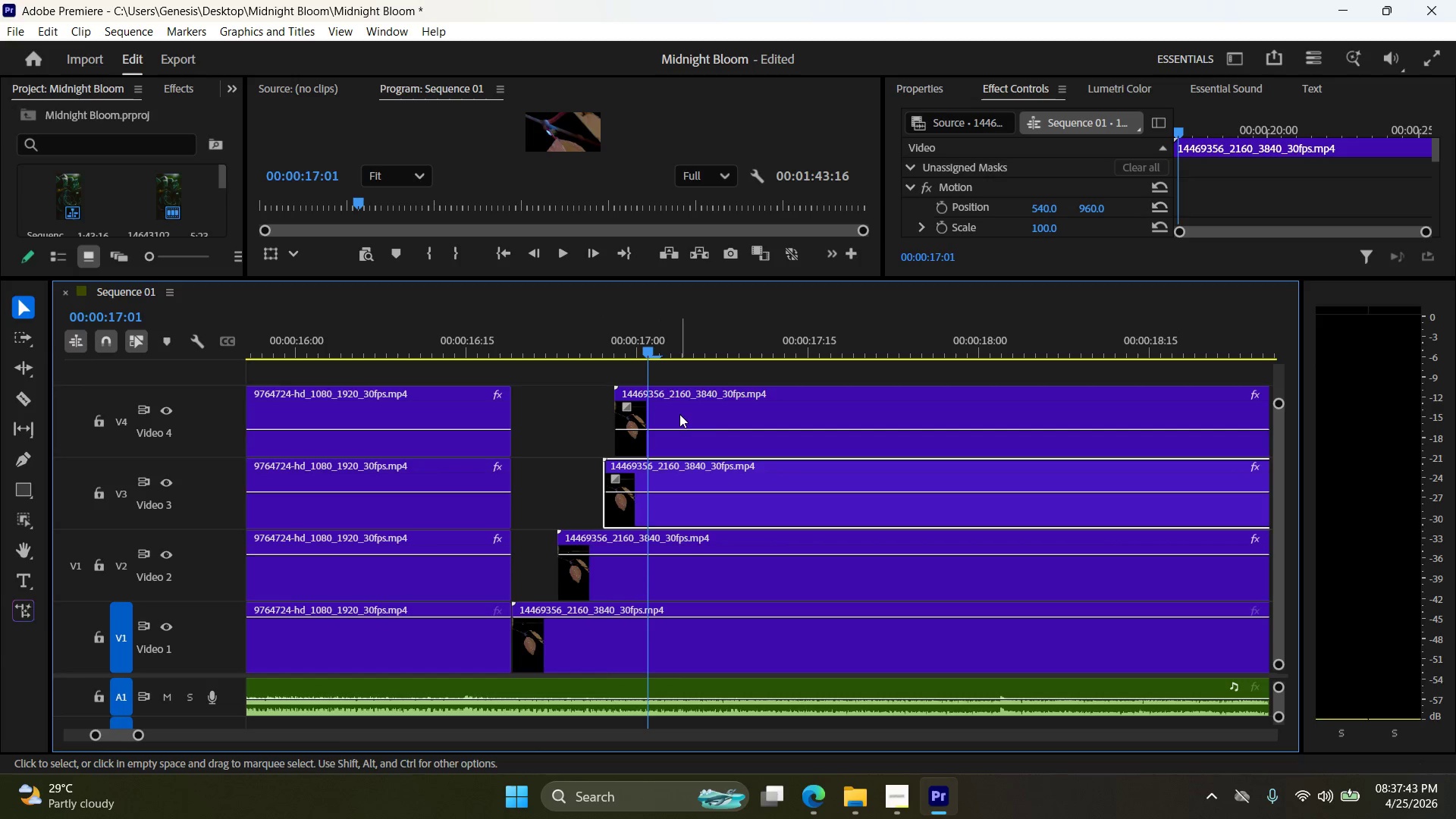 
left_click_drag(start_coordinate=[680, 414], to_coordinate=[715, 414])
 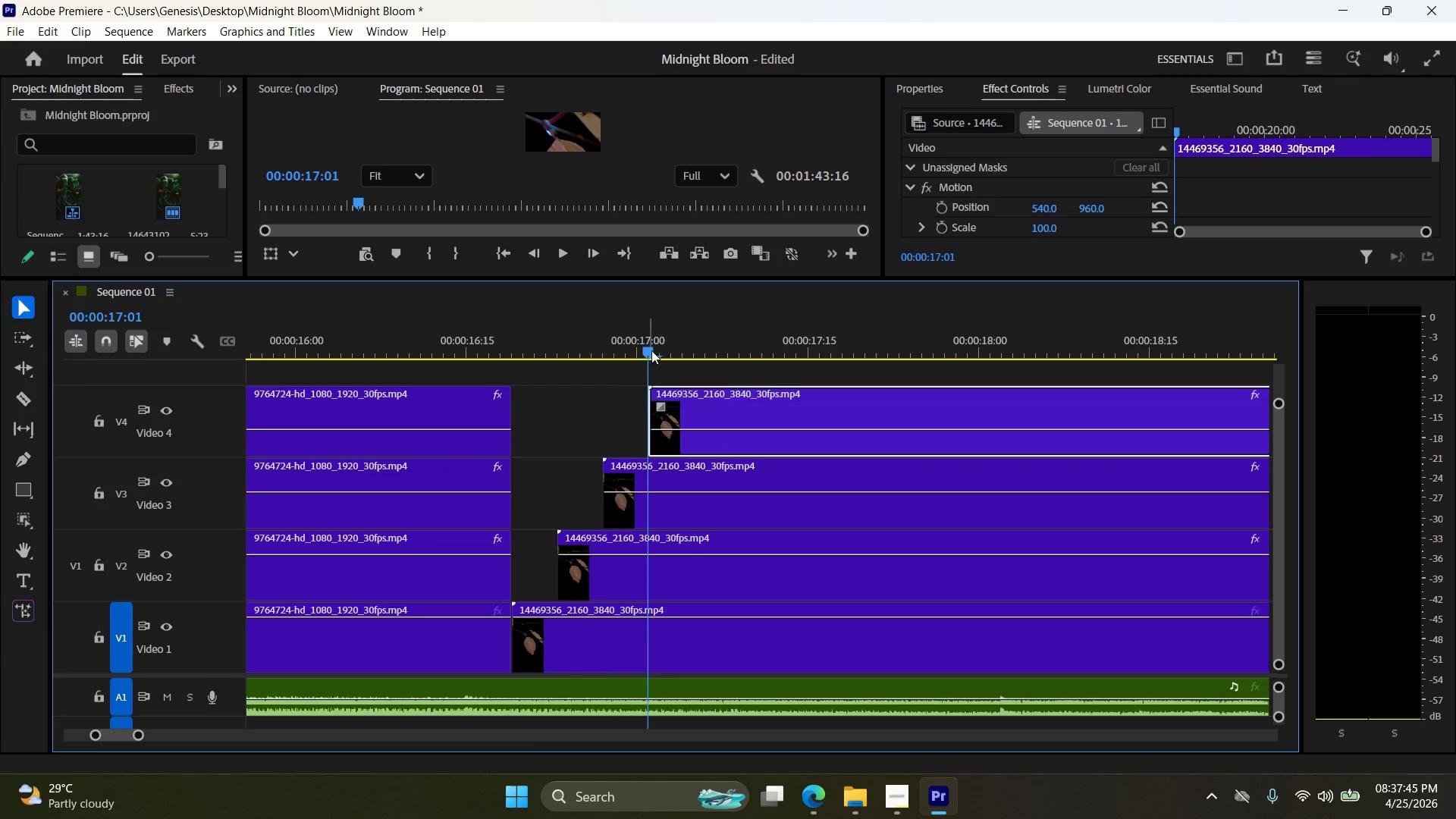 
left_click_drag(start_coordinate=[648, 353], to_coordinate=[494, 375])
 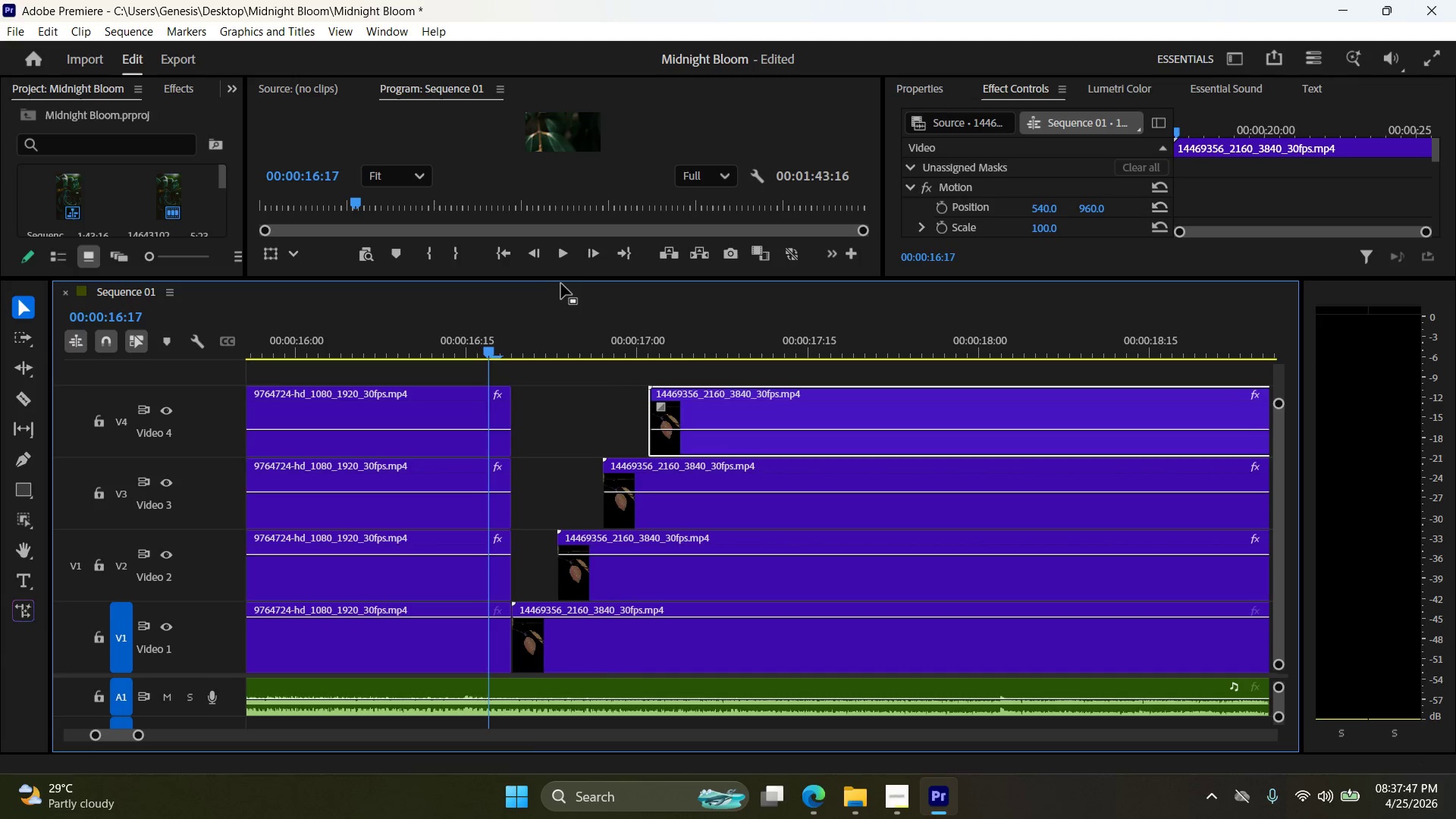 
left_click_drag(start_coordinate=[566, 278], to_coordinate=[560, 573])
 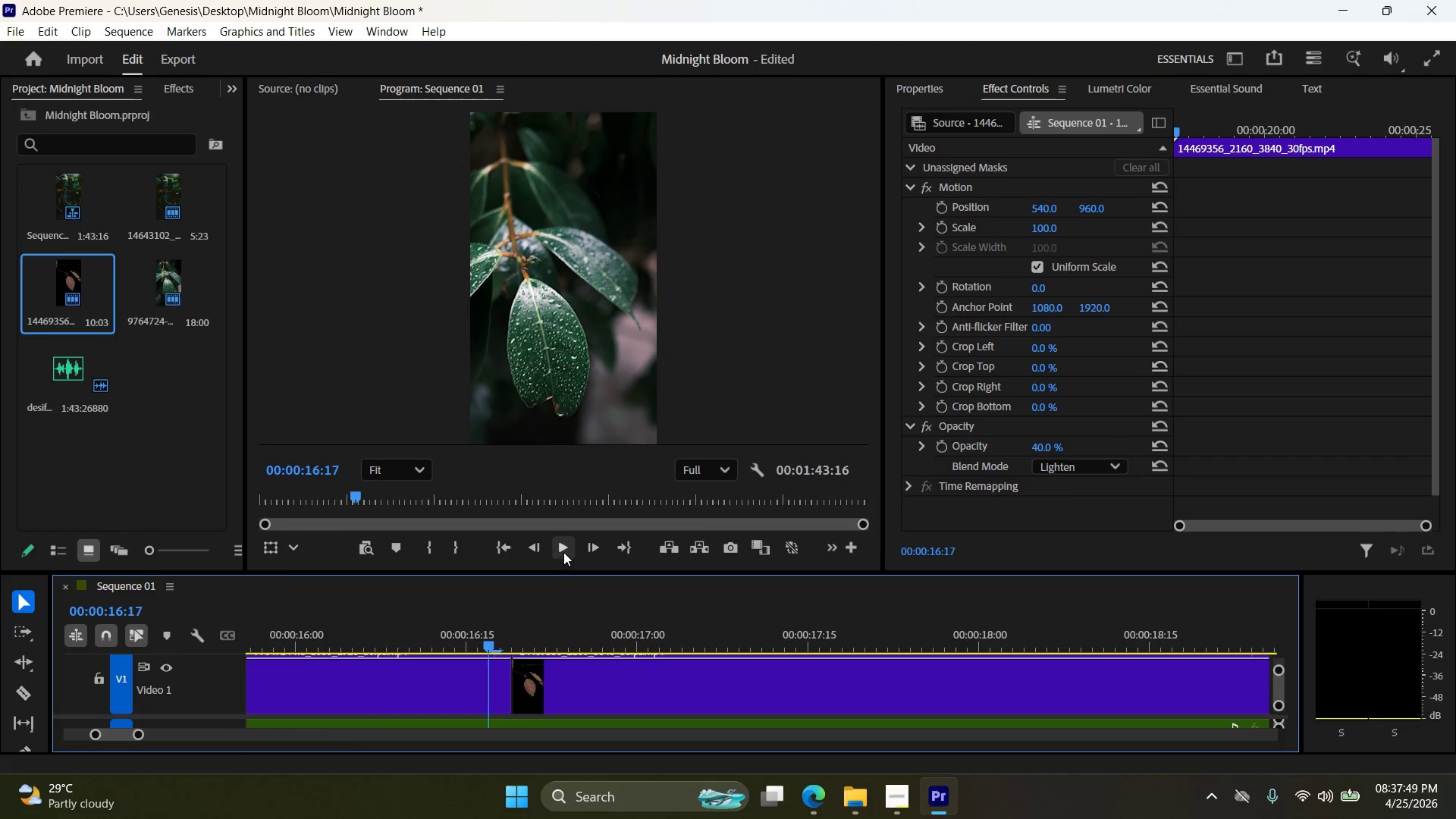 
left_click([563, 552])
 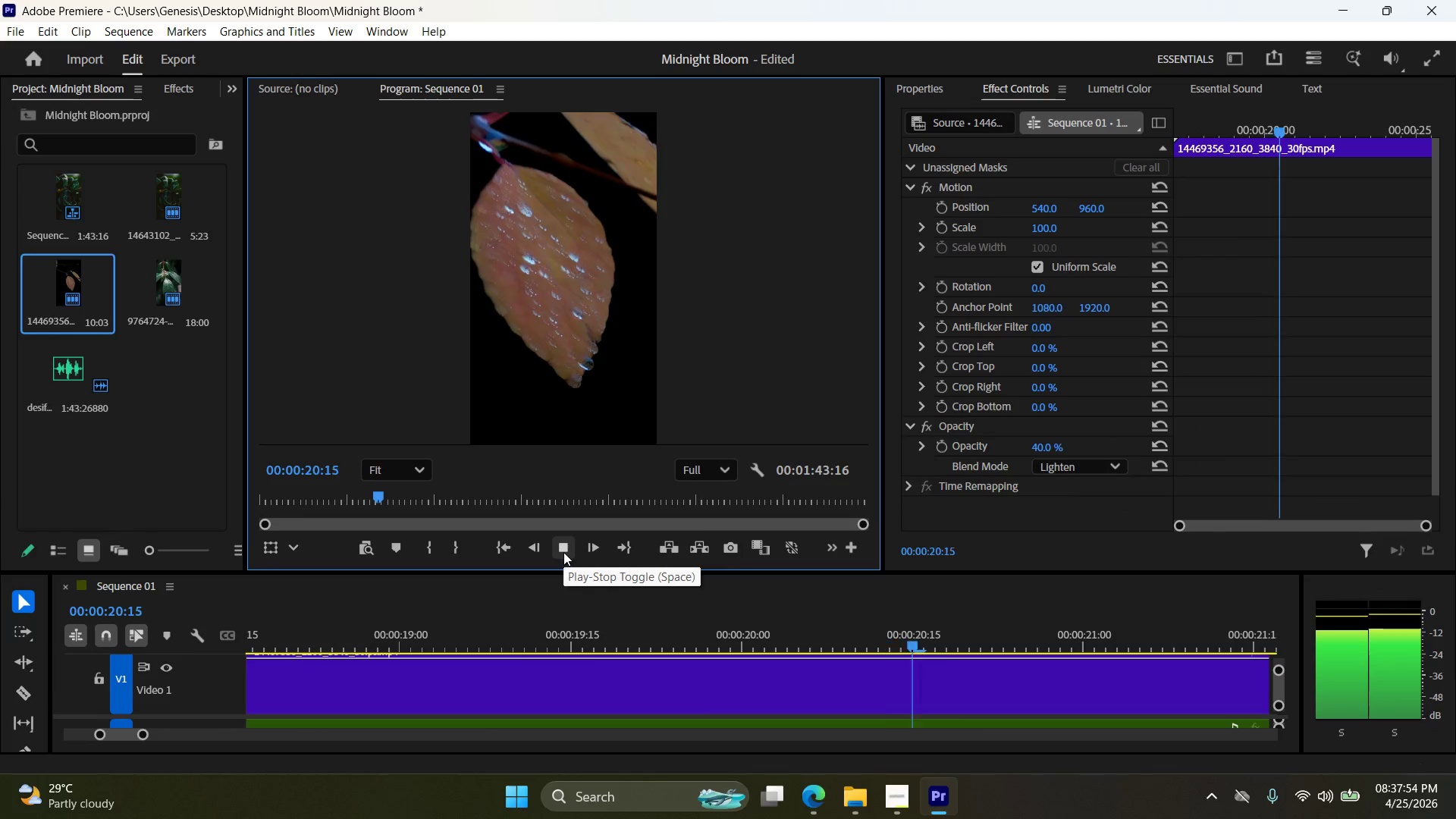 
wait(9.05)
 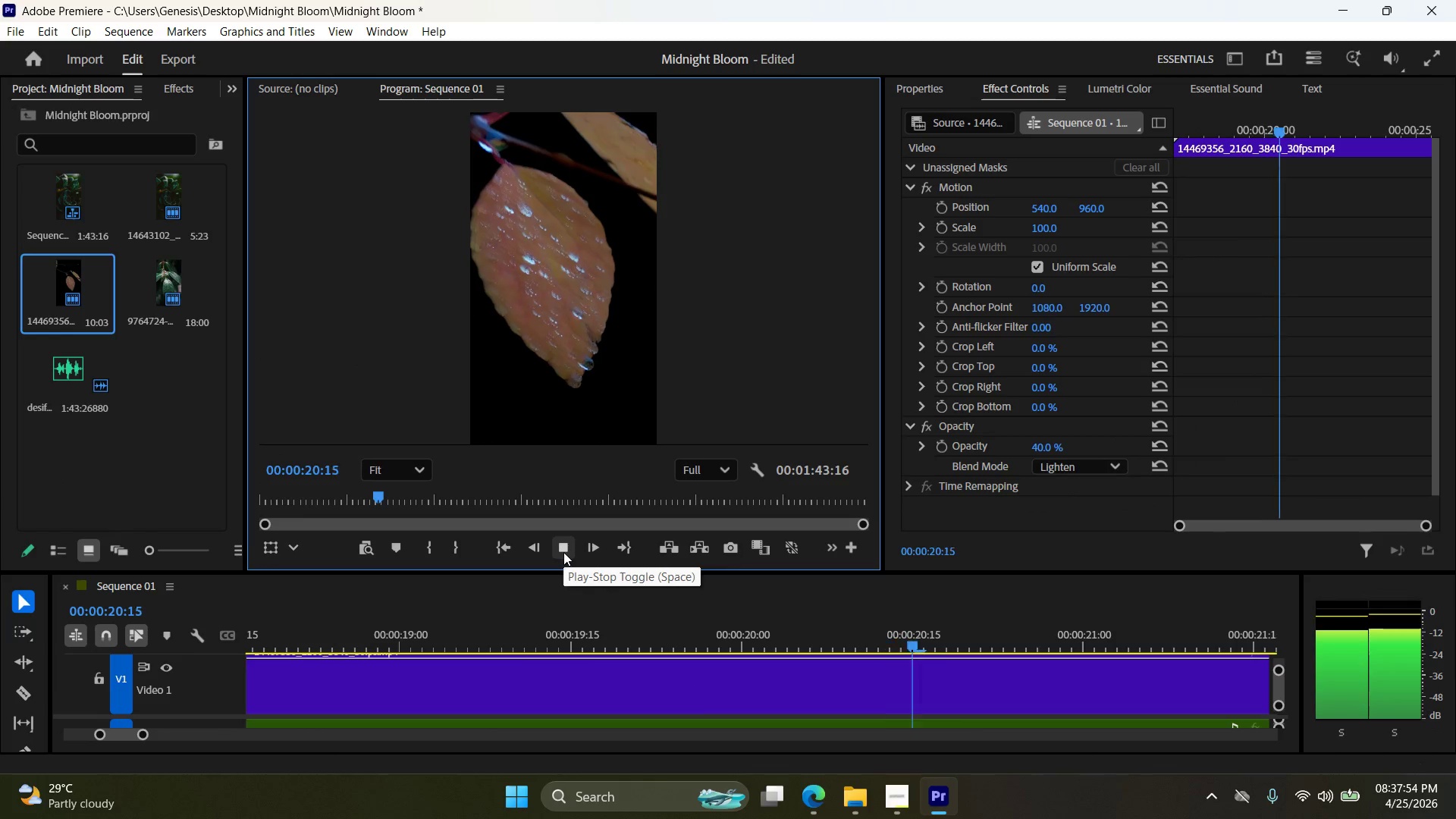 
left_click([564, 548])
 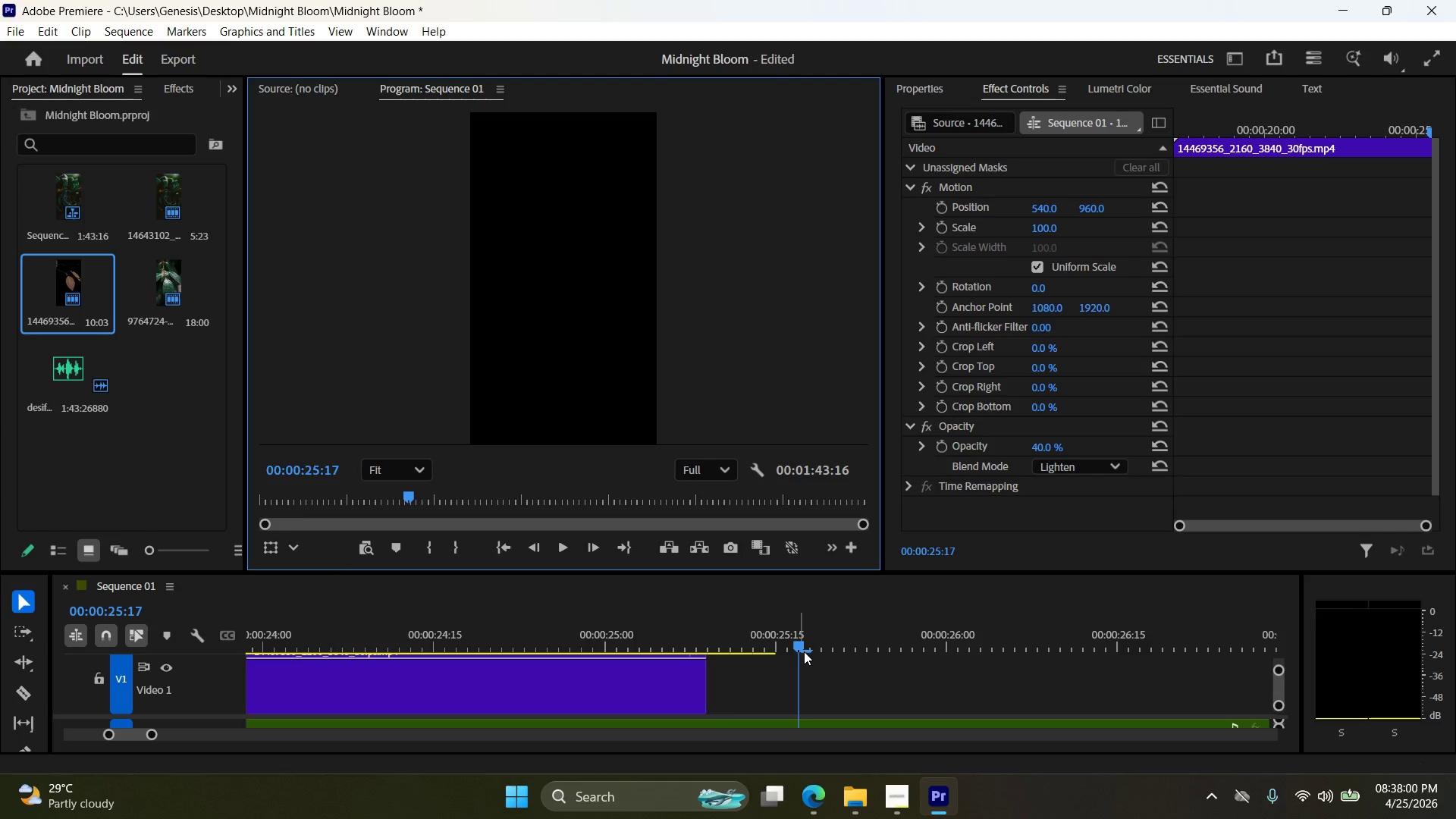 
left_click_drag(start_coordinate=[802, 648], to_coordinate=[620, 634])
 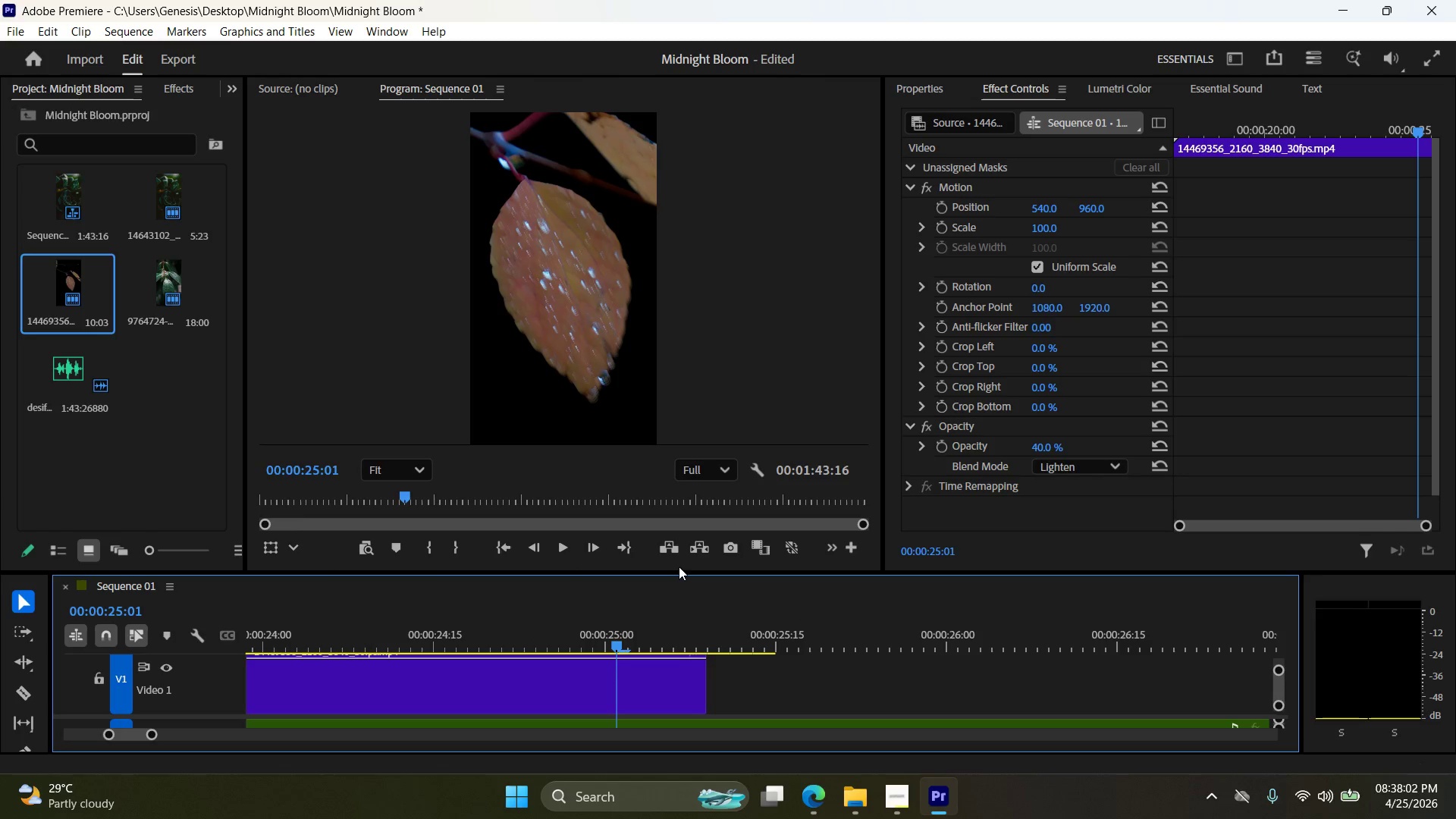 
left_click_drag(start_coordinate=[679, 573], to_coordinate=[676, 297])
 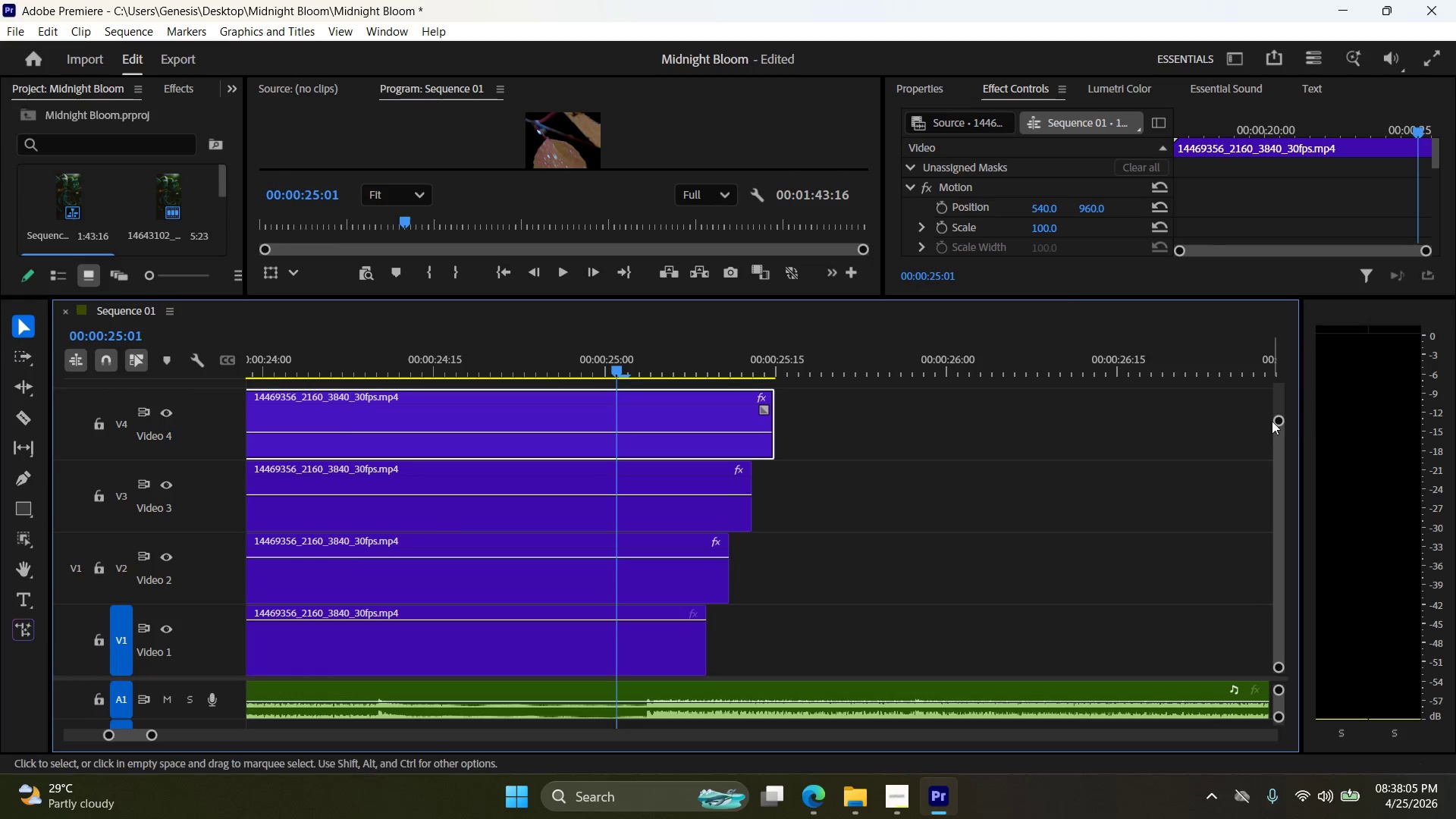 
left_click_drag(start_coordinate=[1280, 421], to_coordinate=[1280, 377])
 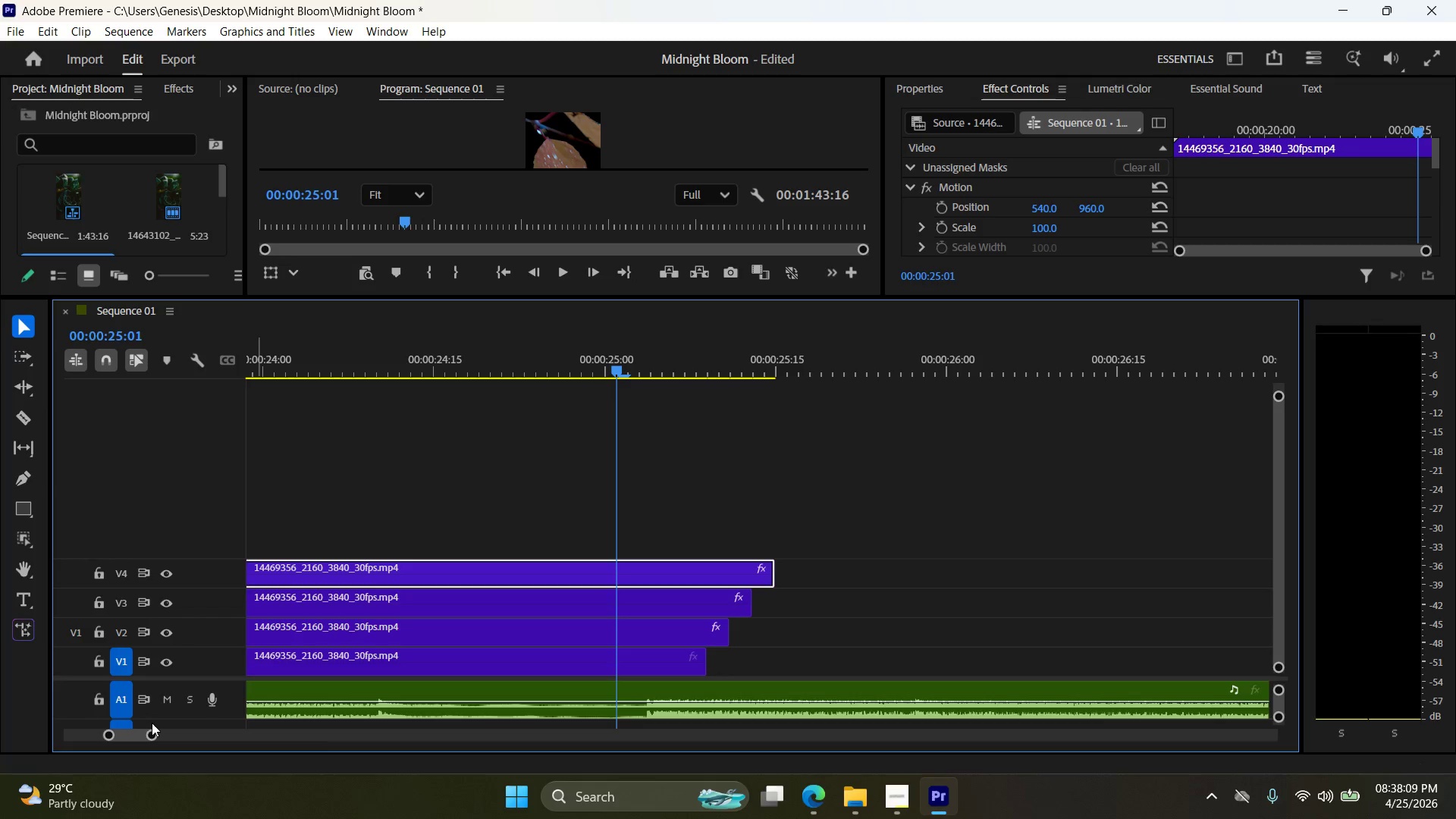 
left_click_drag(start_coordinate=[149, 736], to_coordinate=[394, 728])
 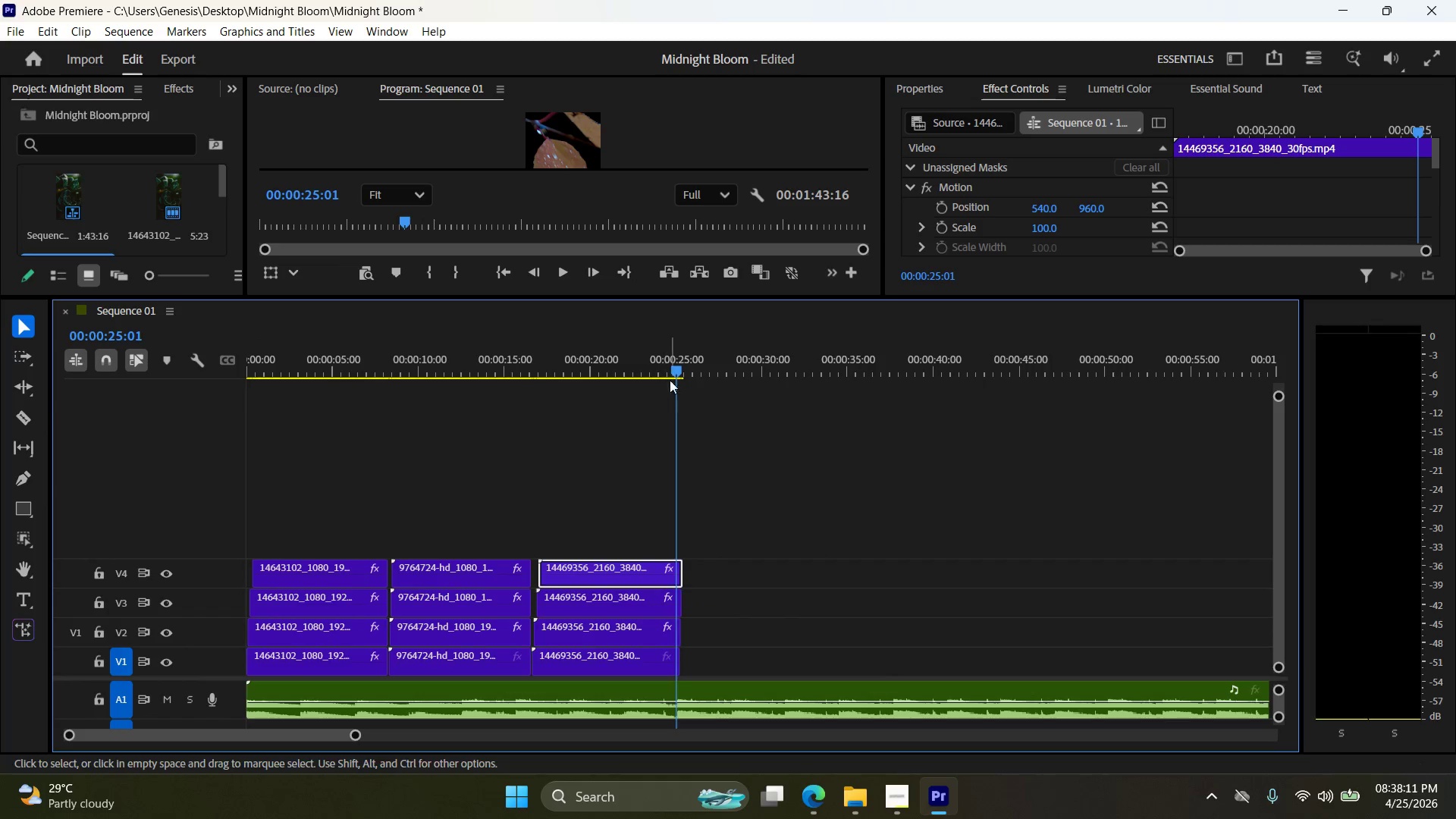 
left_click_drag(start_coordinate=[671, 366], to_coordinate=[787, 384])
 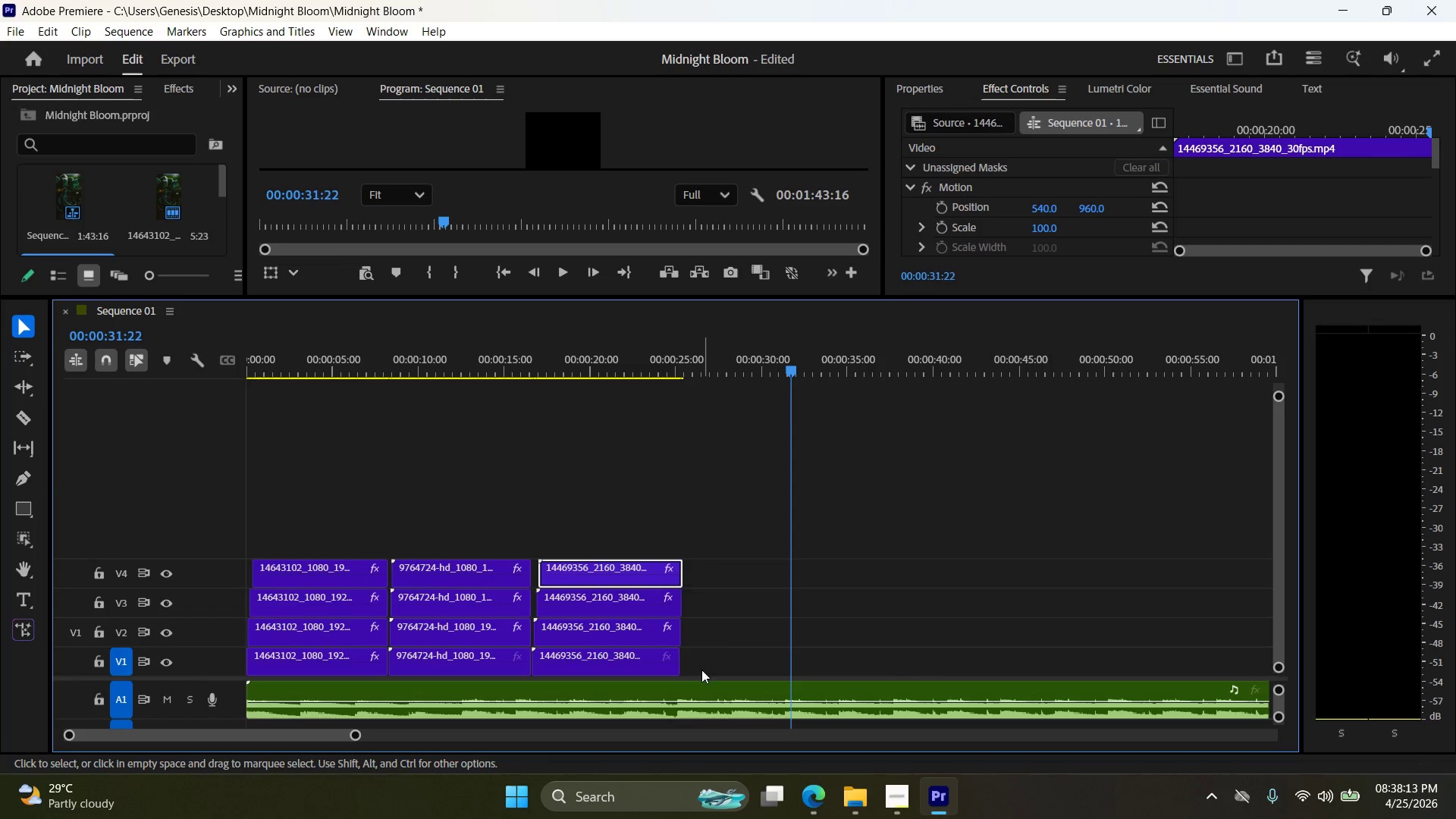 
left_click_drag(start_coordinate=[701, 669], to_coordinate=[431, 572])
 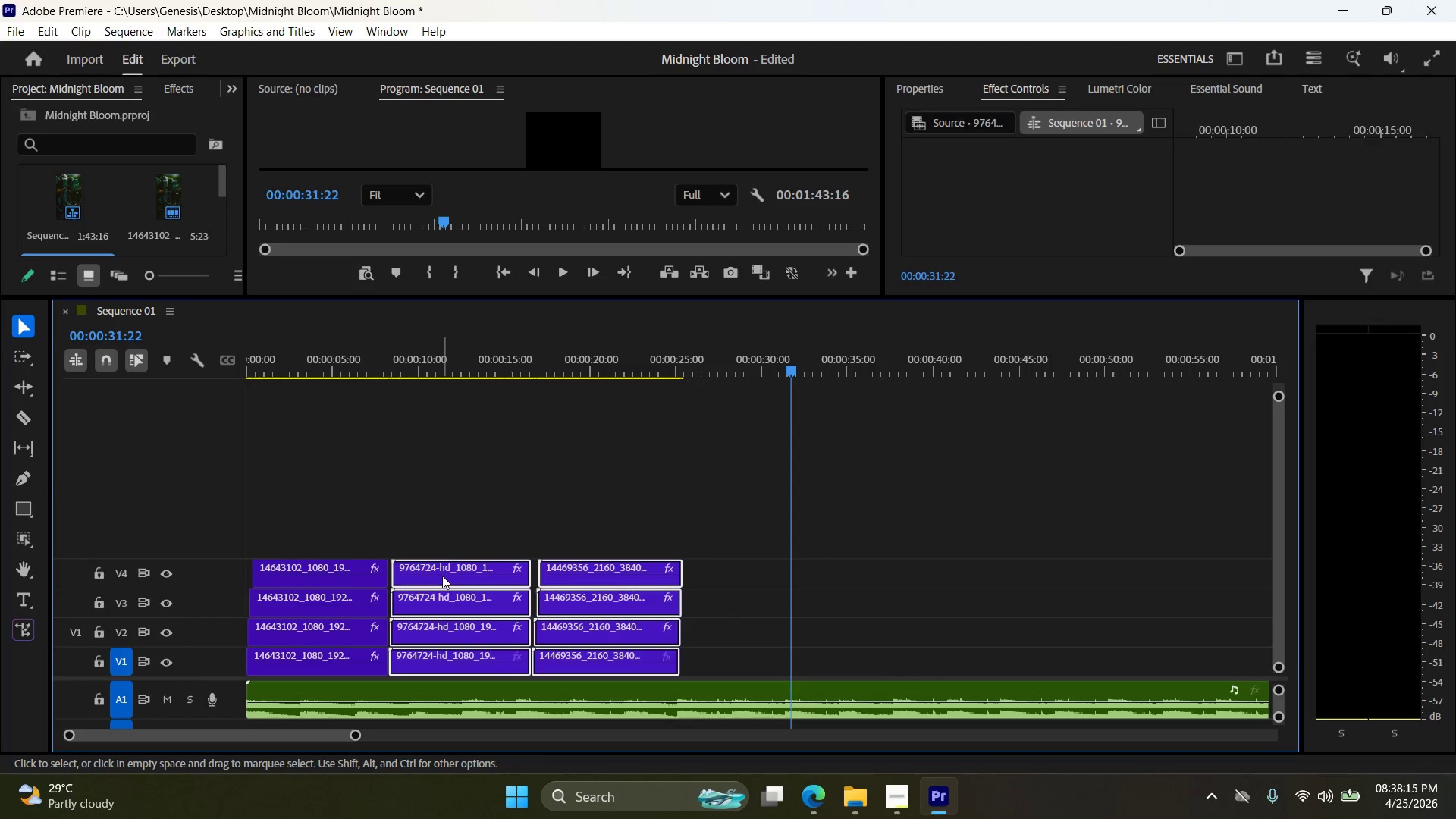 
left_click_drag(start_coordinate=[443, 575], to_coordinate=[457, 576])
 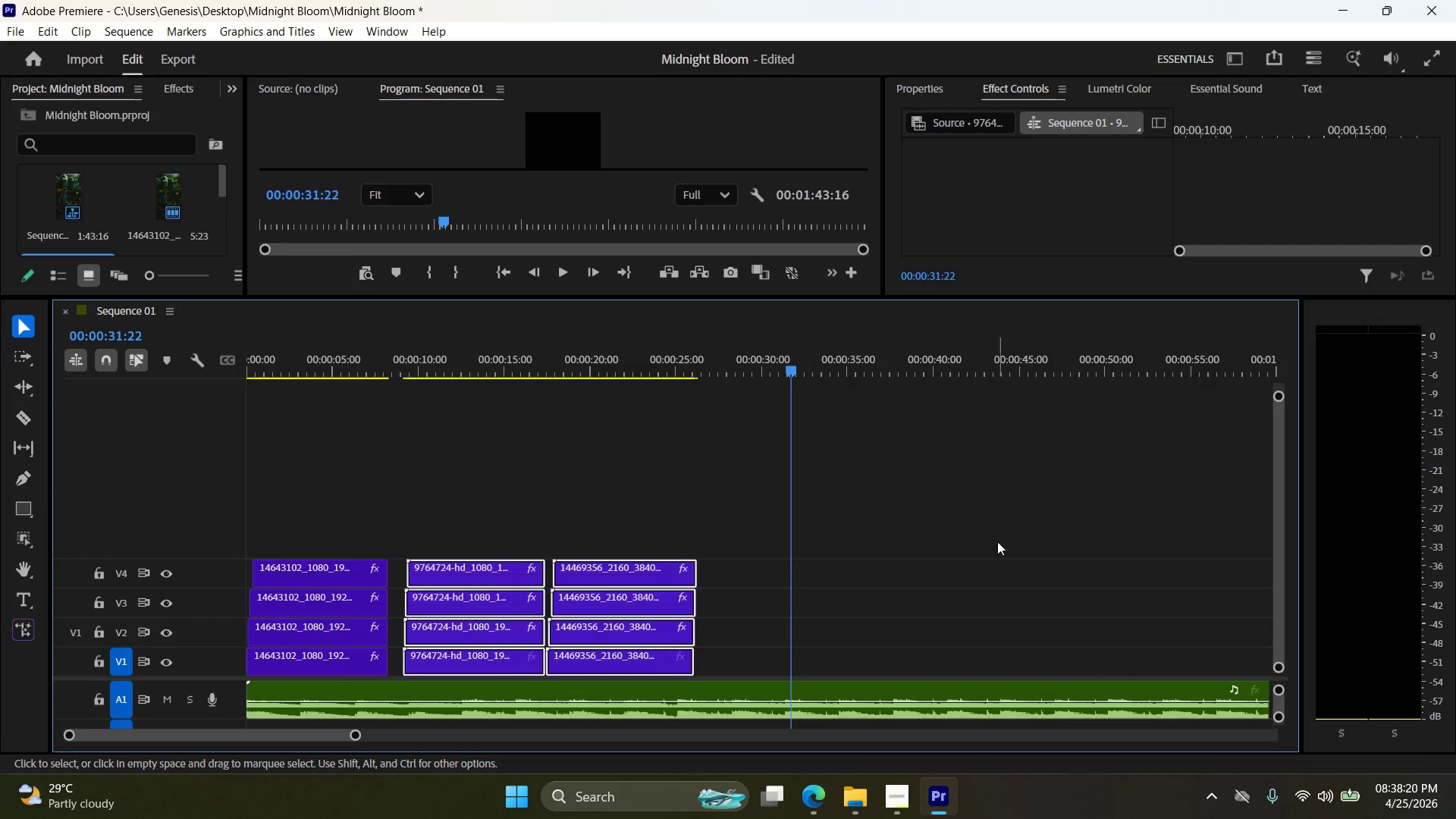 
left_click_drag(start_coordinate=[1278, 395], to_coordinate=[1278, 426])
 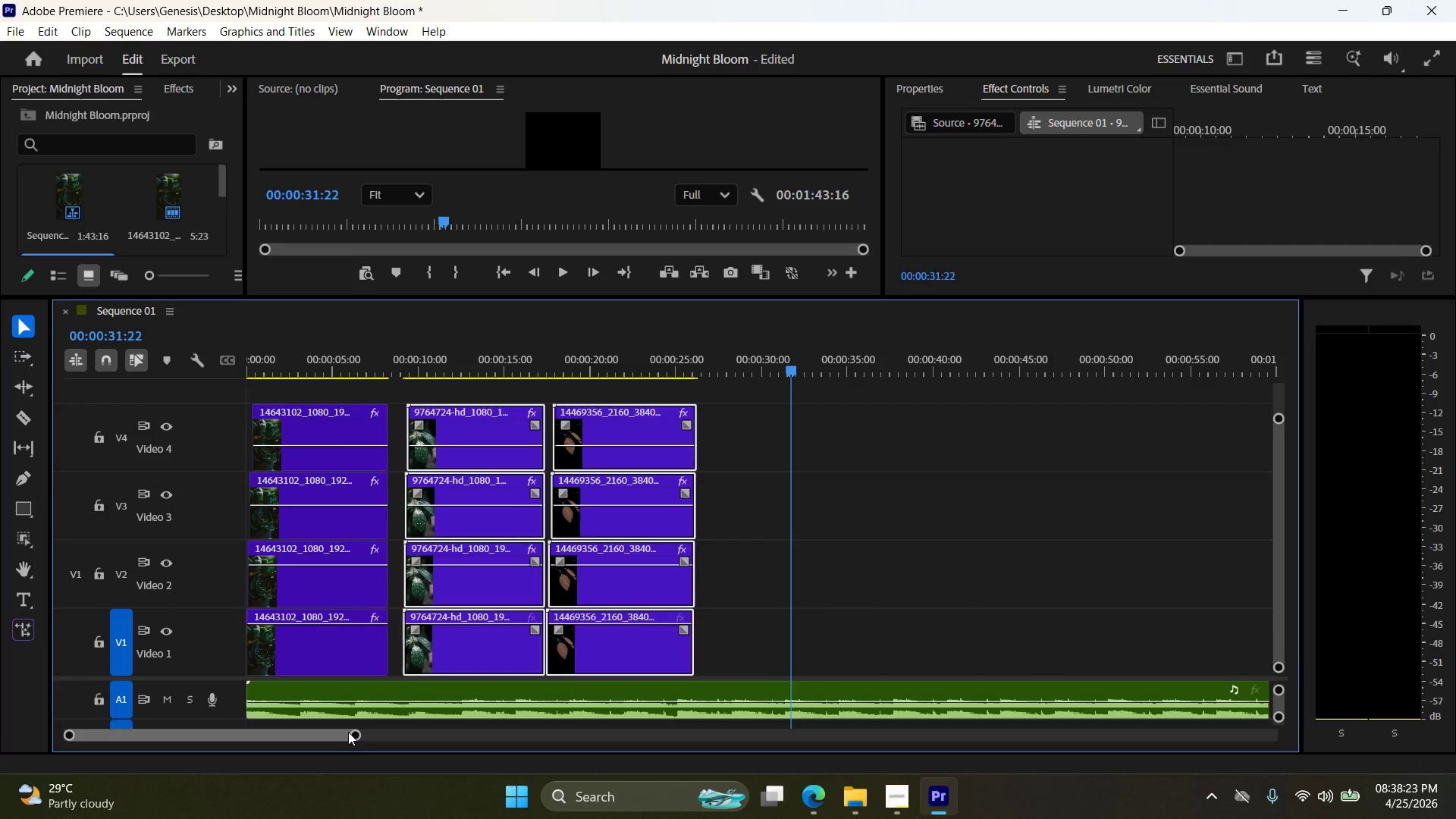 
left_click_drag(start_coordinate=[352, 733], to_coordinate=[198, 736])
 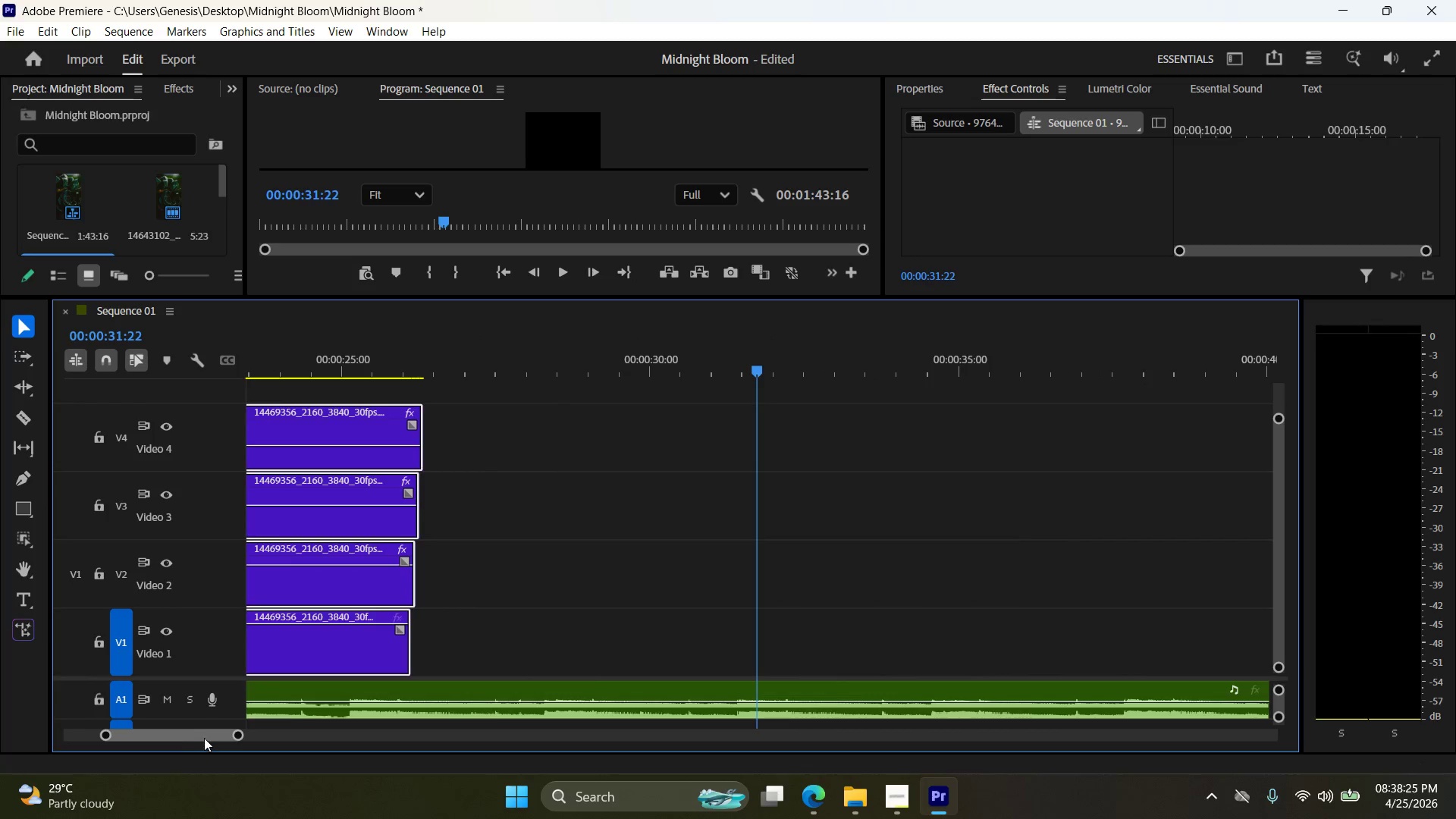 
left_click_drag(start_coordinate=[204, 737], to_coordinate=[108, 729])
 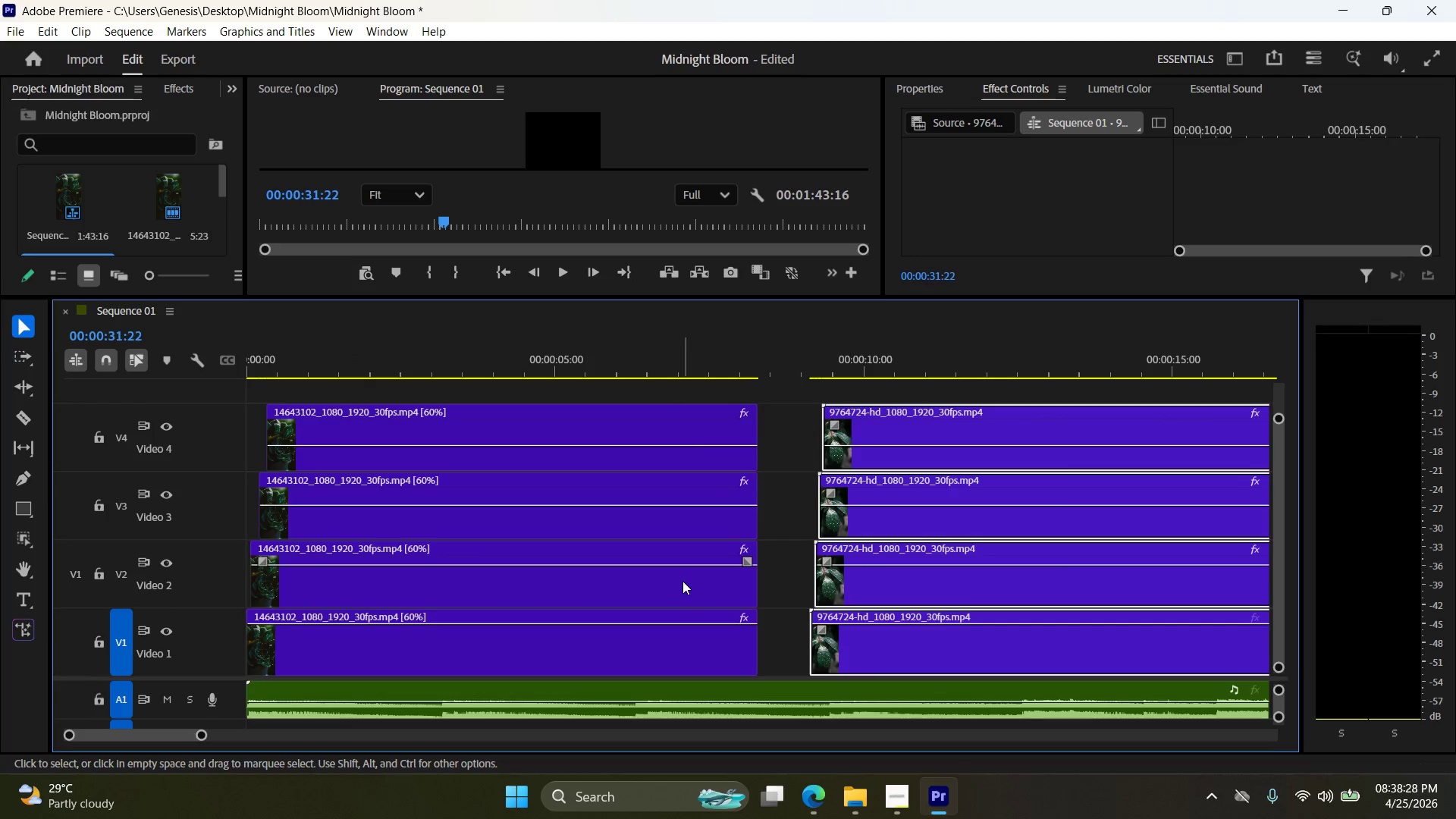 
left_click([672, 582])
 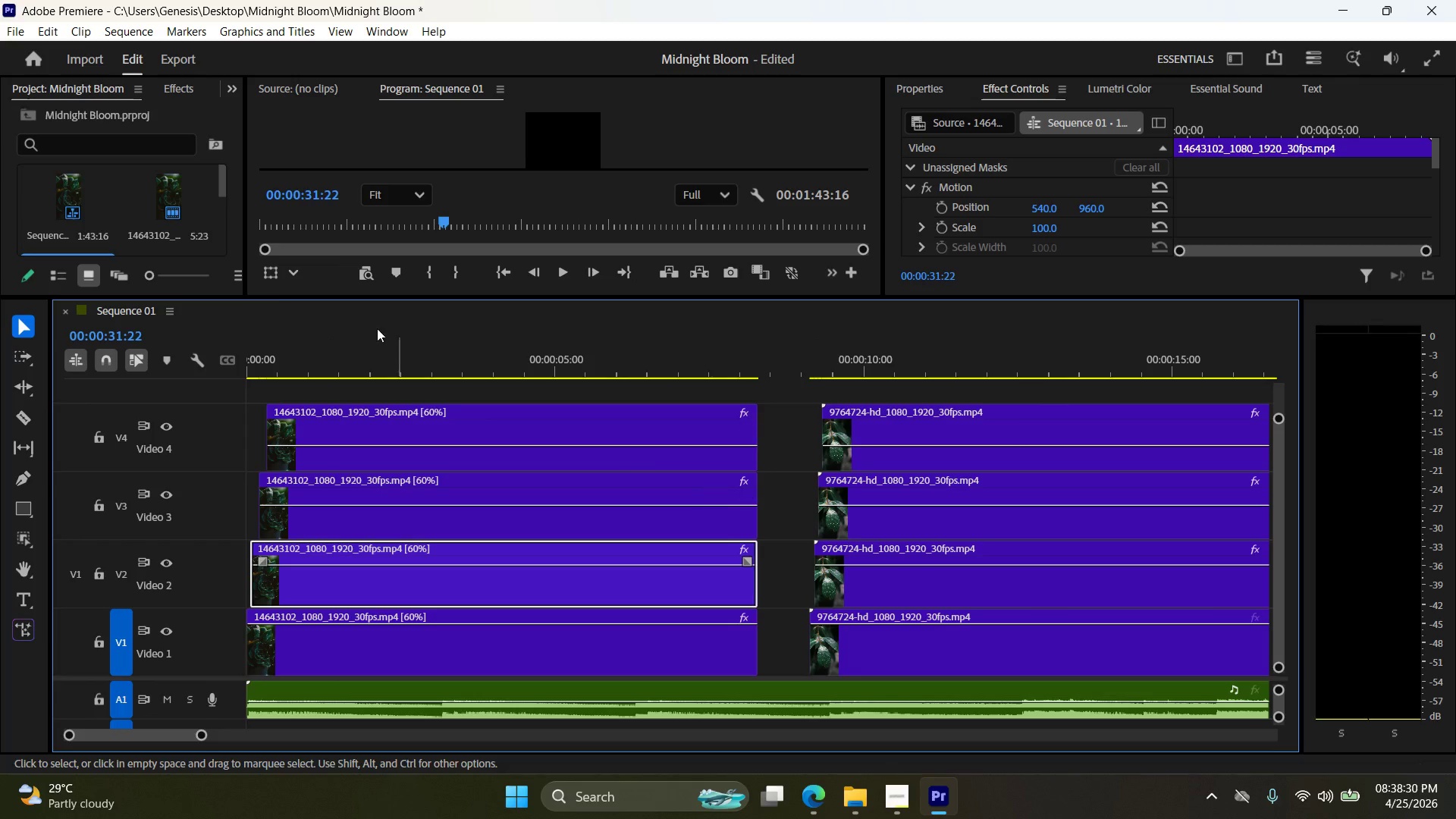 
left_click([288, 347])
 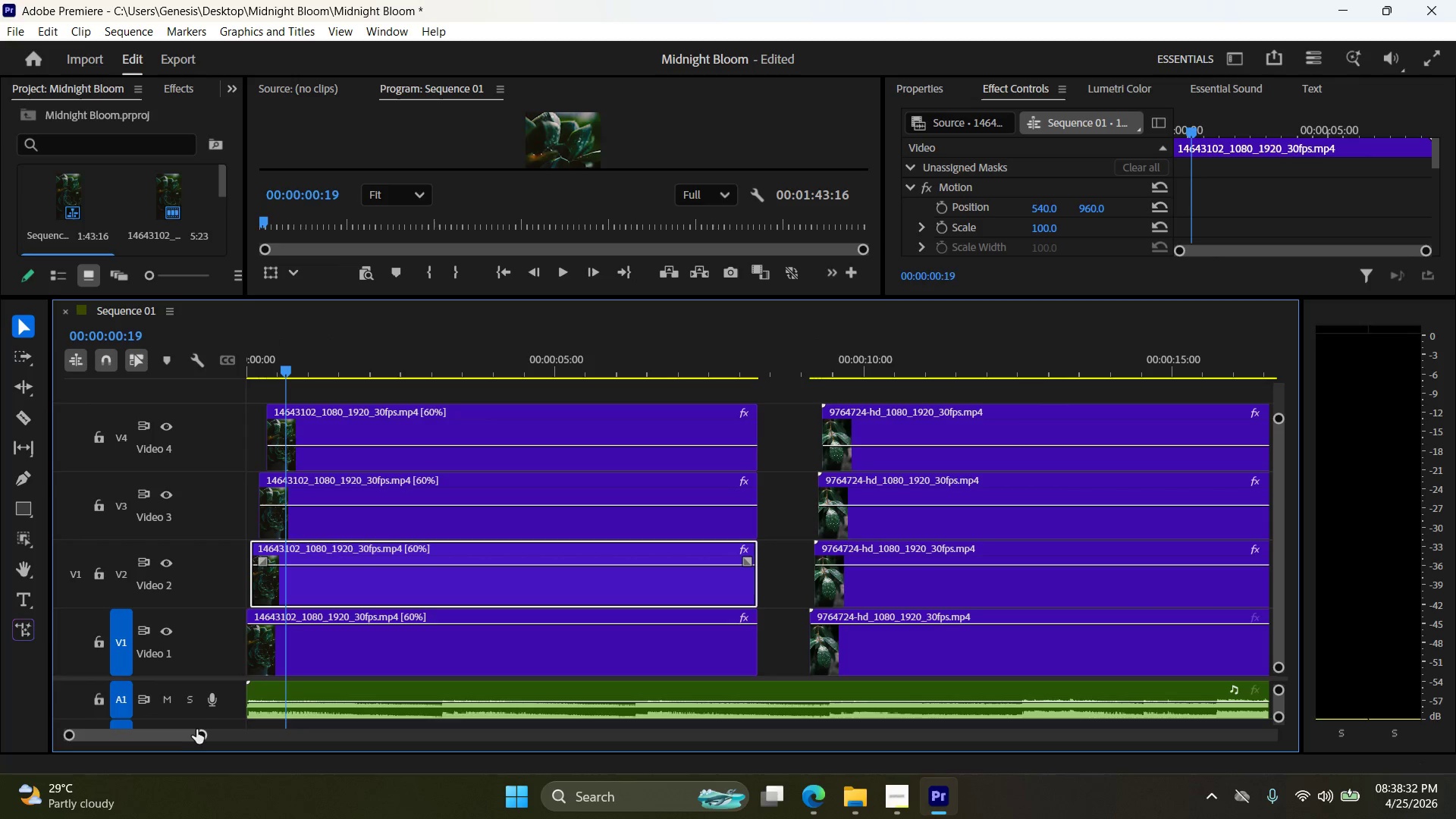 
left_click_drag(start_coordinate=[199, 736], to_coordinate=[133, 743])
 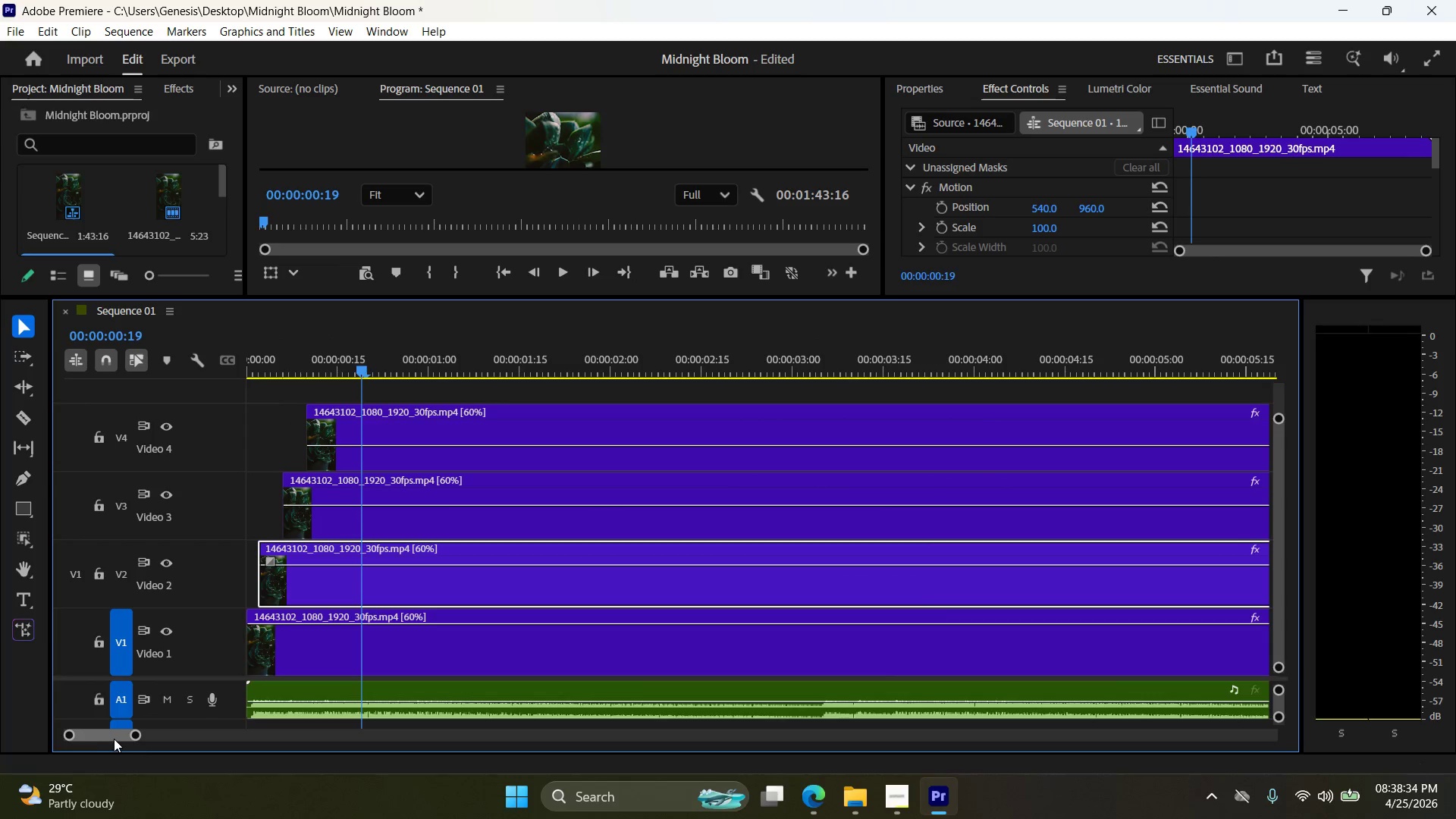 
left_click_drag(start_coordinate=[114, 739], to_coordinate=[89, 739])
 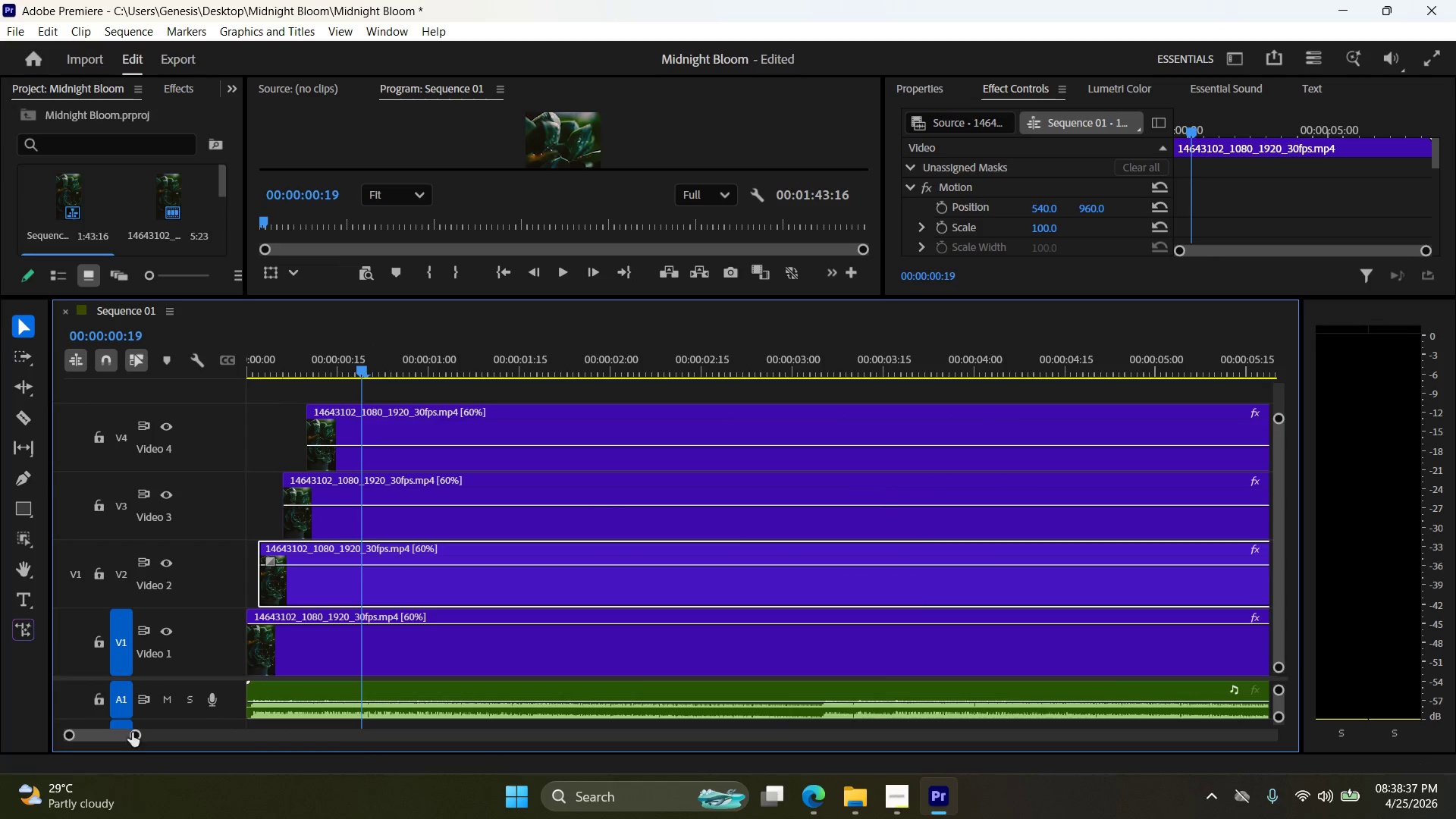 
left_click_drag(start_coordinate=[130, 733], to_coordinate=[83, 736])
 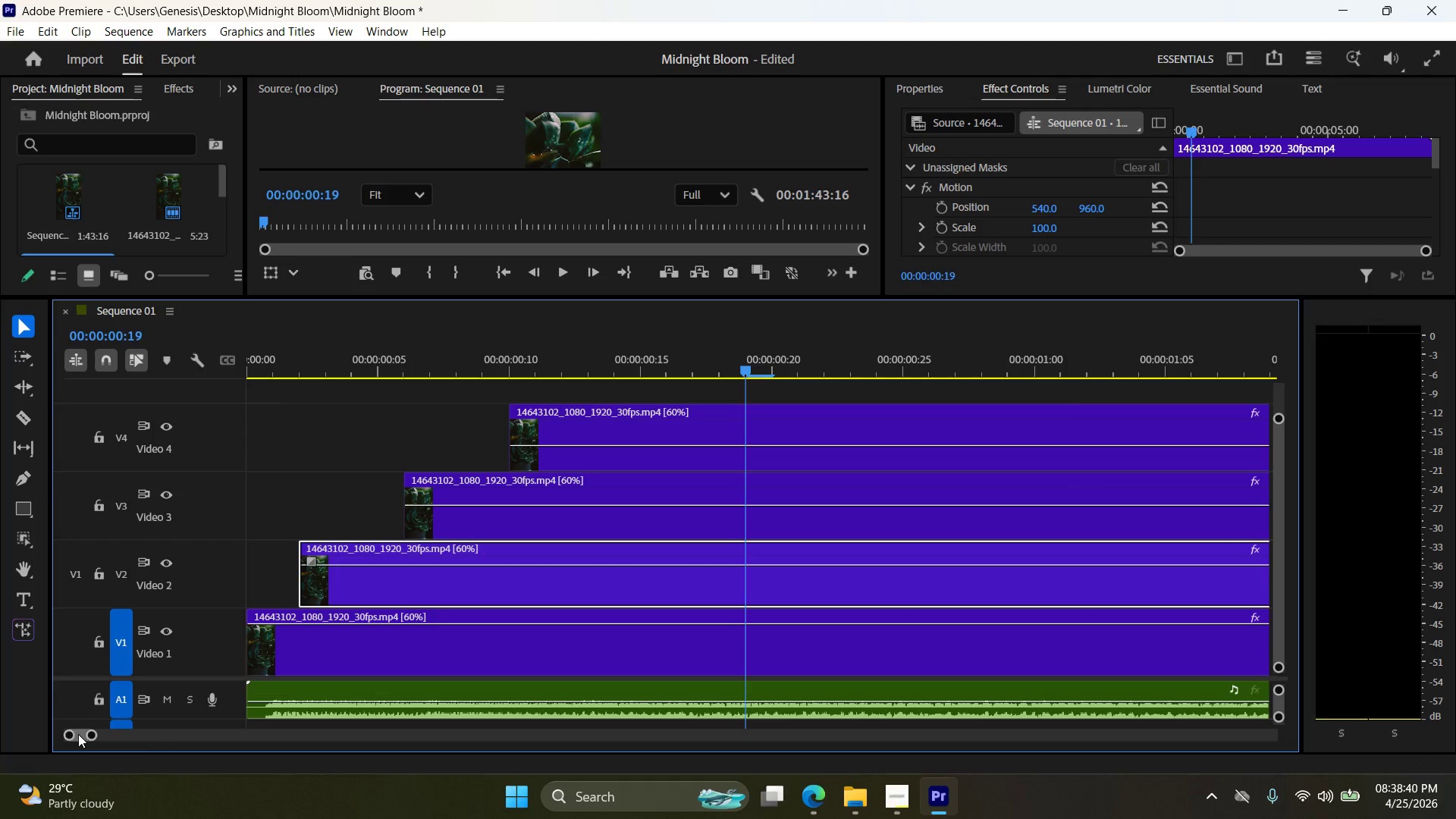 
left_click([78, 734])
 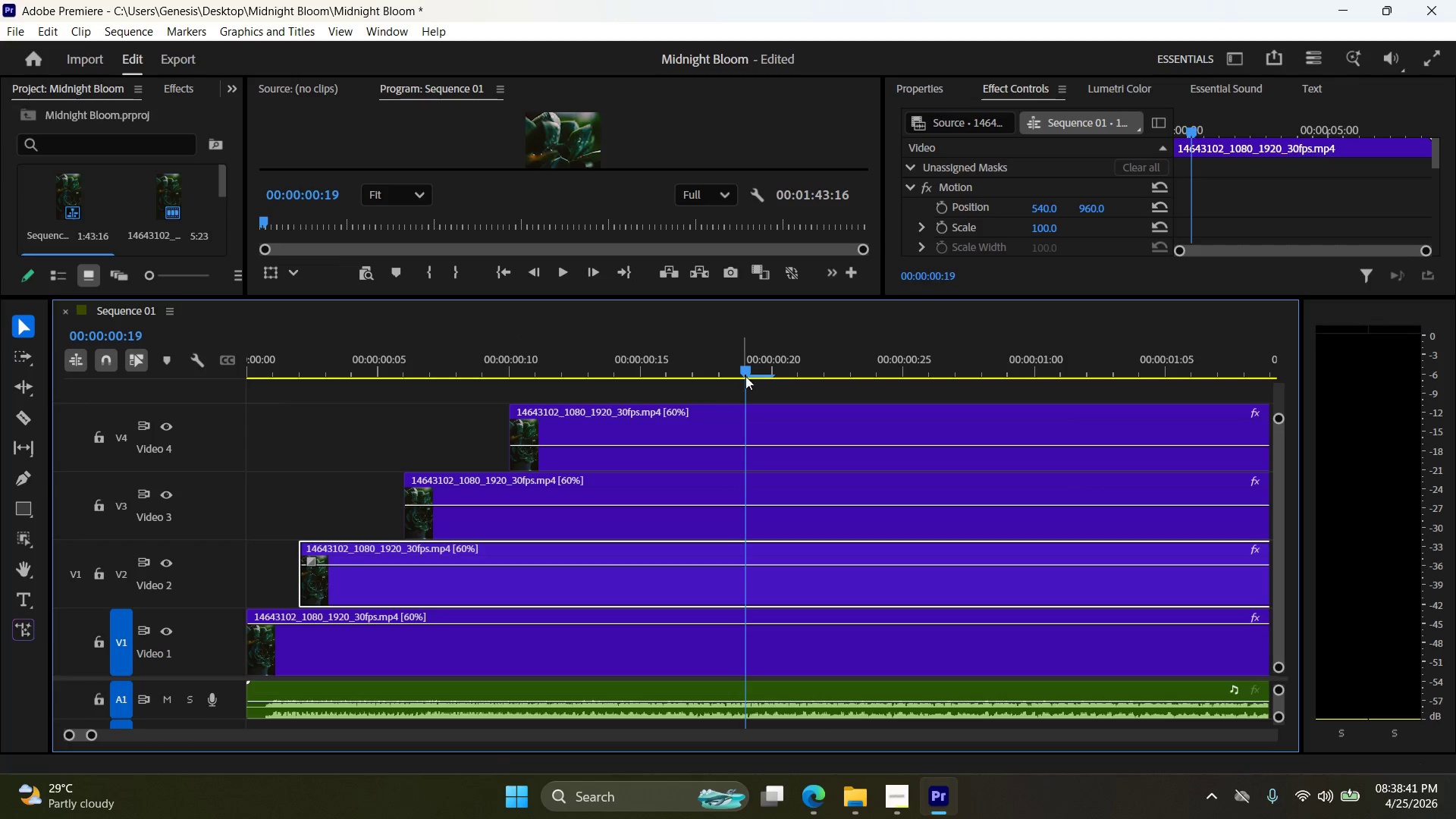 
left_click_drag(start_coordinate=[745, 366], to_coordinate=[406, 441])
 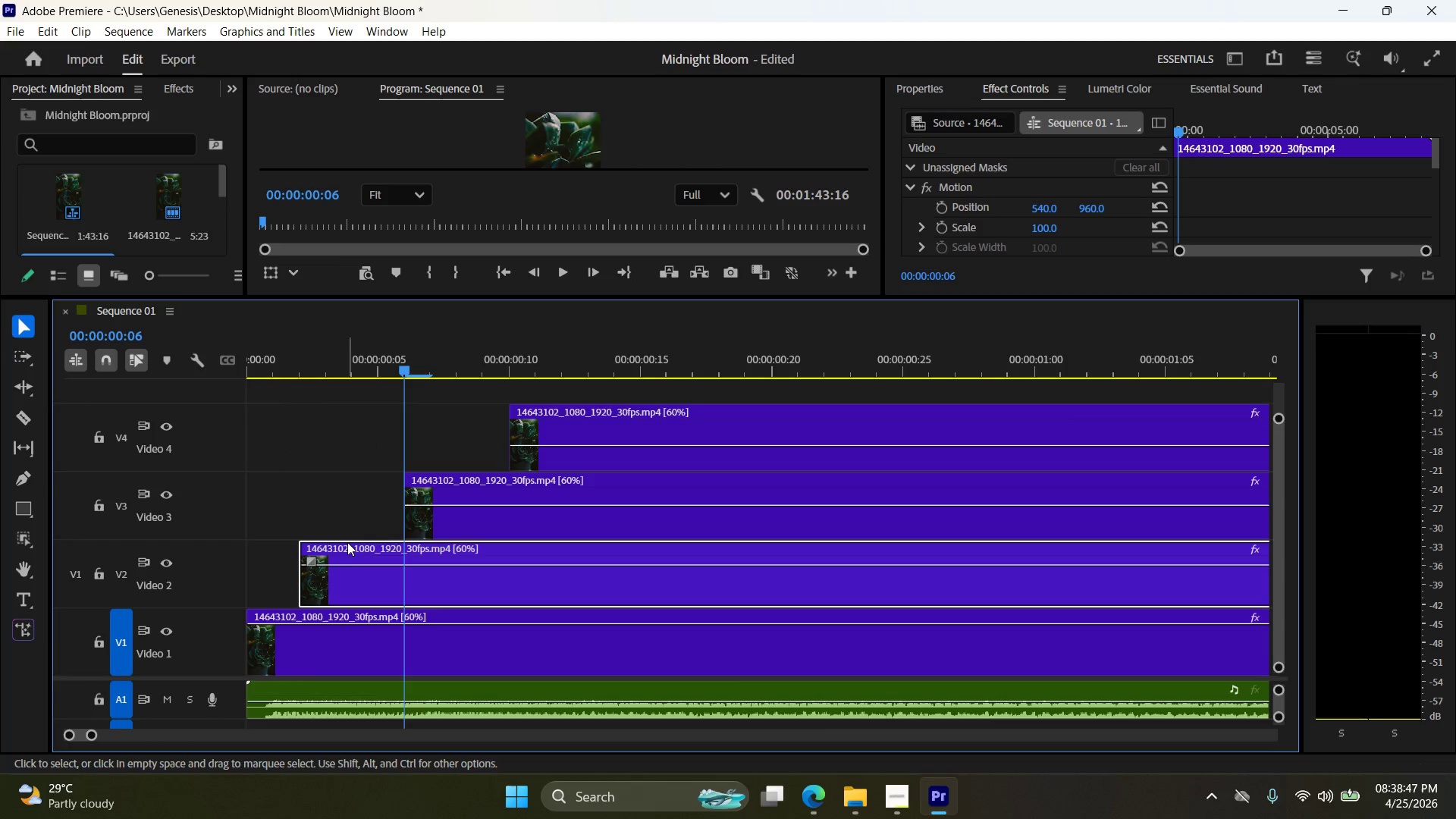 
left_click_drag(start_coordinate=[348, 551], to_coordinate=[462, 551])
 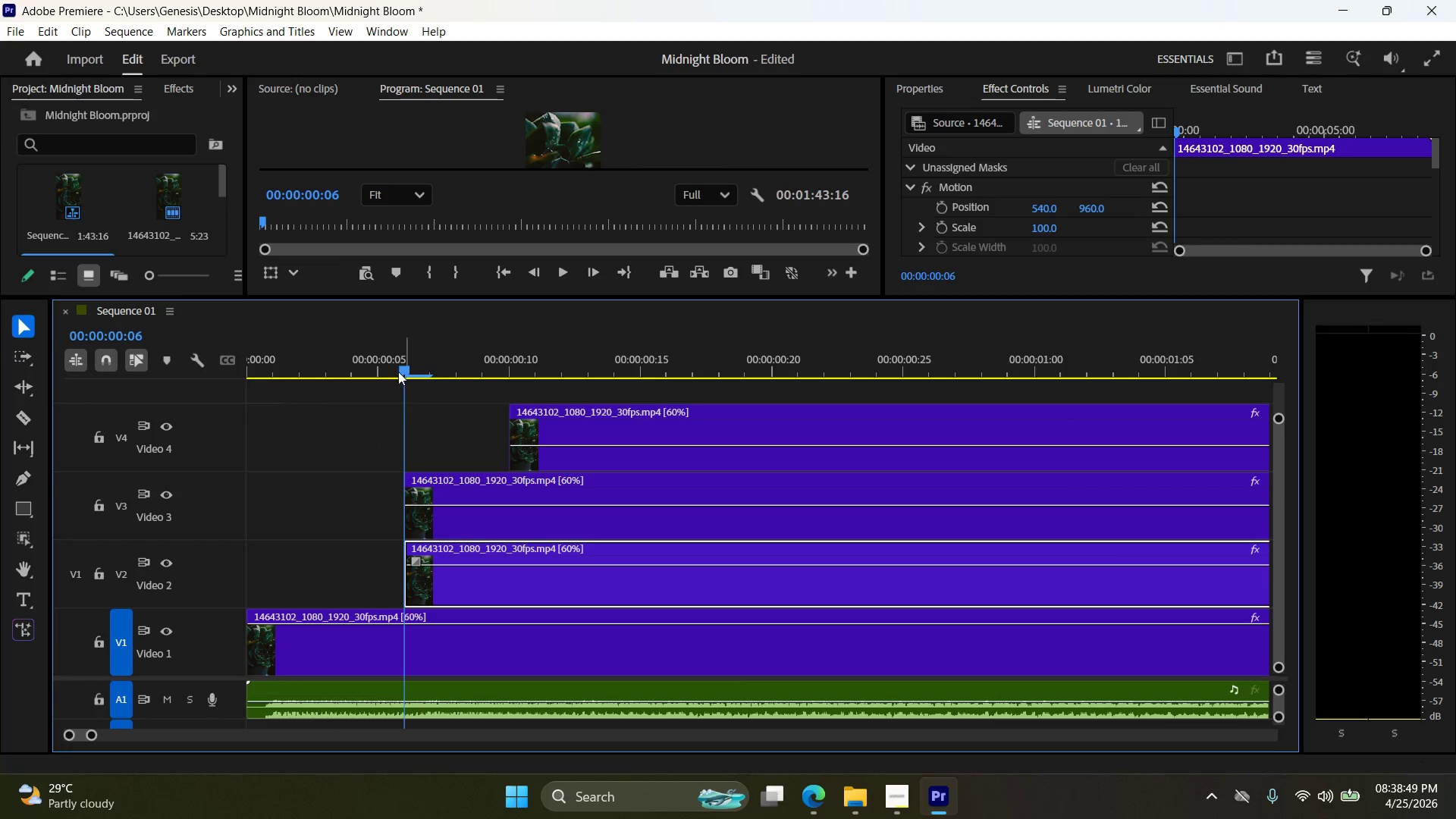 
left_click_drag(start_coordinate=[406, 369], to_coordinate=[566, 383])
 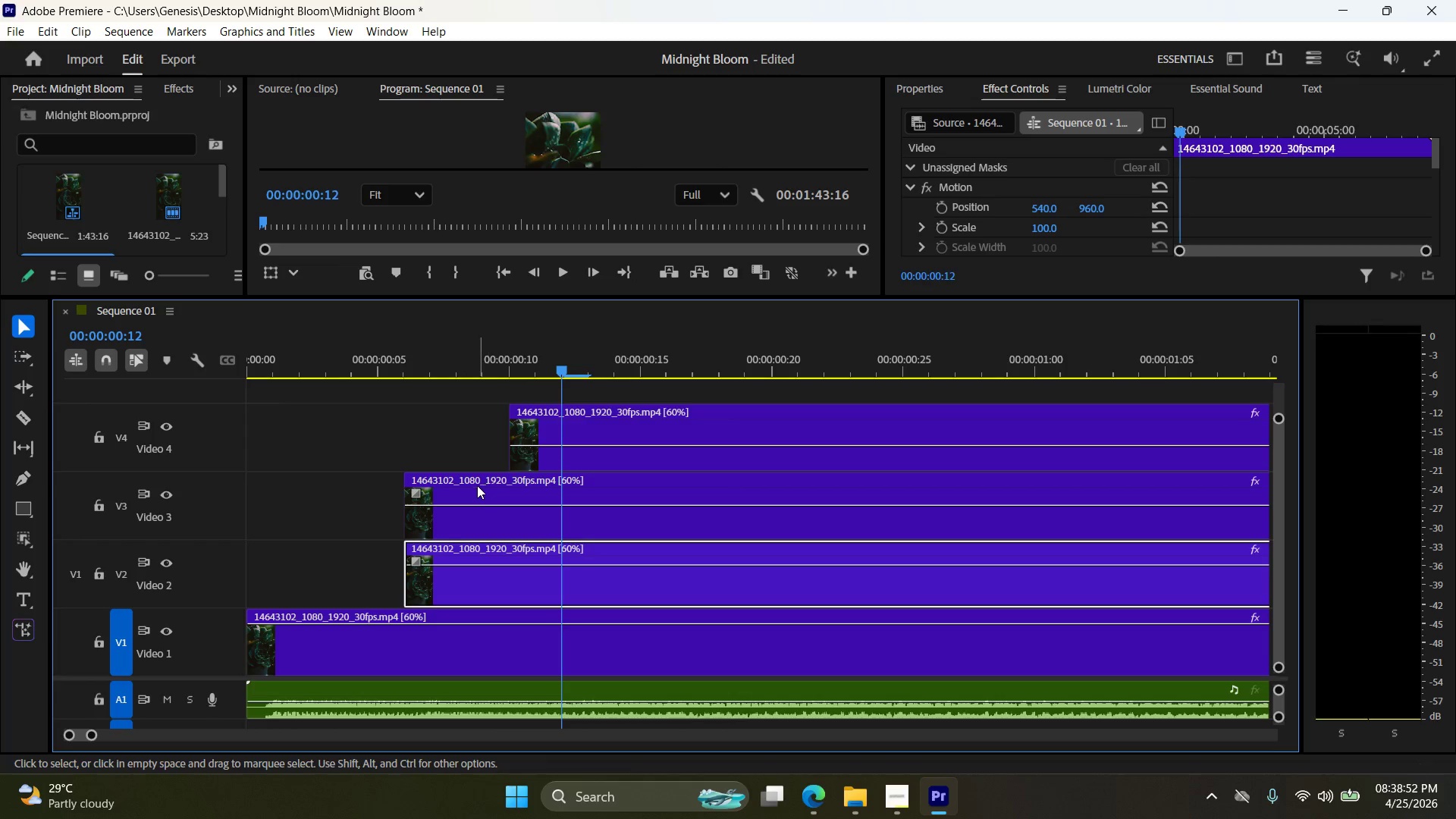 
left_click_drag(start_coordinate=[477, 485], to_coordinate=[626, 483])
 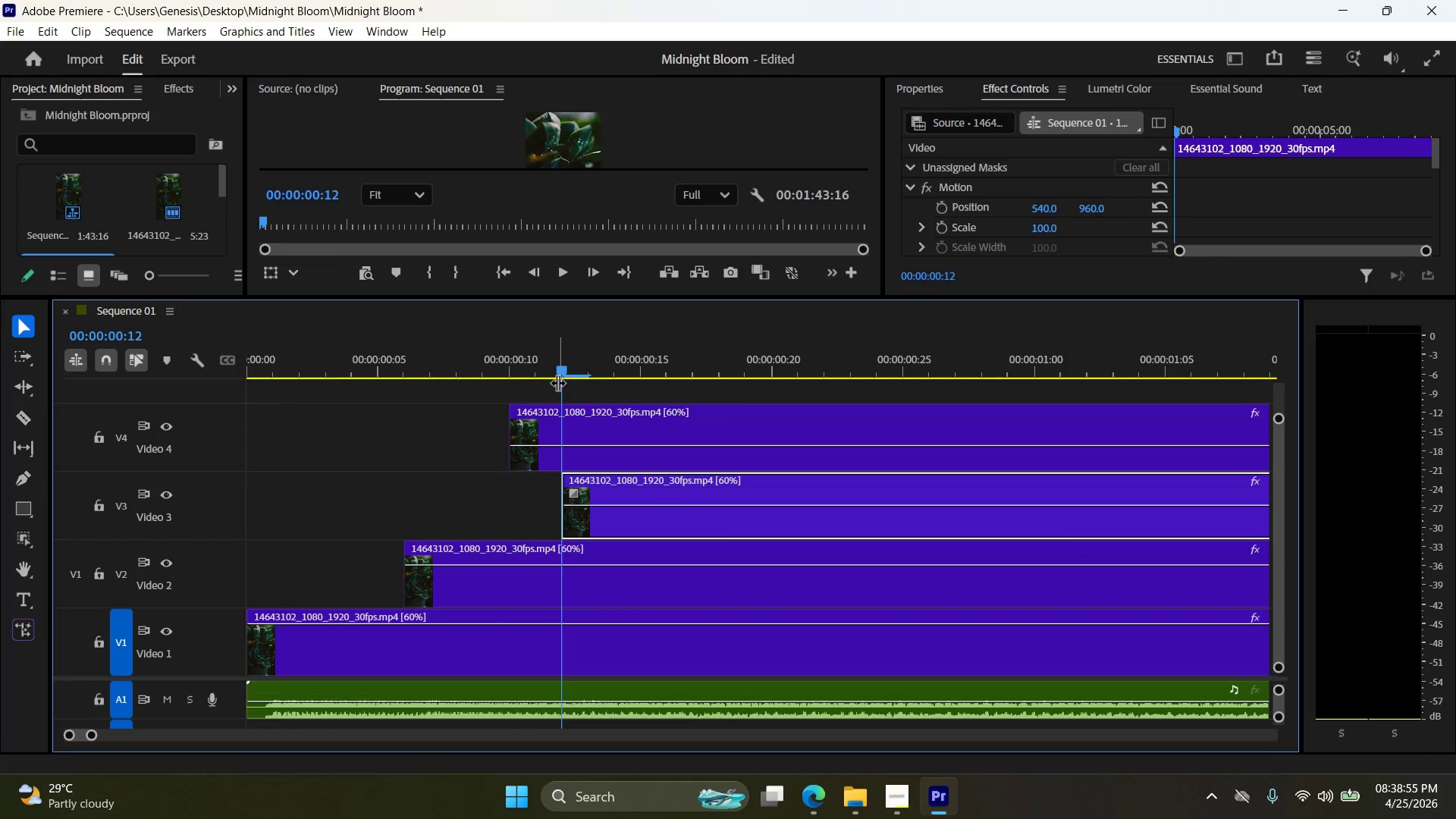 
left_click_drag(start_coordinate=[563, 378], to_coordinate=[576, 374])
 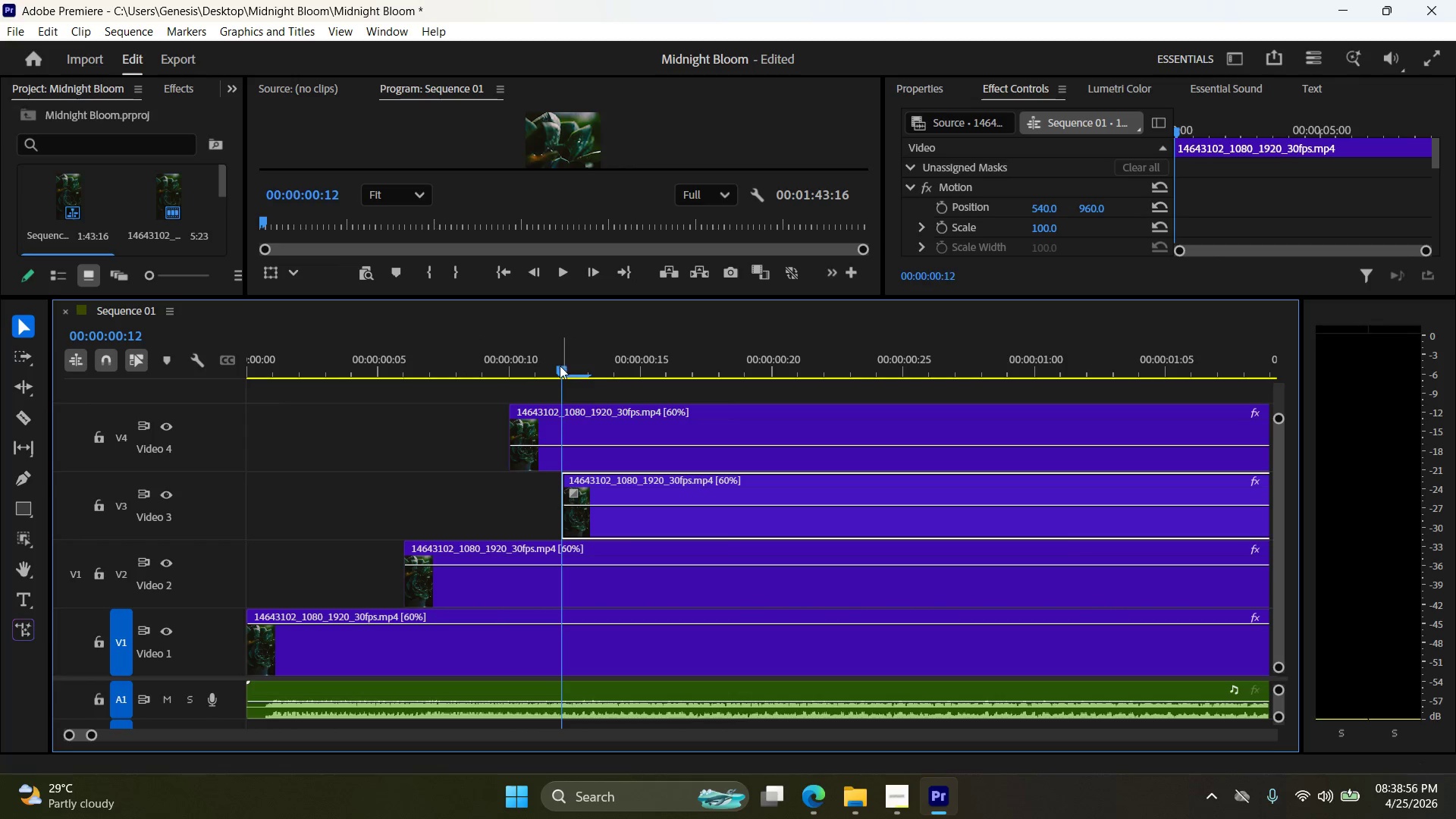 
left_click_drag(start_coordinate=[560, 368], to_coordinate=[722, 385])
 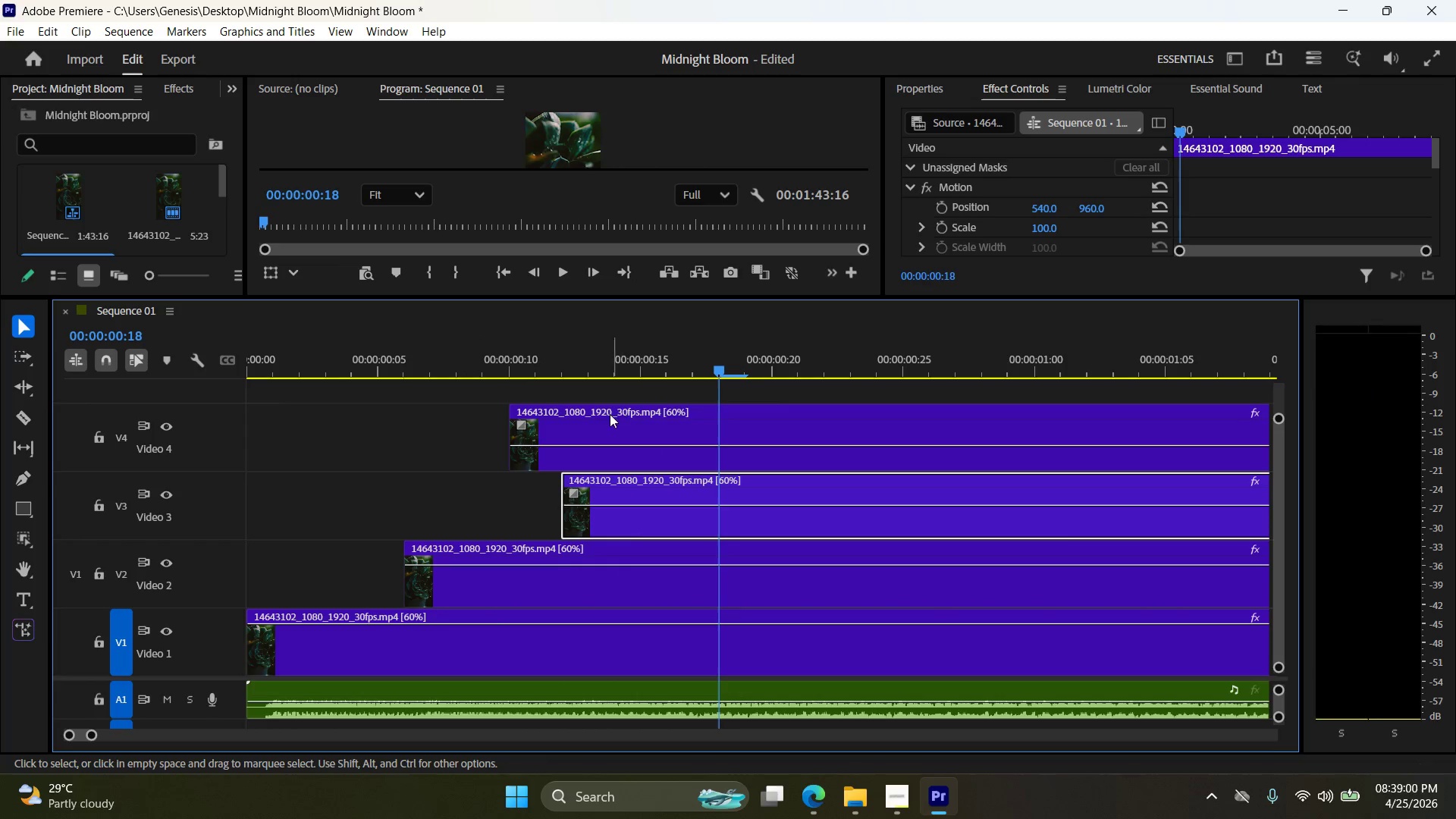 
left_click_drag(start_coordinate=[610, 418], to_coordinate=[823, 420])
 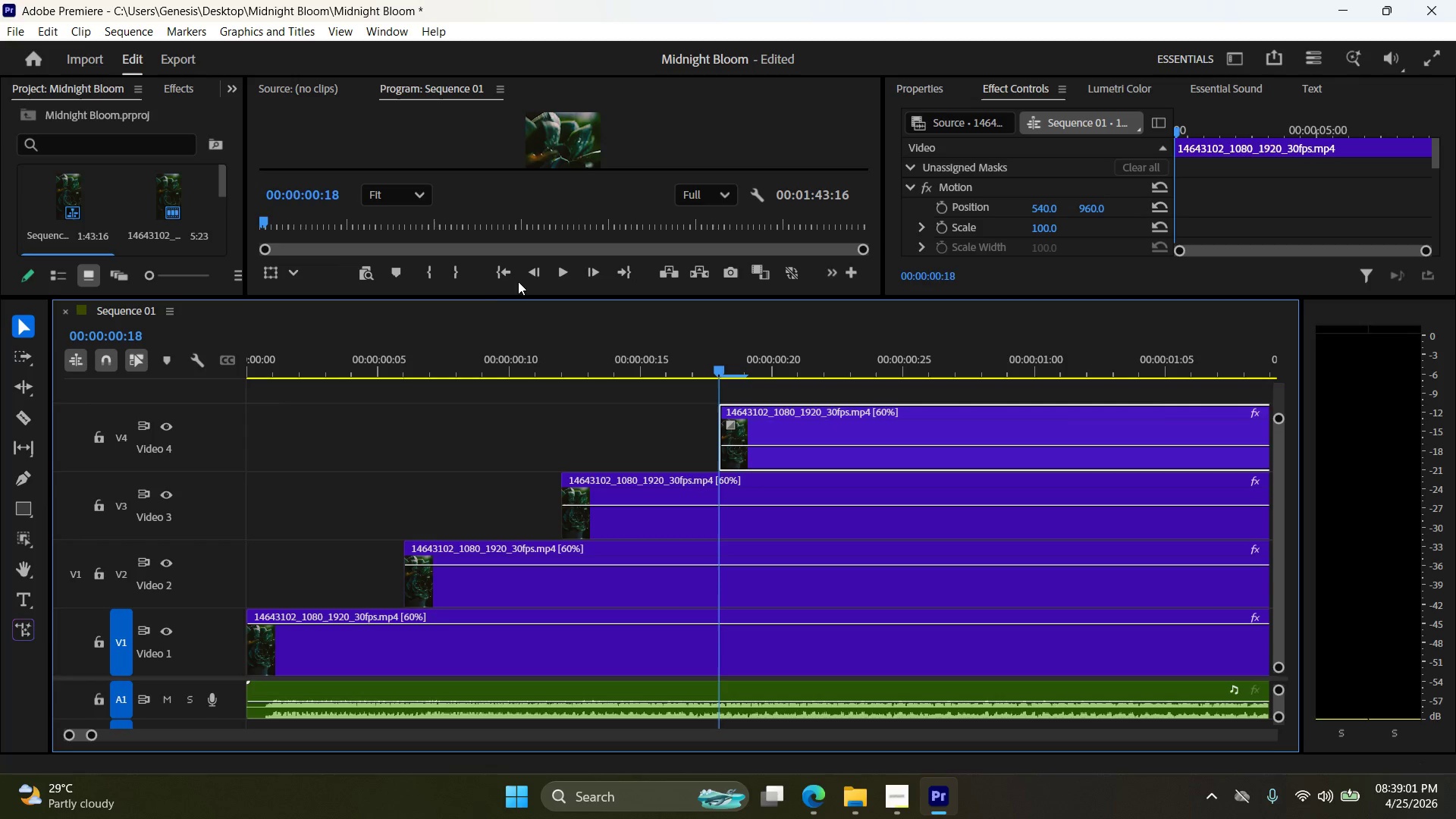 
left_click([505, 268])
 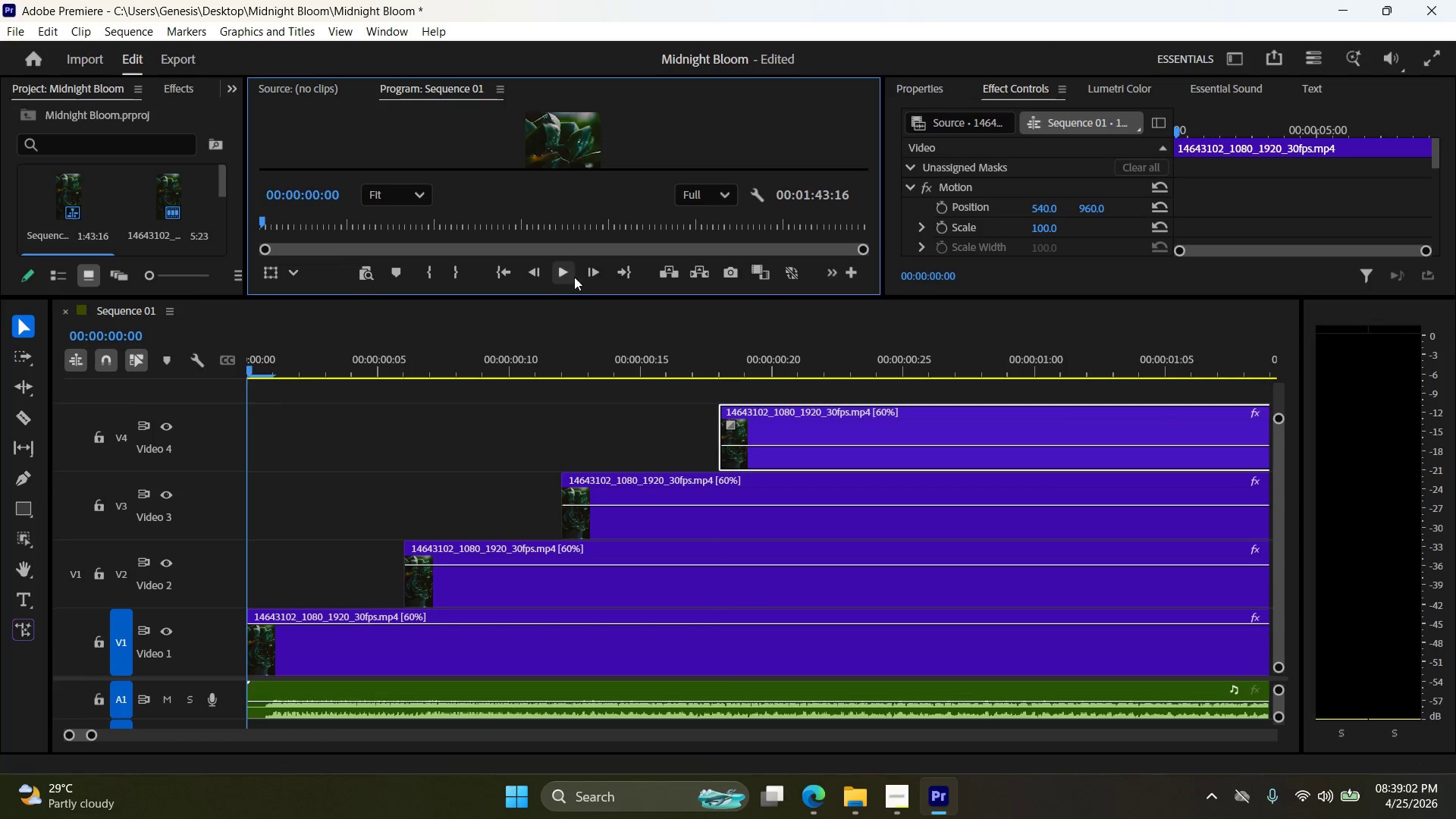 
left_click([566, 271])
 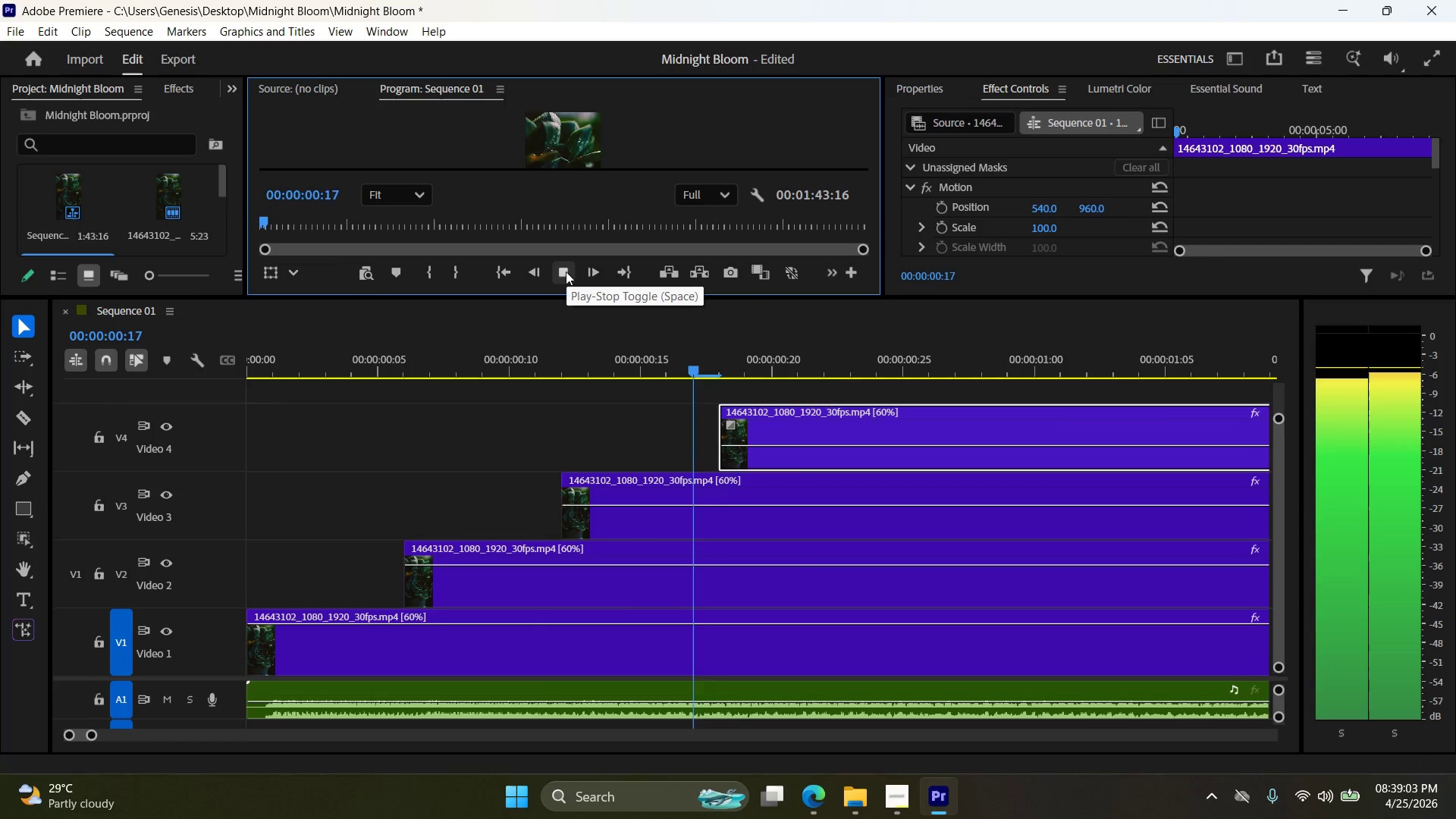 
left_click([566, 271])
 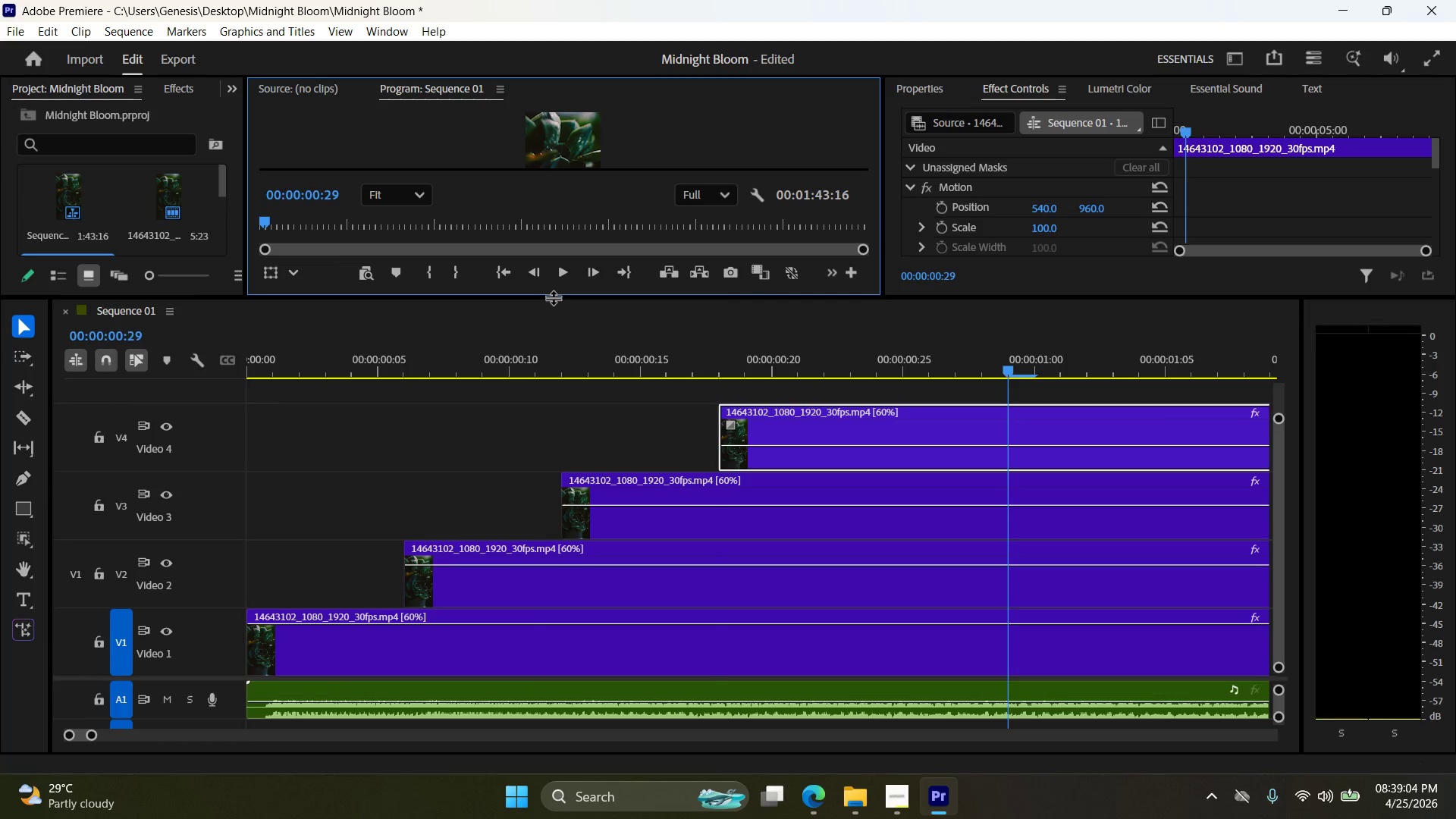 
left_click_drag(start_coordinate=[553, 297], to_coordinate=[541, 621])
 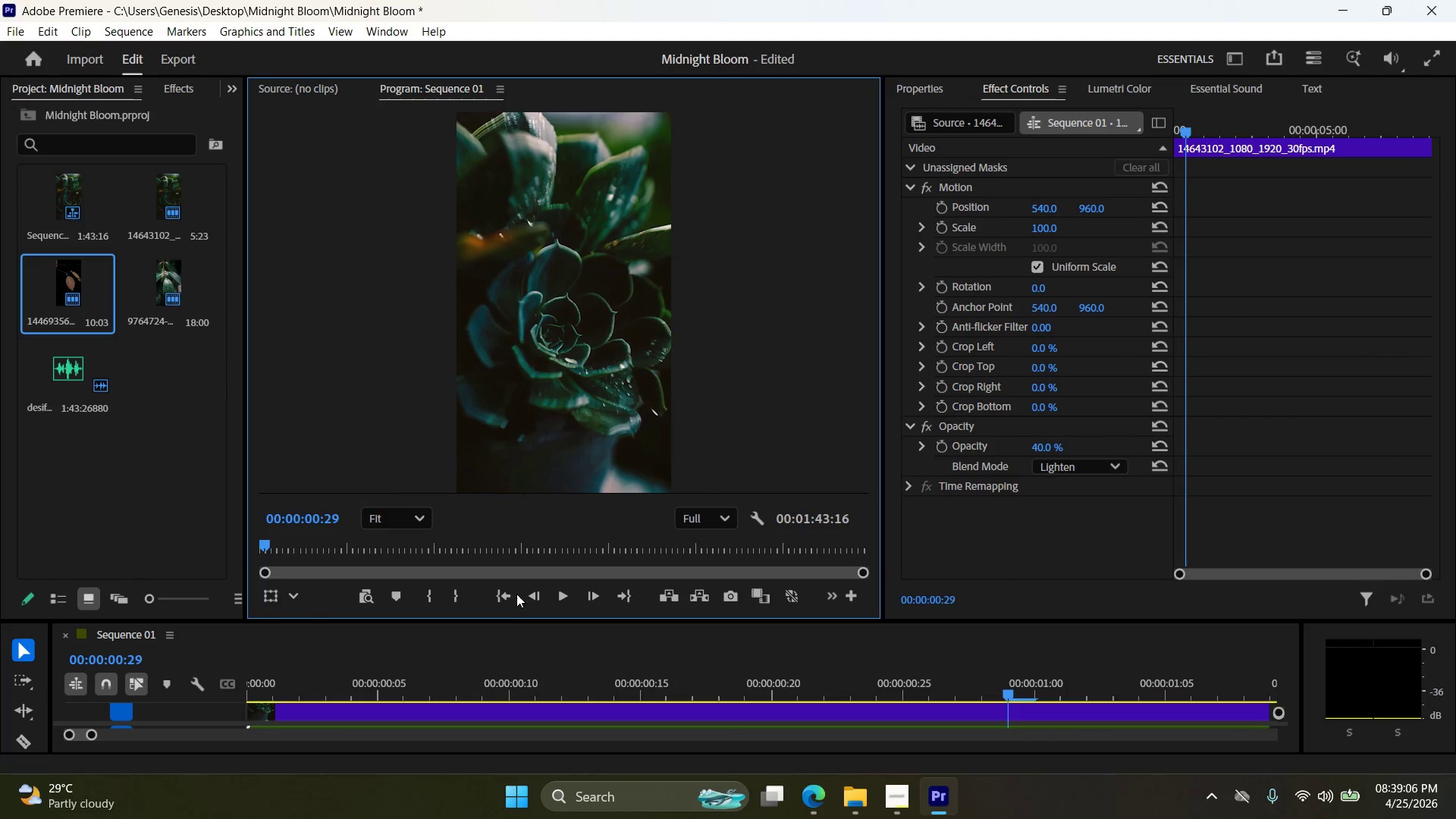 
left_click([506, 599])
 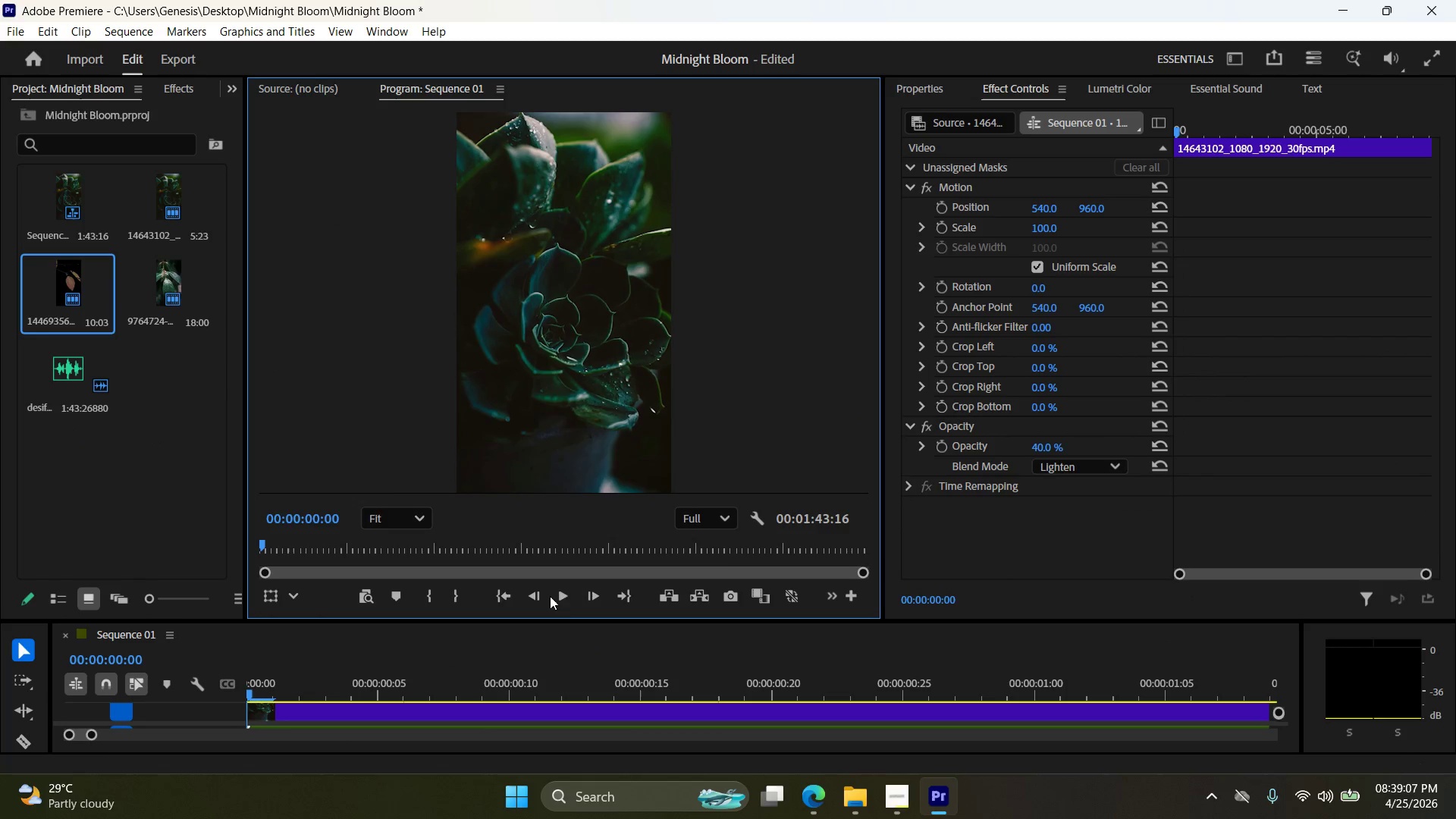 
left_click([559, 594])
 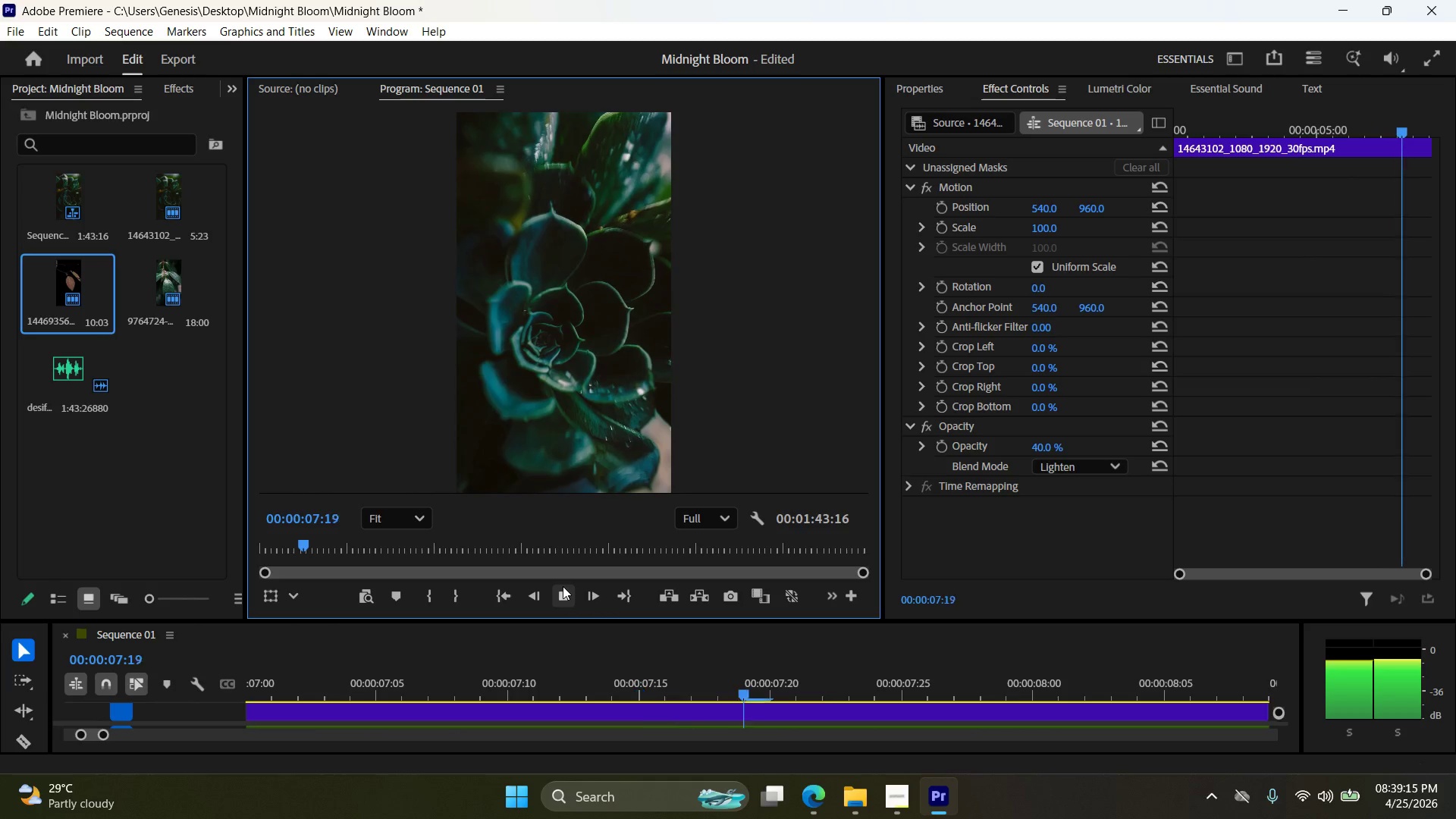 
wait(12.78)
 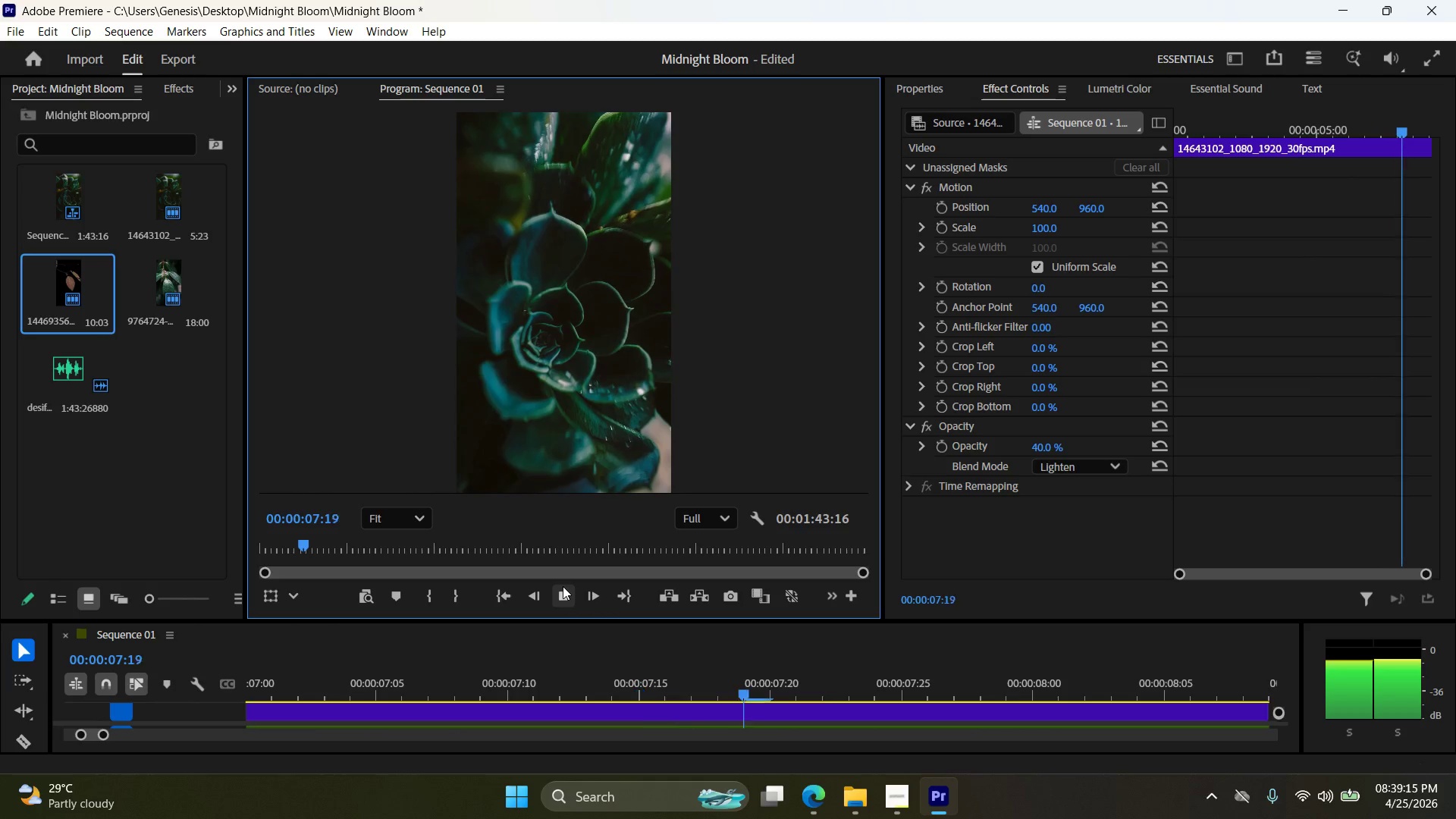 
left_click_drag(start_coordinate=[569, 621], to_coordinate=[598, 271])
 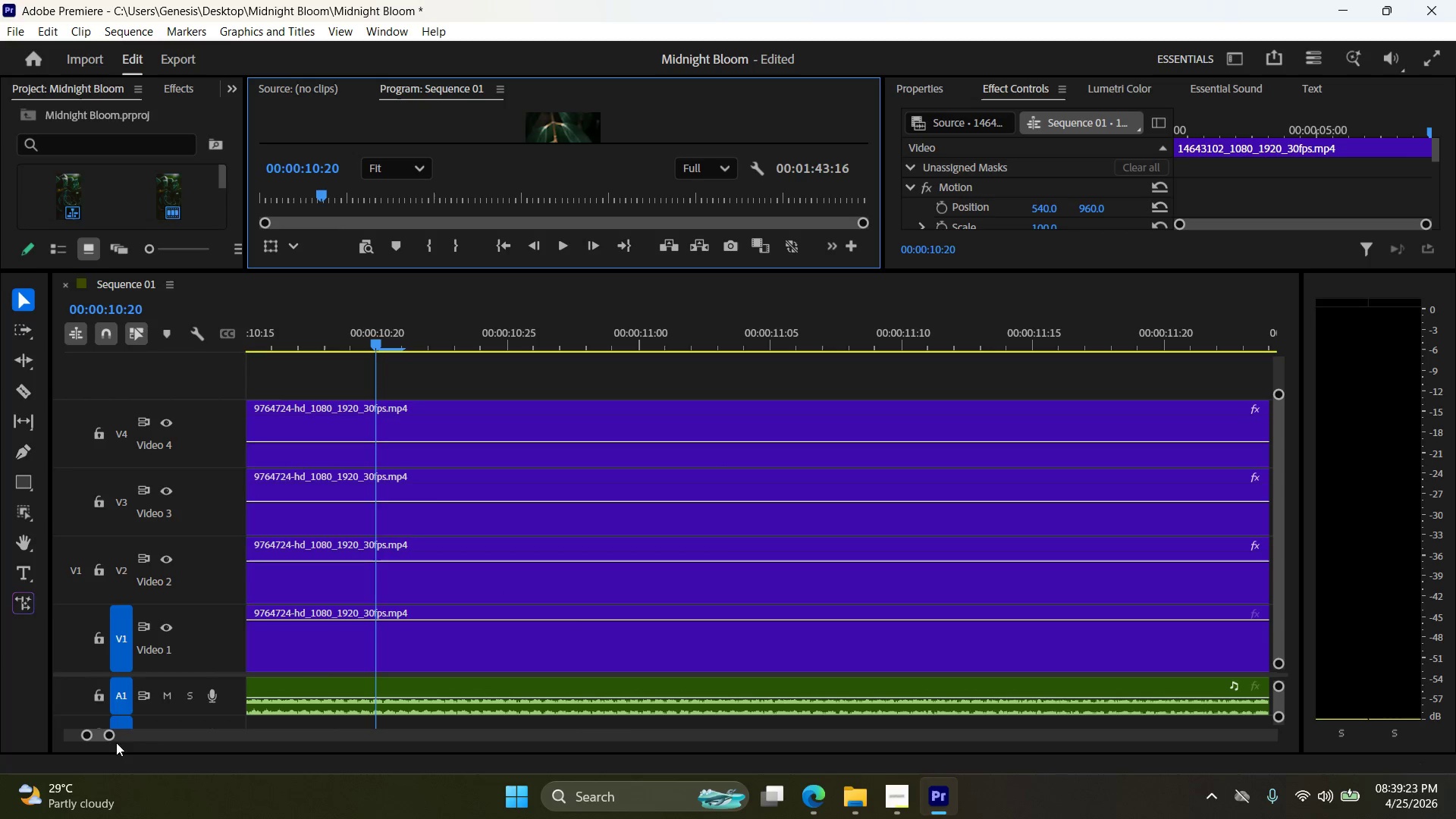 
left_click_drag(start_coordinate=[108, 735], to_coordinate=[304, 748])
 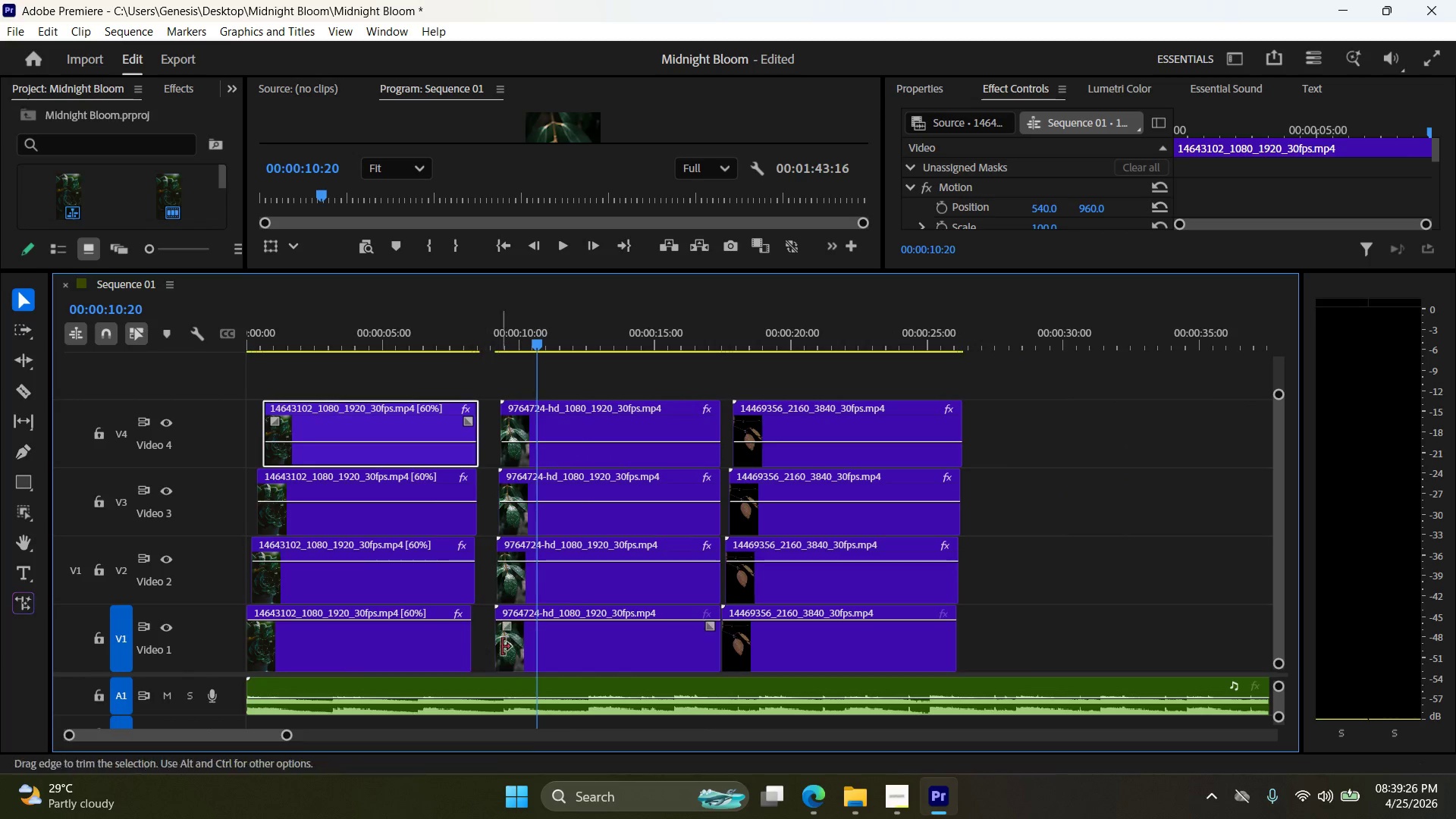 
left_click([516, 647])
 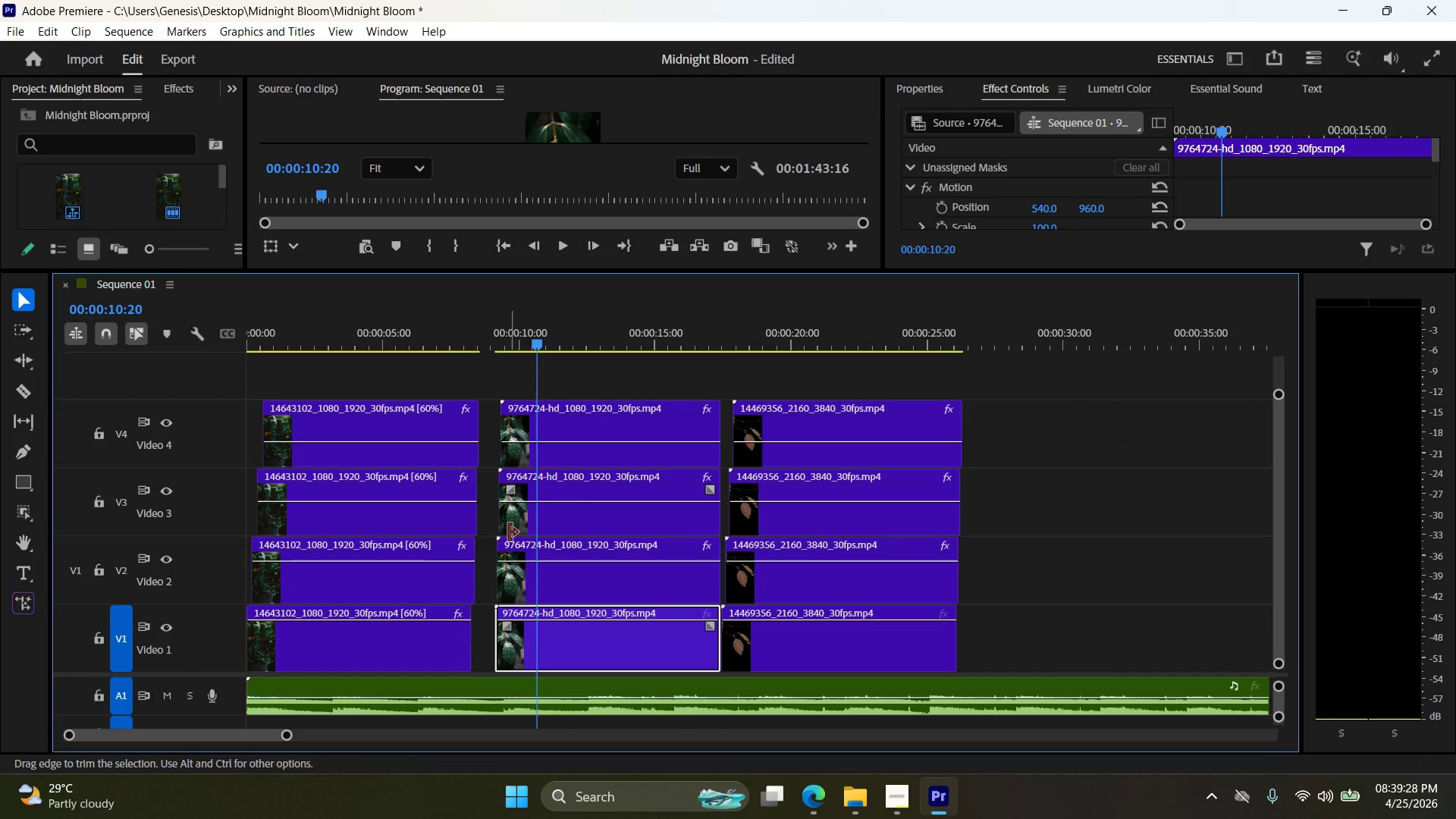 
hold_key(key=ShiftLeft, duration=1.66)
left_click([560, 582])
 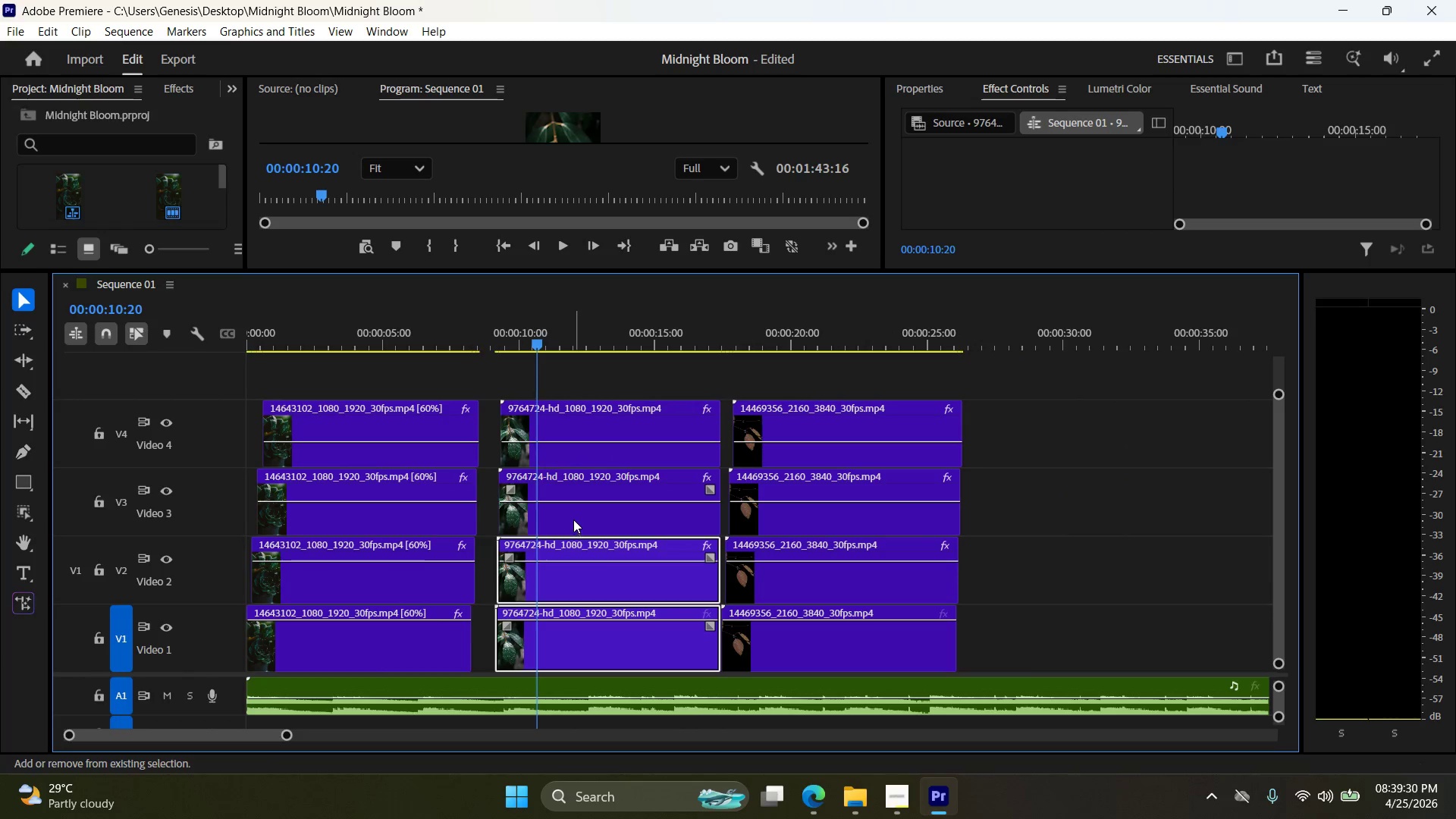 
left_click([573, 519])
 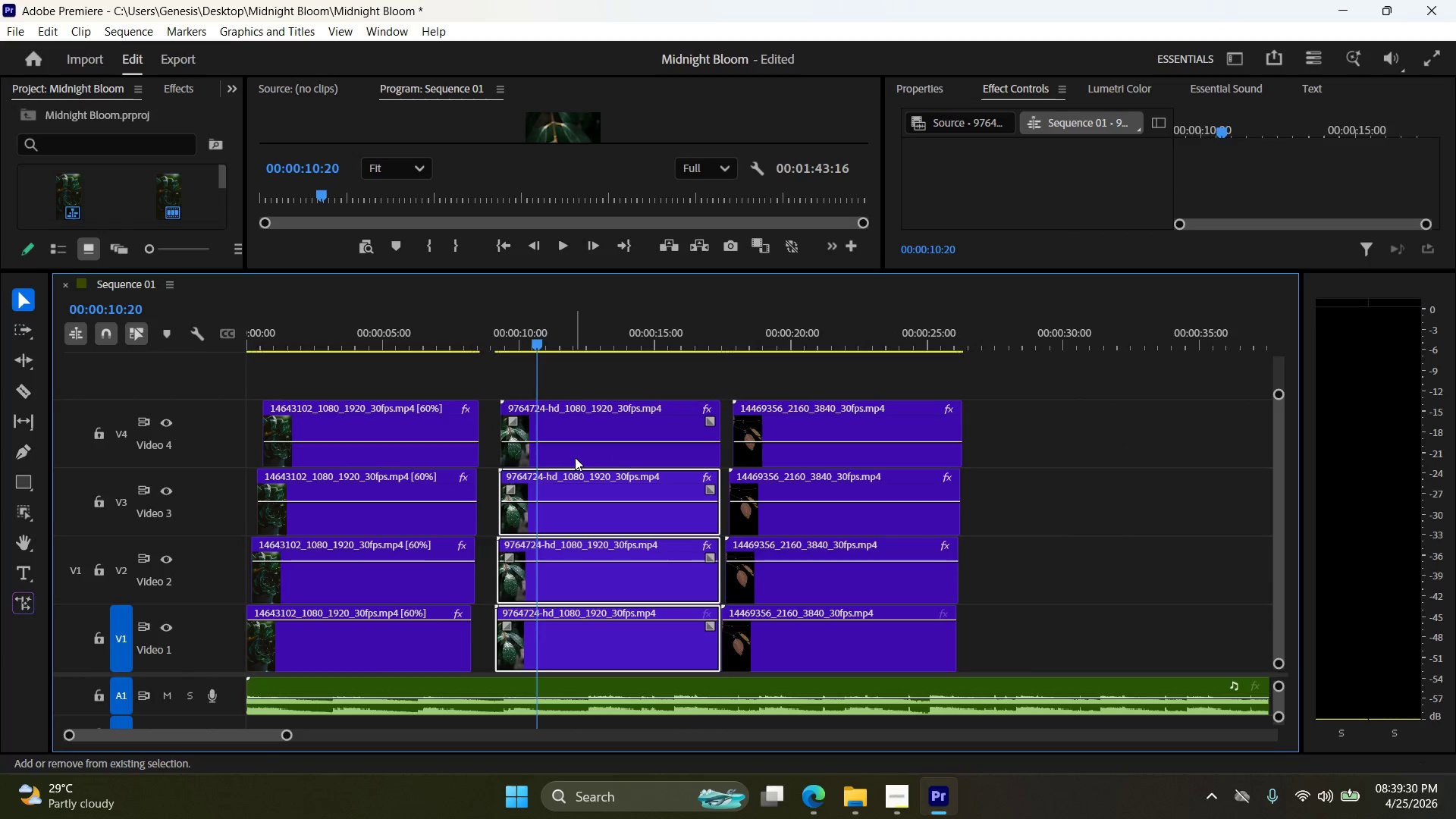 
left_click([575, 453])
 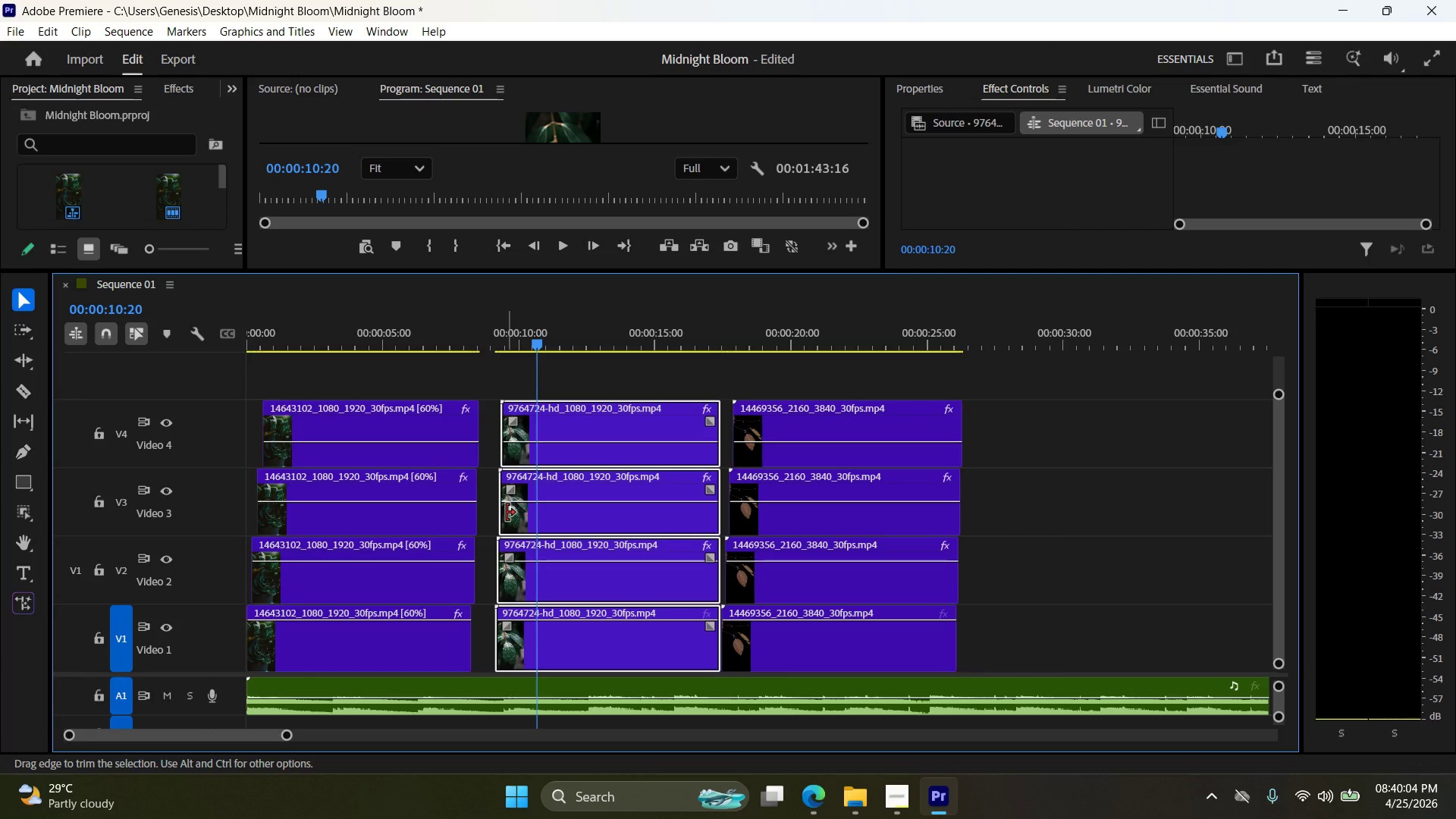 
wait(38.38)
 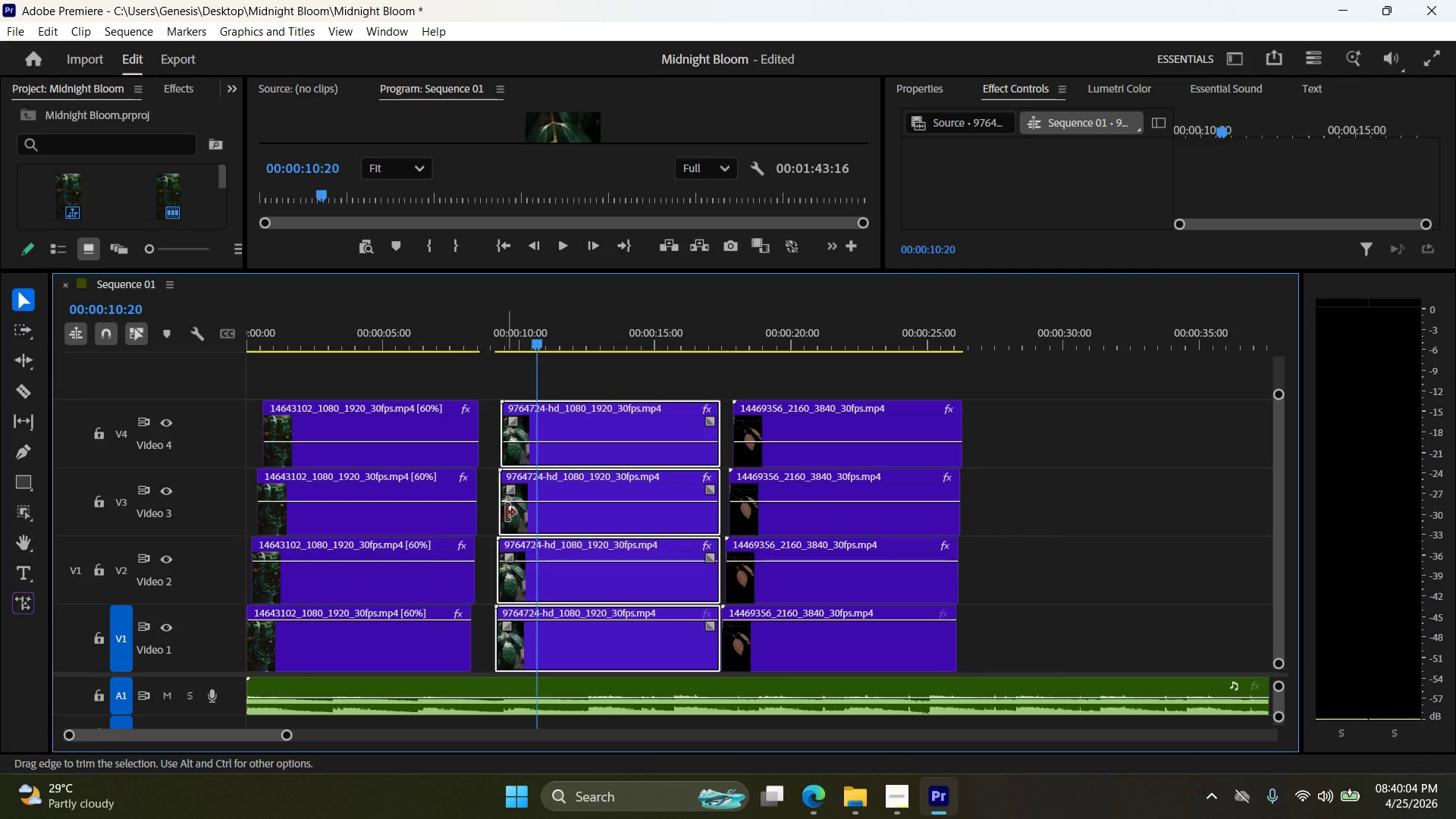 
left_click([505, 243])
 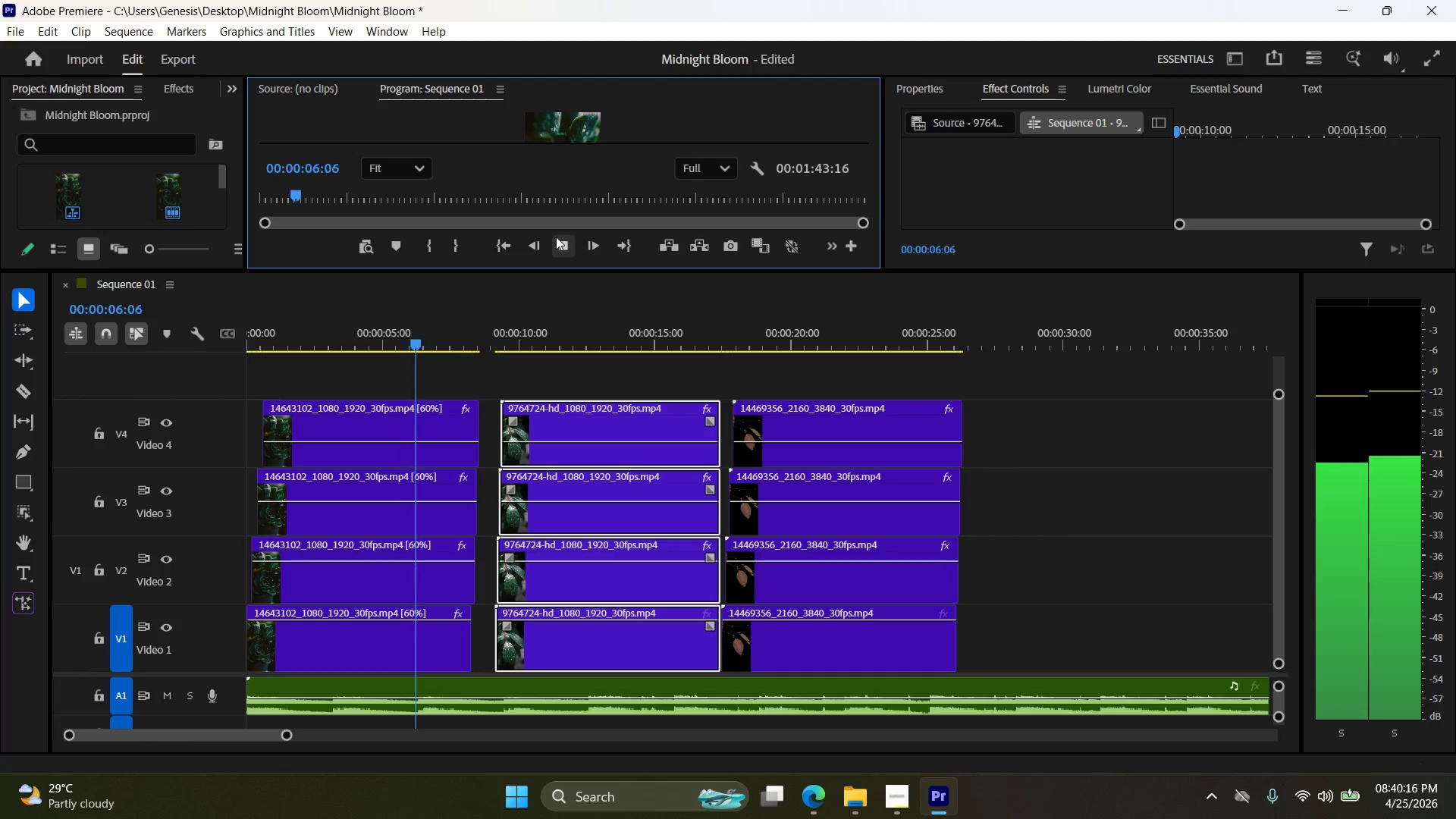 
wait(12.31)
 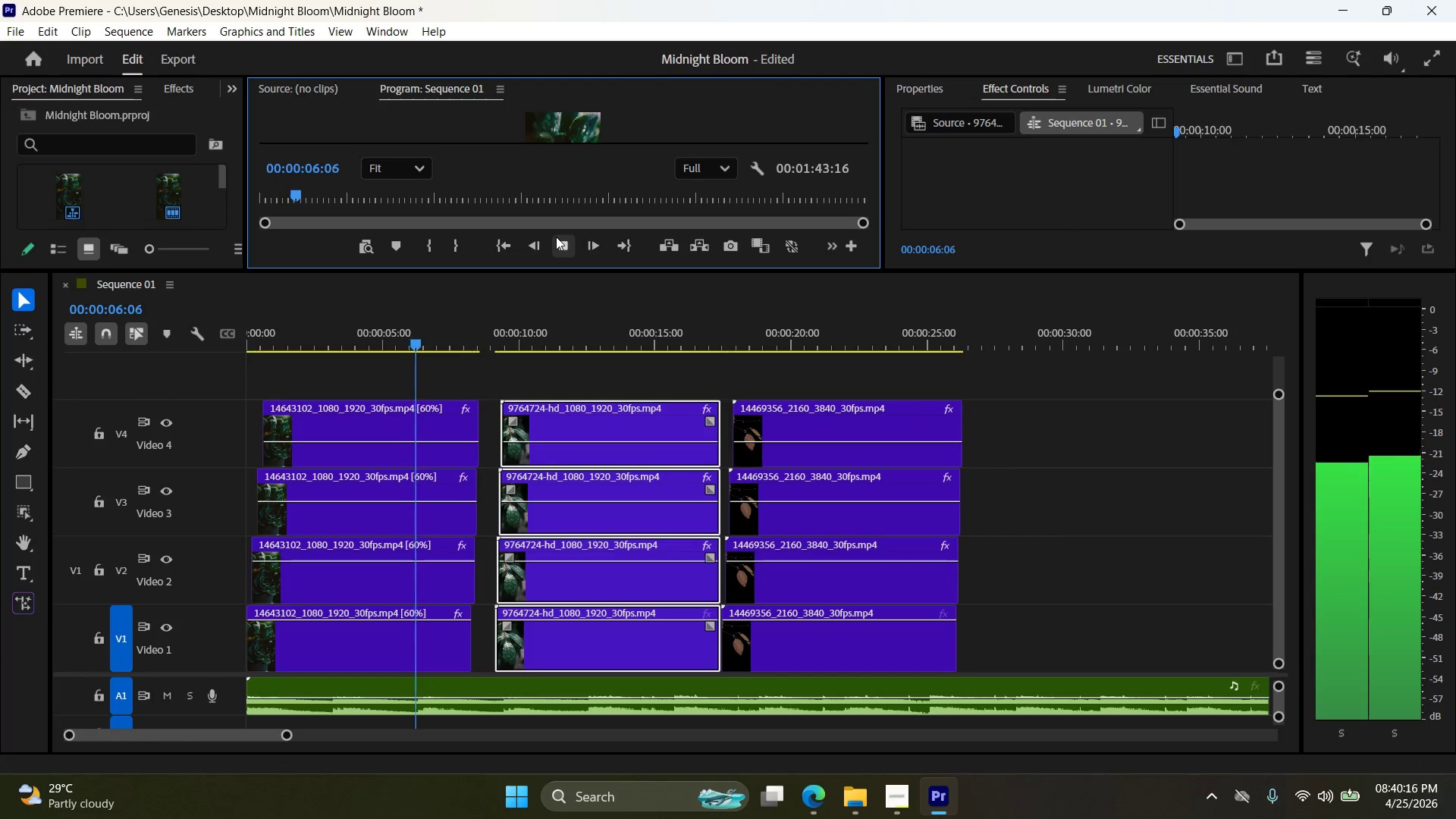 
left_click([571, 243])
 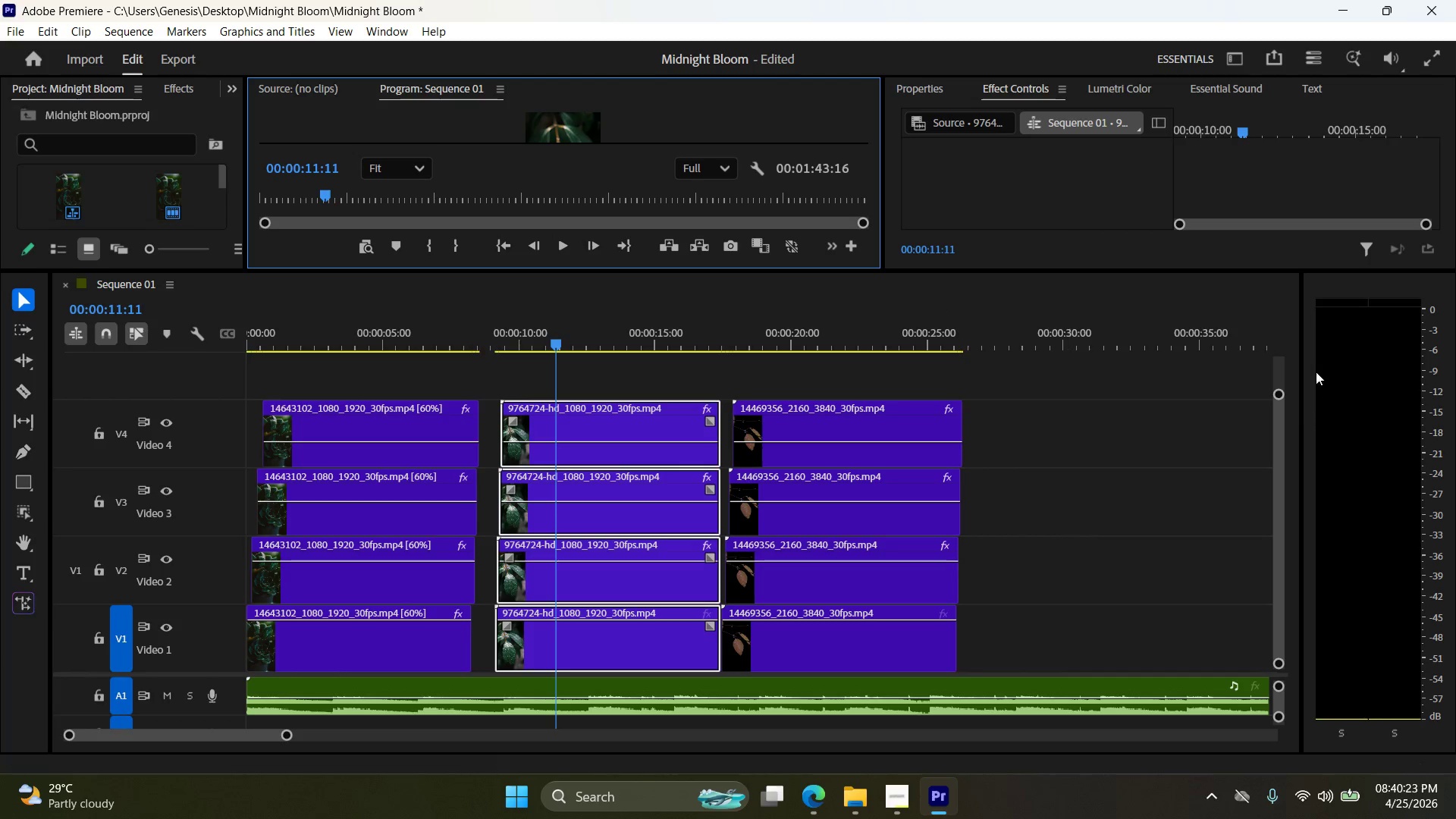 
left_click_drag(start_coordinate=[1277, 394], to_coordinate=[1269, 388])
 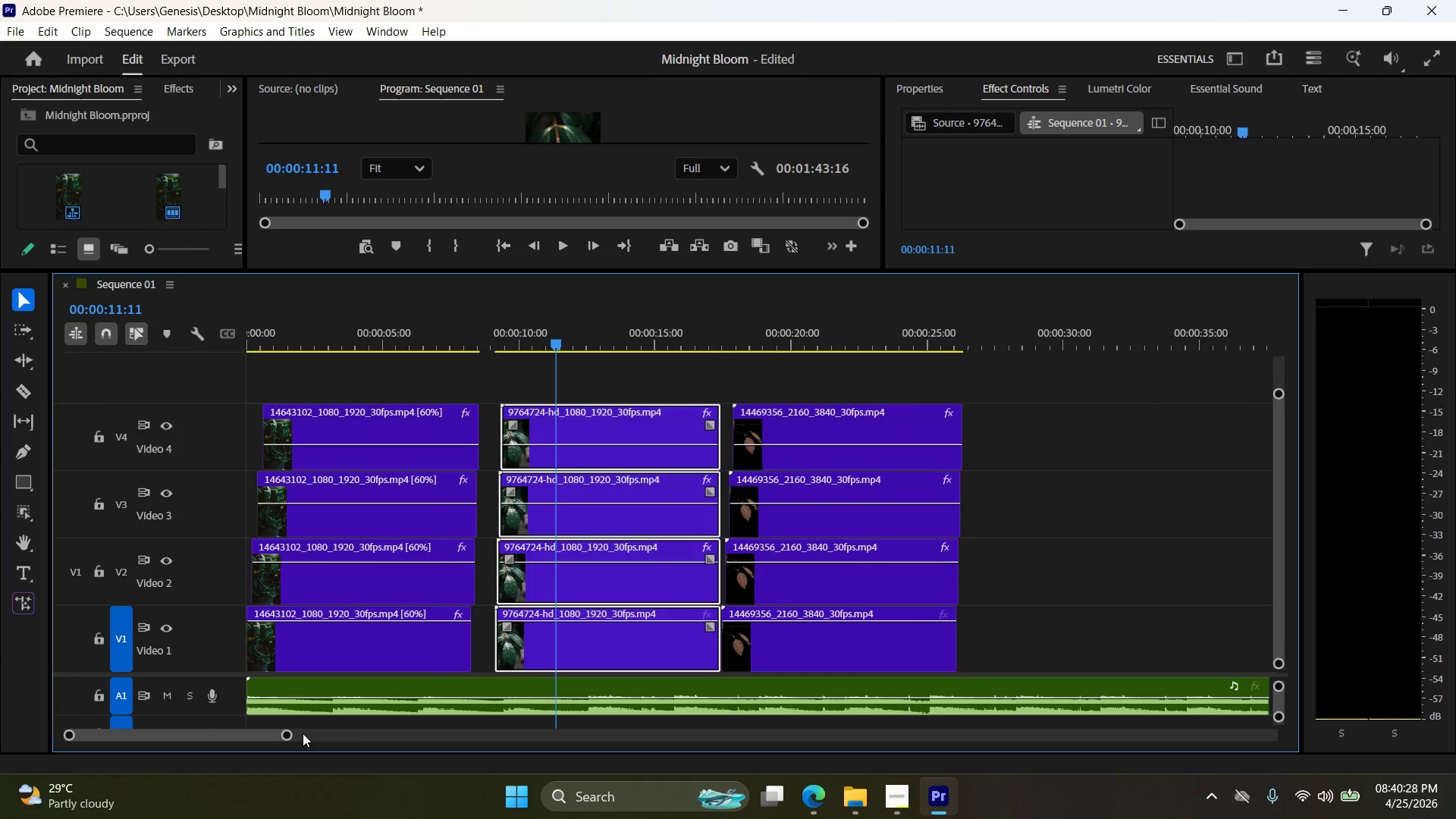 
left_click_drag(start_coordinate=[284, 736], to_coordinate=[185, 736])
 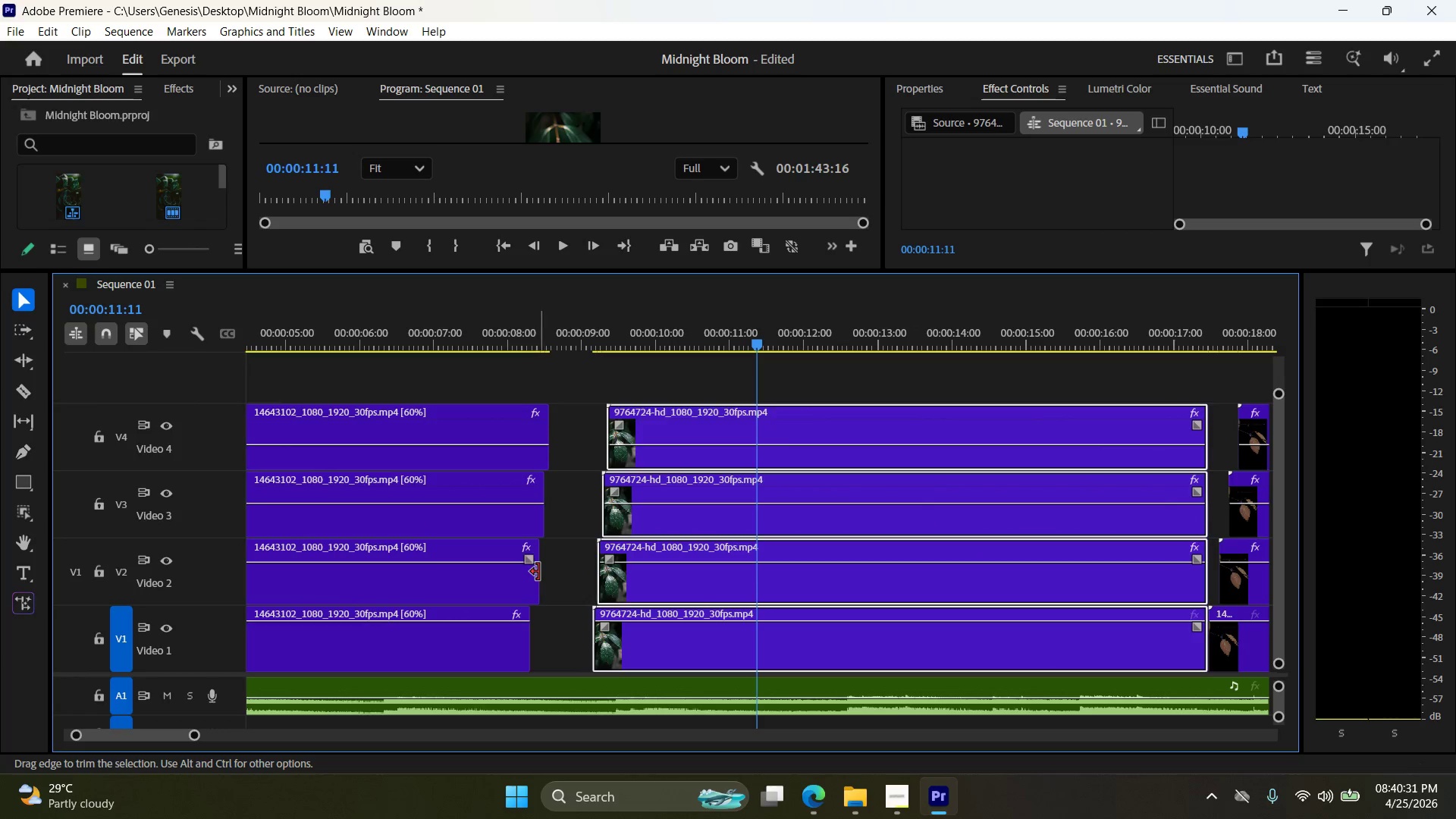 
left_click_drag(start_coordinate=[538, 572], to_coordinate=[529, 573])
 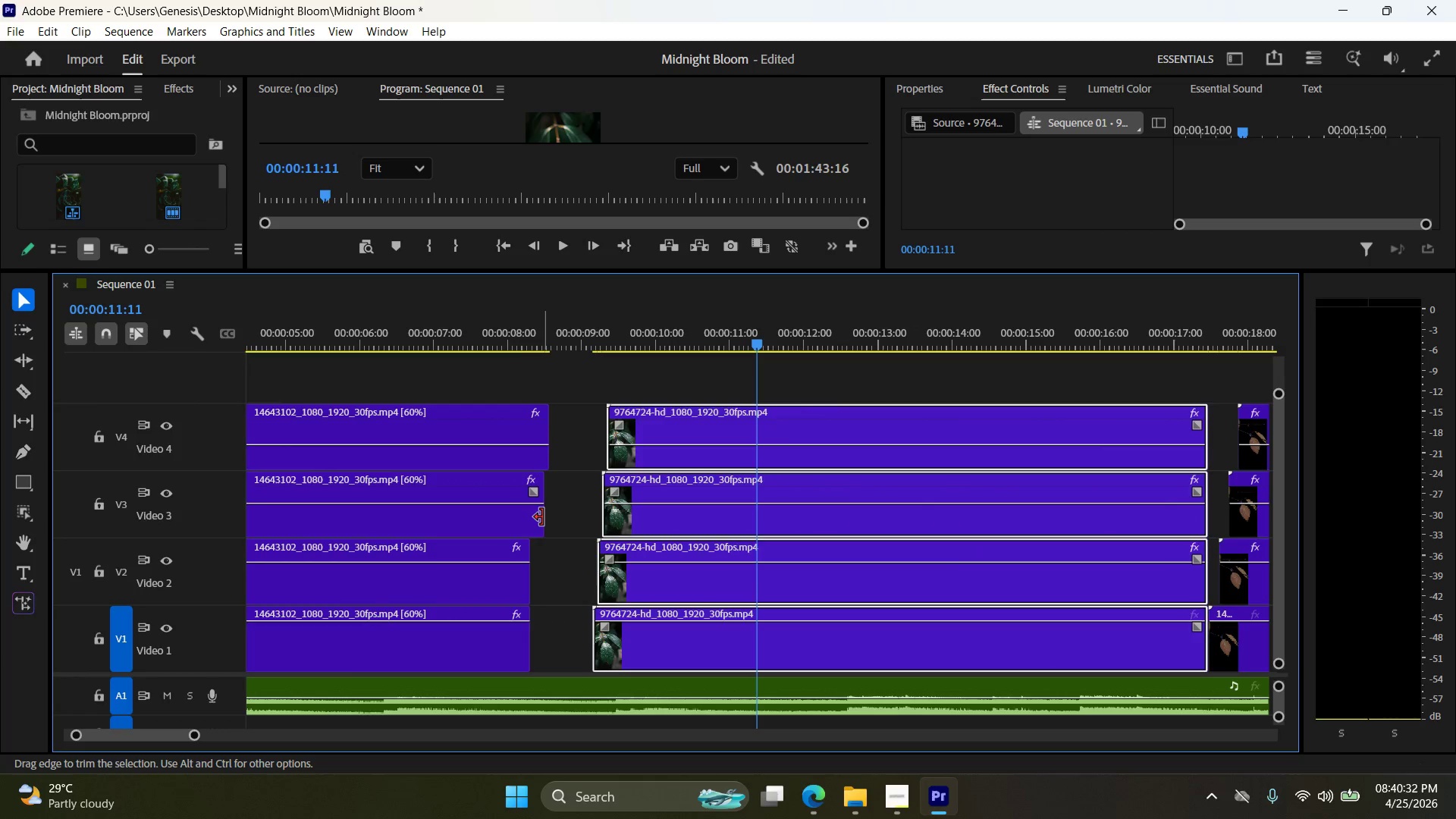 
left_click_drag(start_coordinate=[542, 517], to_coordinate=[533, 519])
 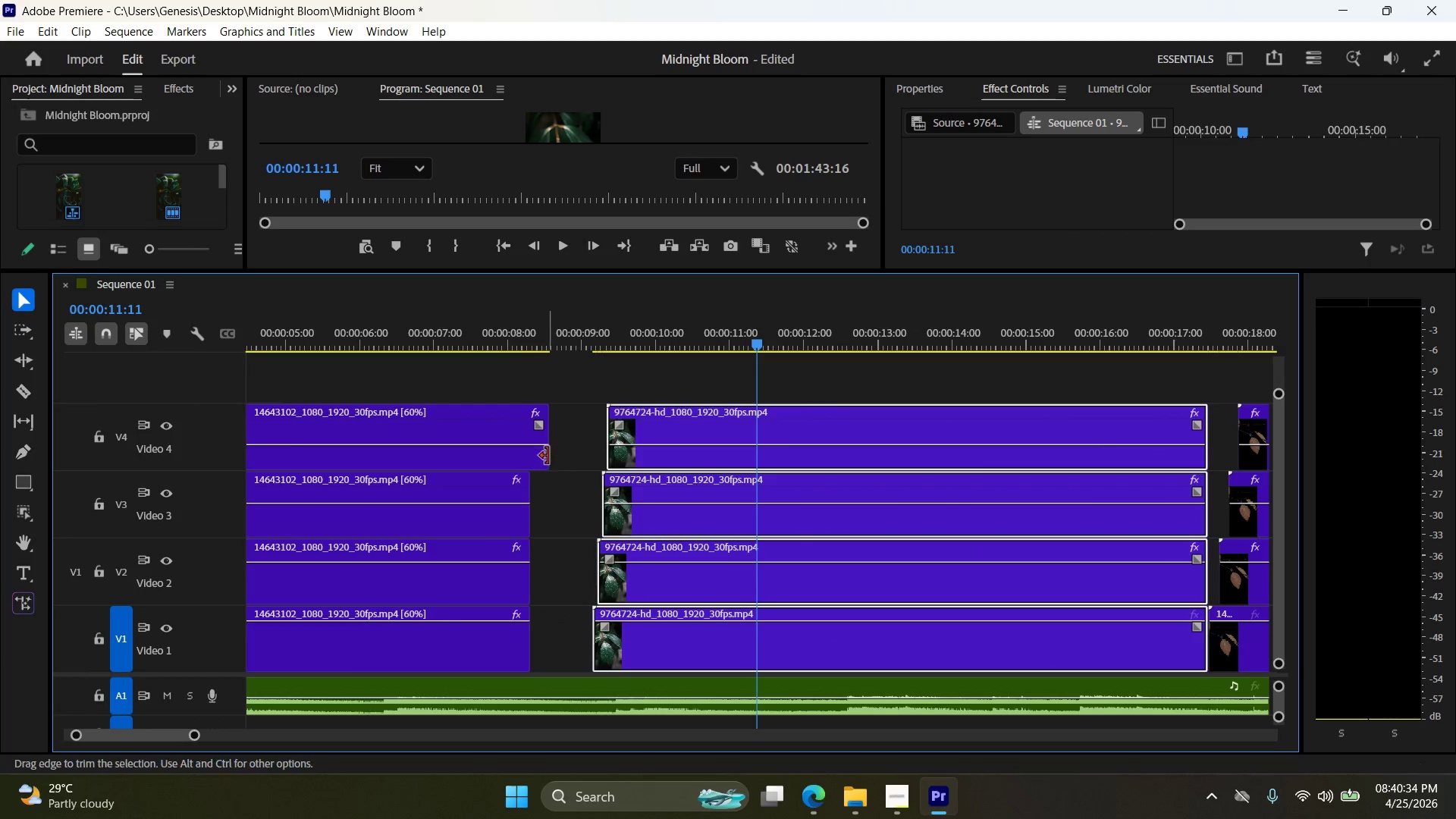 
left_click_drag(start_coordinate=[548, 458], to_coordinate=[534, 459])
 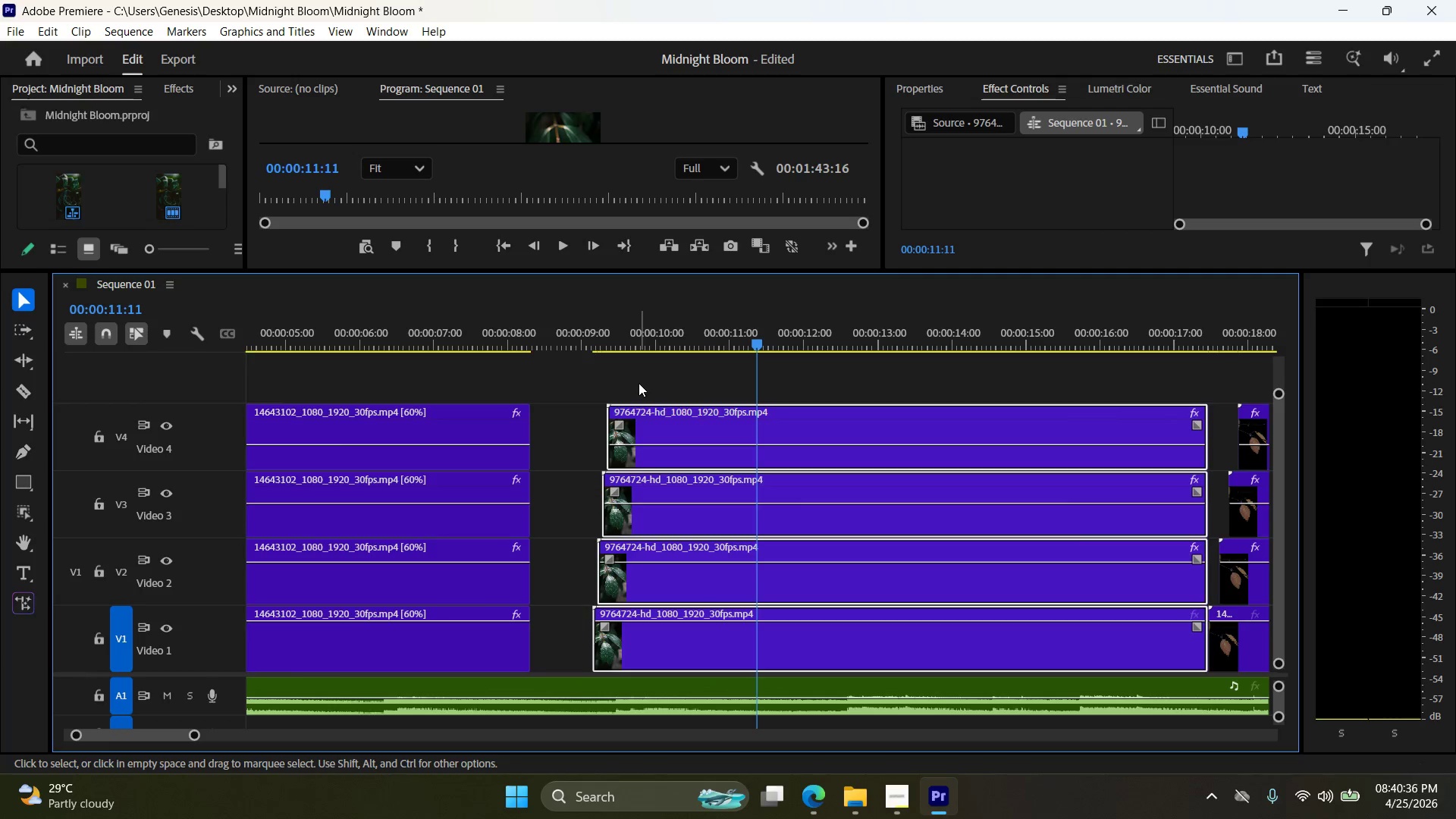 
left_click_drag(start_coordinate=[639, 383], to_coordinate=[705, 682])
 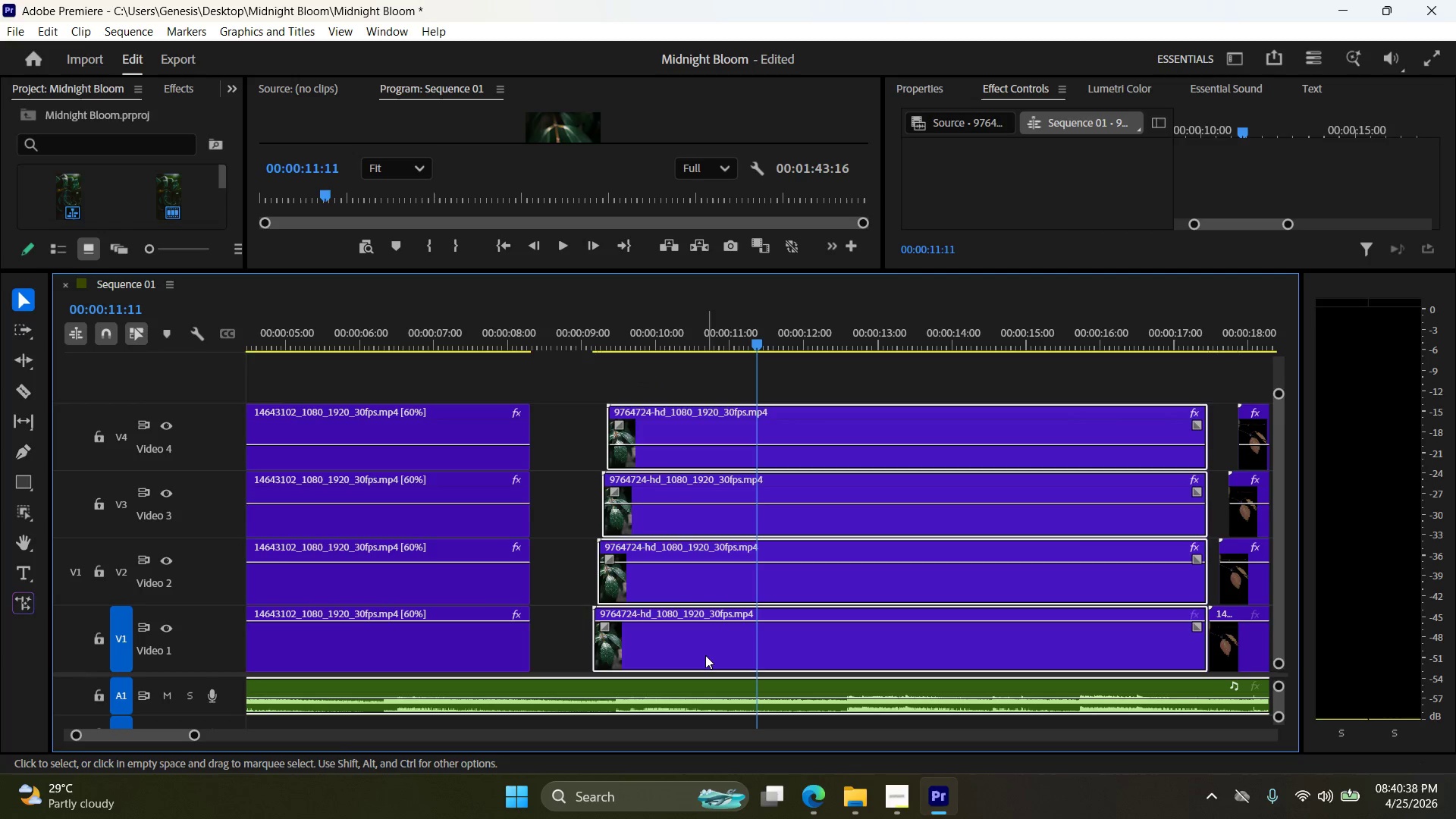 
left_click_drag(start_coordinate=[705, 655], to_coordinate=[620, 652])
 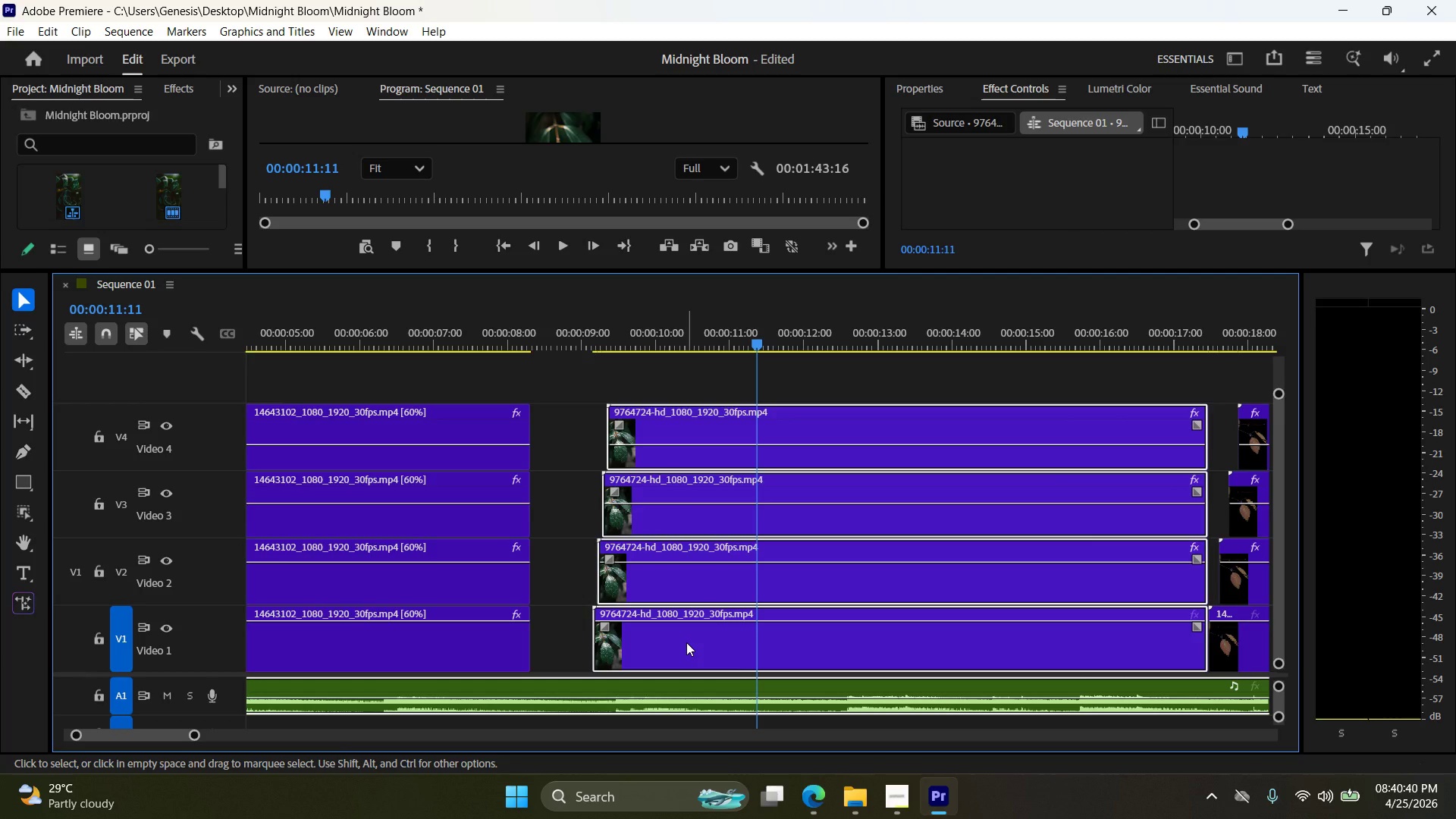 
hold_key(key=ControlLeft, duration=0.34)
 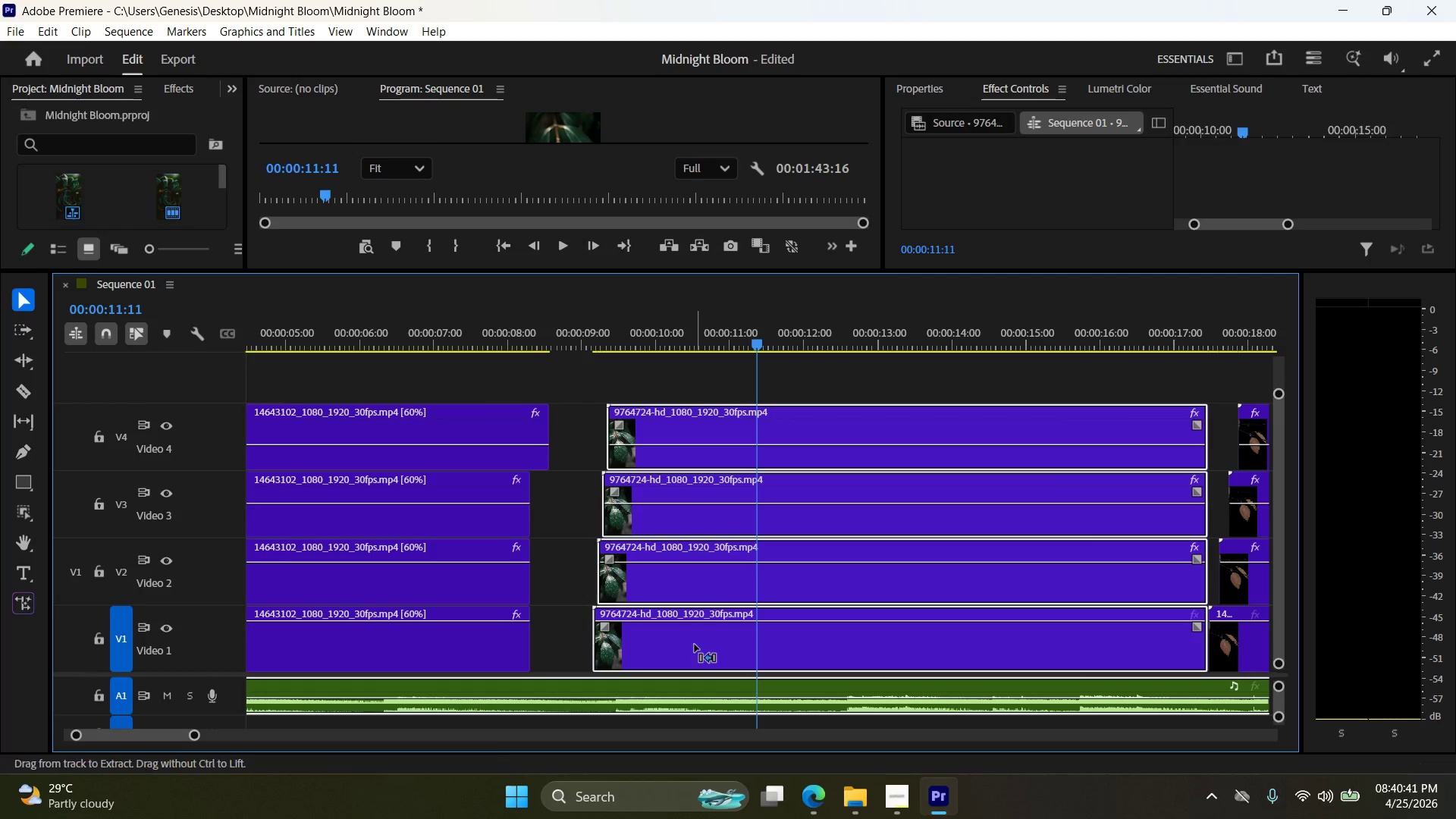 
key(Z)
 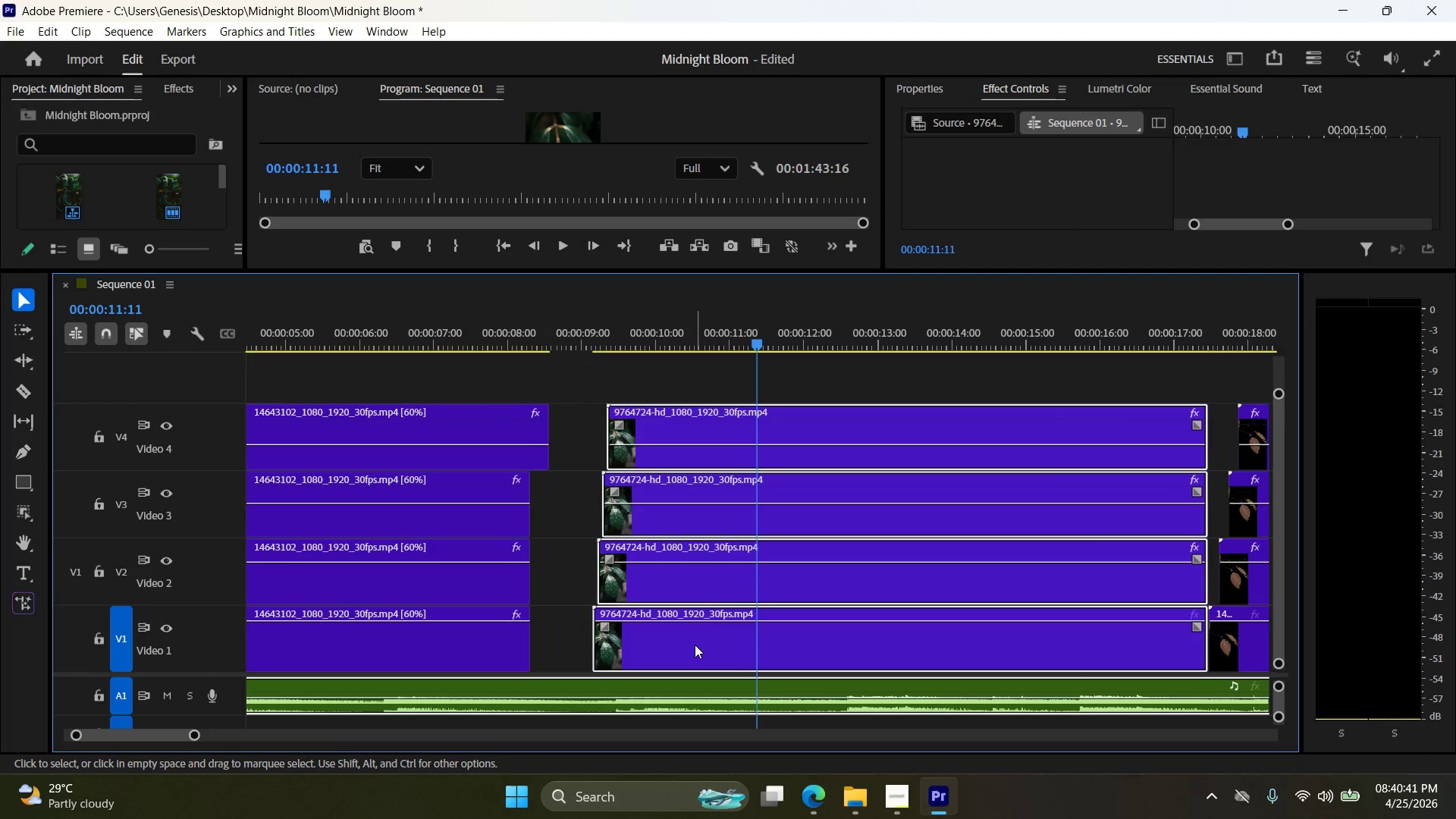 
key(Control+Shift+ShiftLeft)
 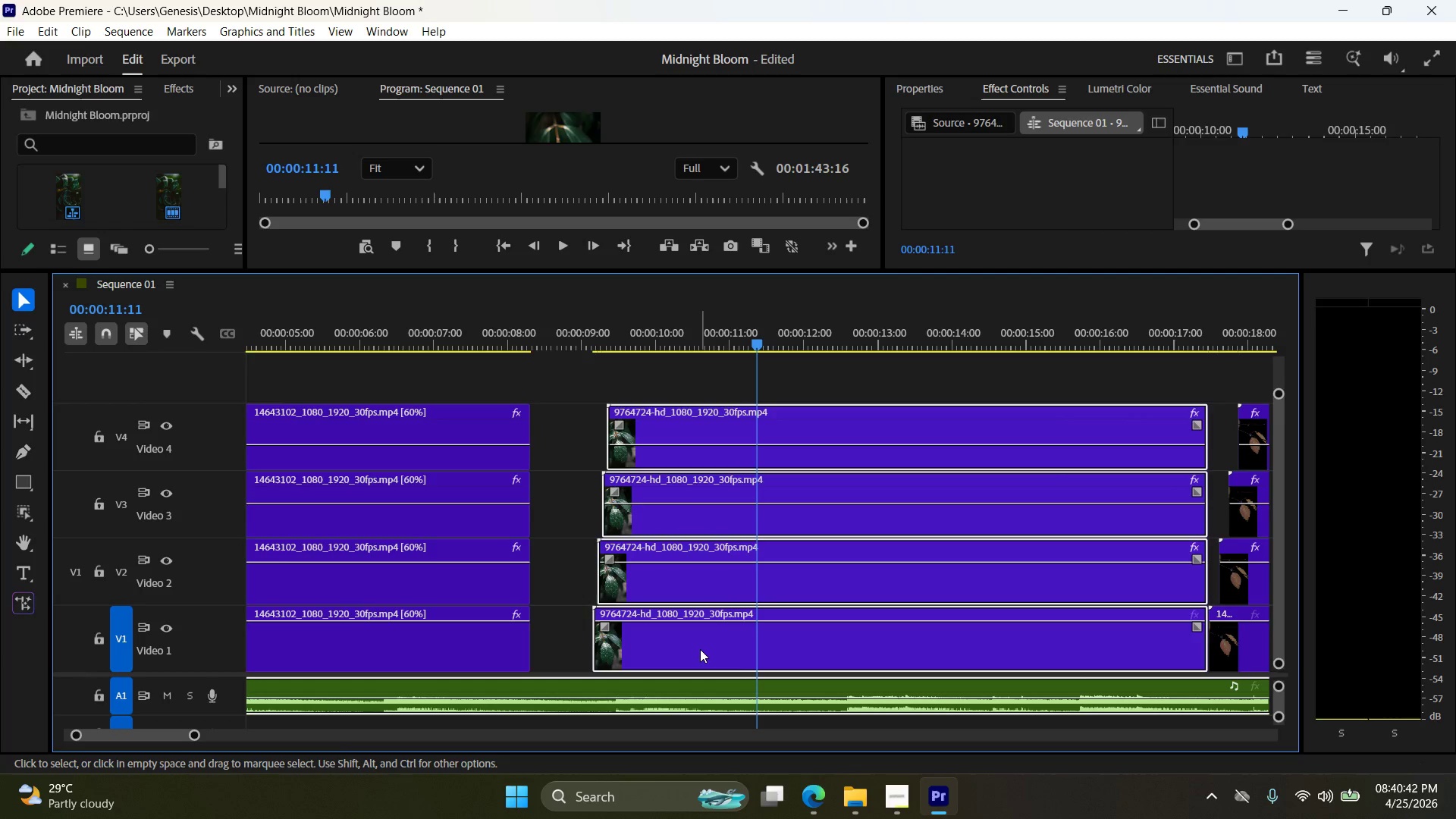 
key(Control+ControlLeft)
 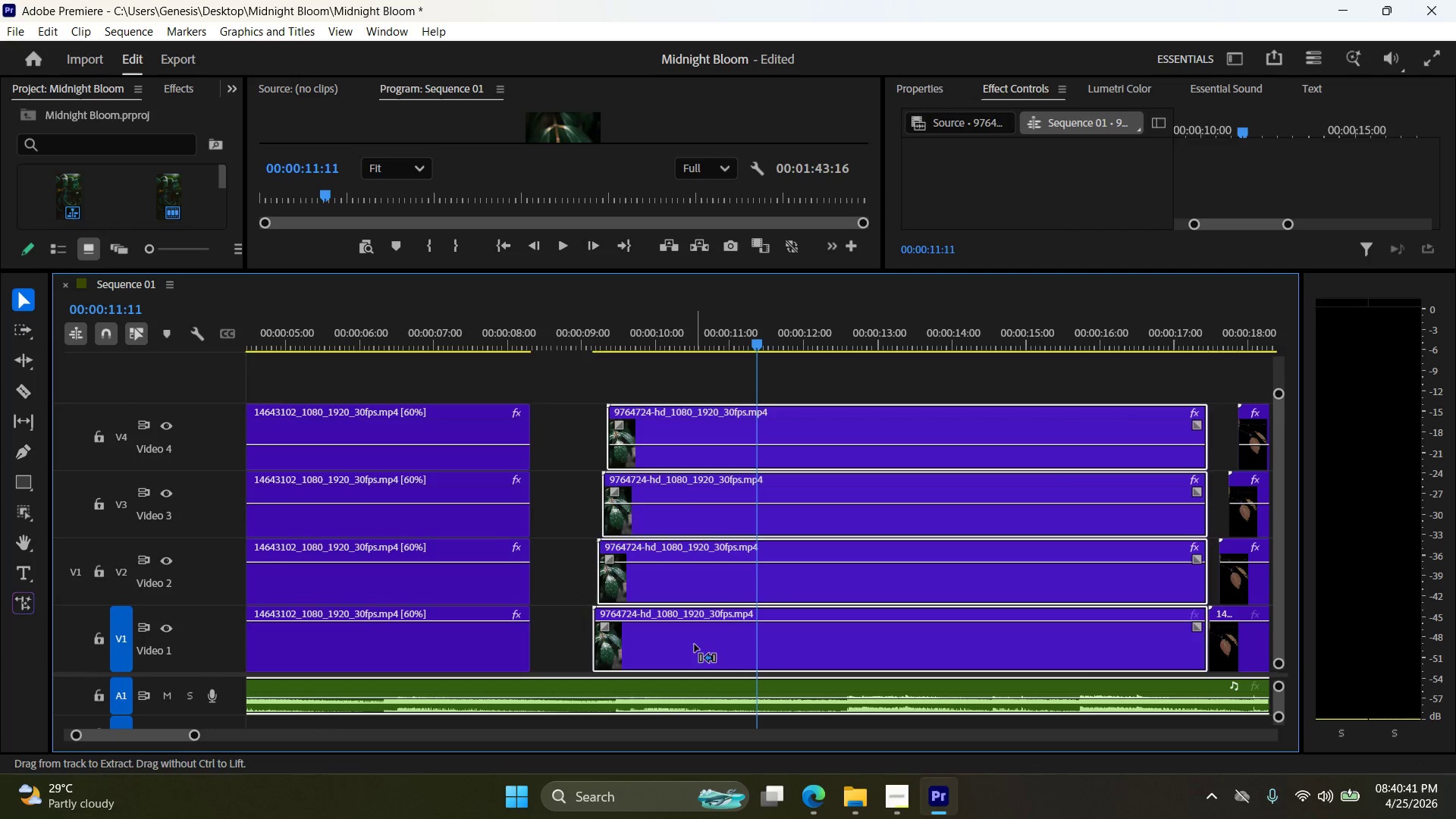 
key(Control+Shift+Z)
 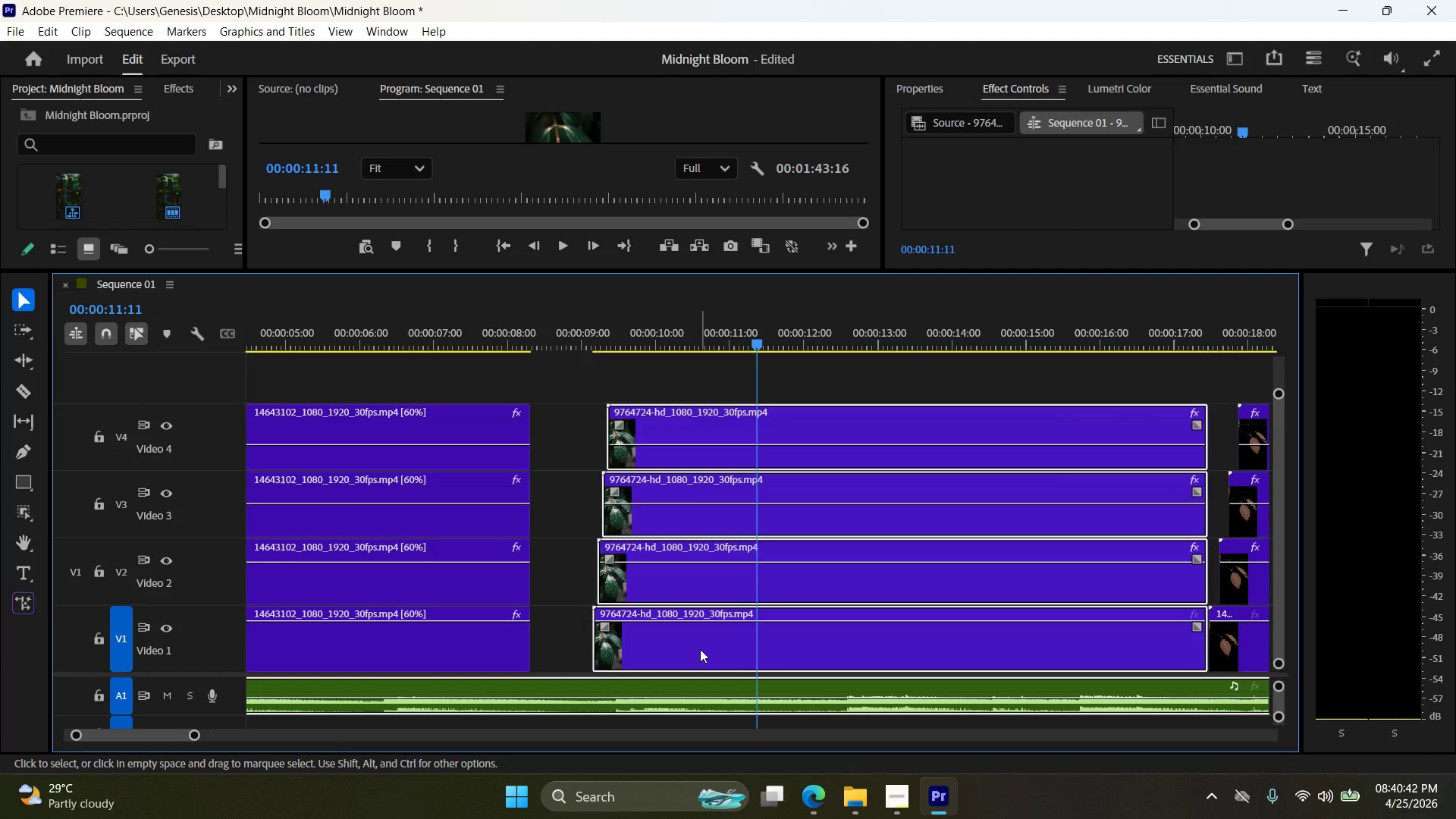 
left_click_drag(start_coordinate=[700, 649], to_coordinate=[627, 648])
 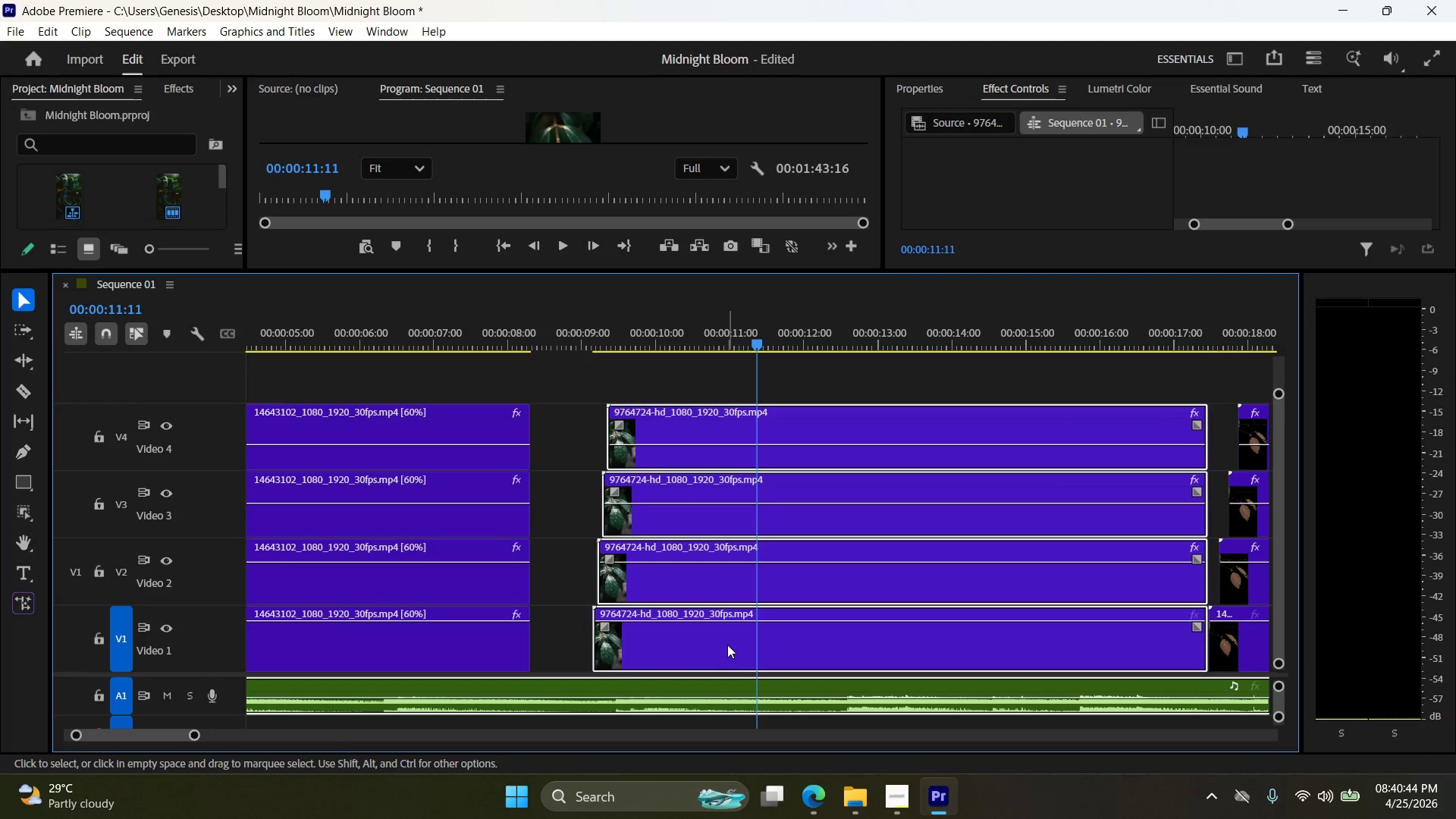 
left_click_drag(start_coordinate=[726, 644], to_coordinate=[552, 643])
 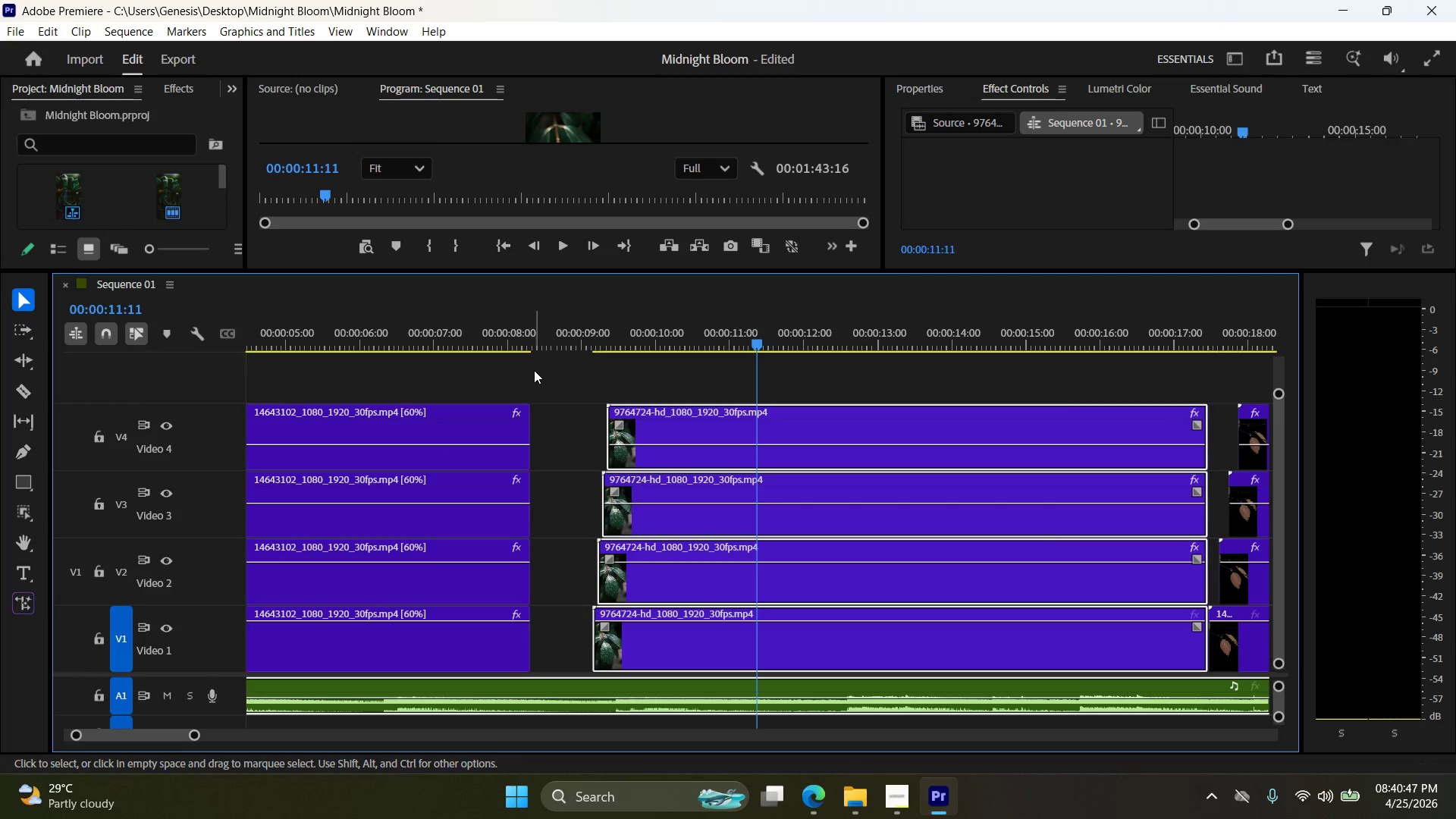 
left_click_drag(start_coordinate=[595, 392], to_coordinate=[672, 670])
 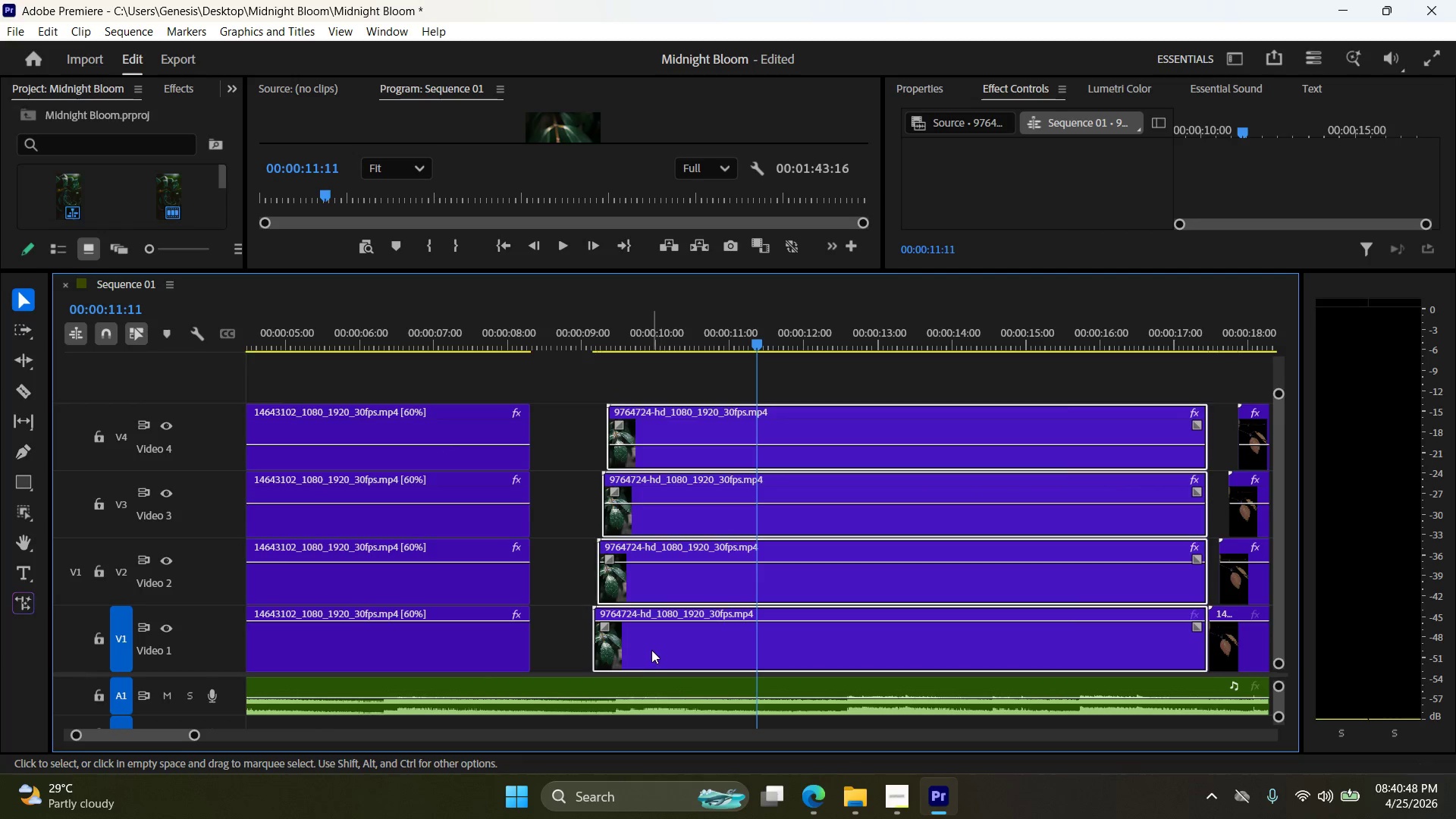 
left_click_drag(start_coordinate=[651, 649], to_coordinate=[599, 648])
 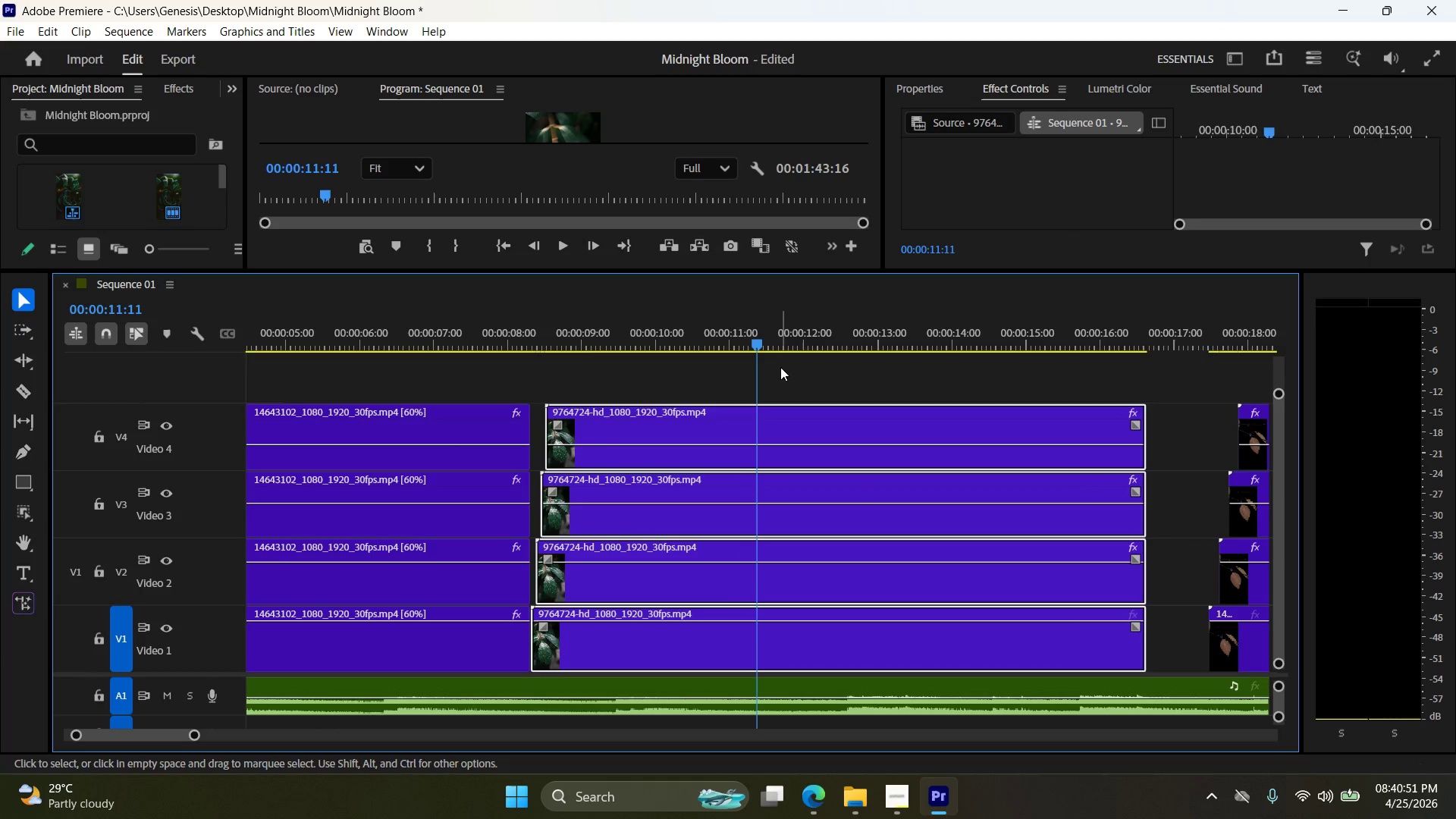 
left_click_drag(start_coordinate=[756, 344], to_coordinate=[1260, 397])
 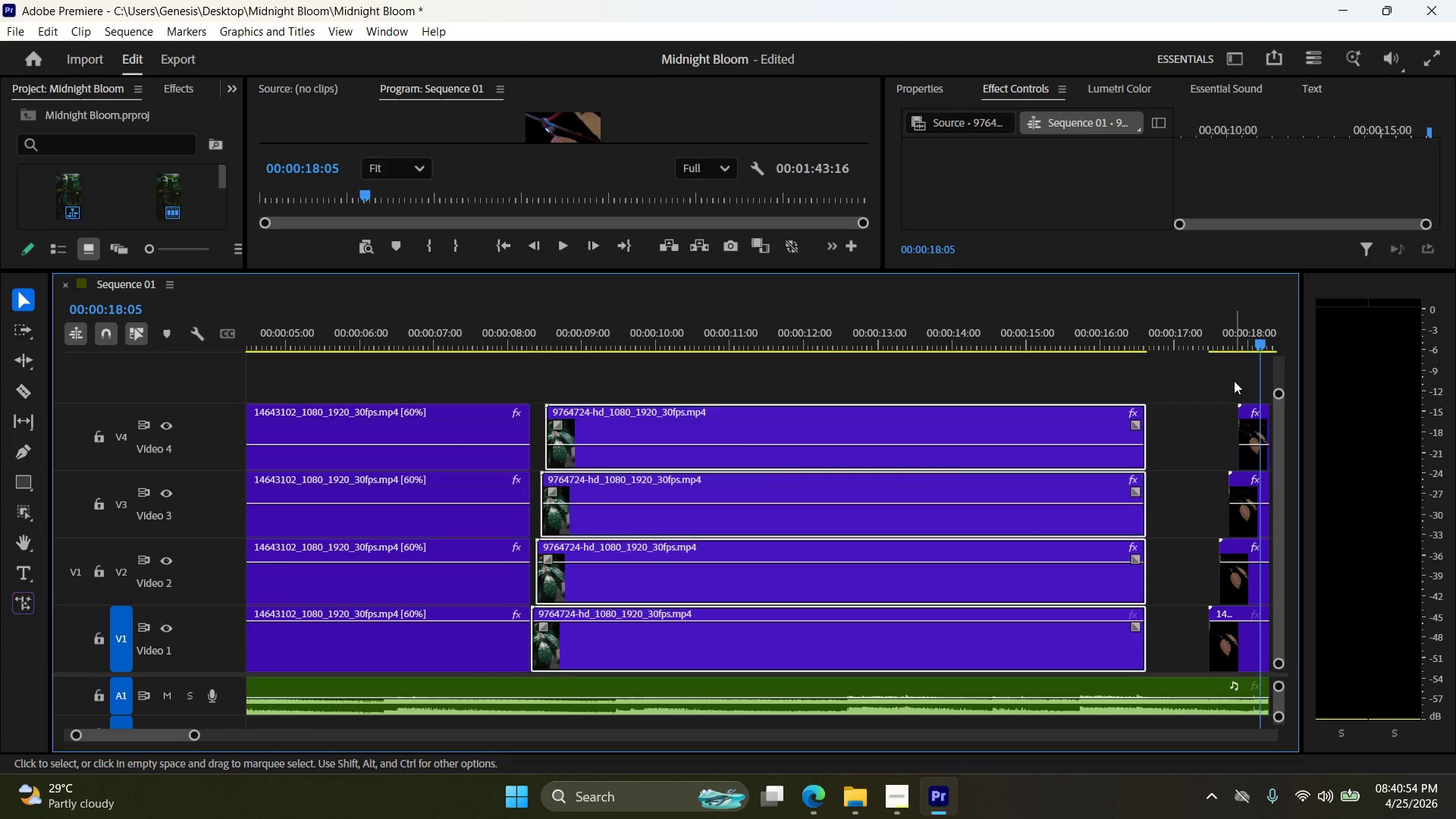 
left_click_drag(start_coordinate=[1234, 381], to_coordinate=[1248, 660])
 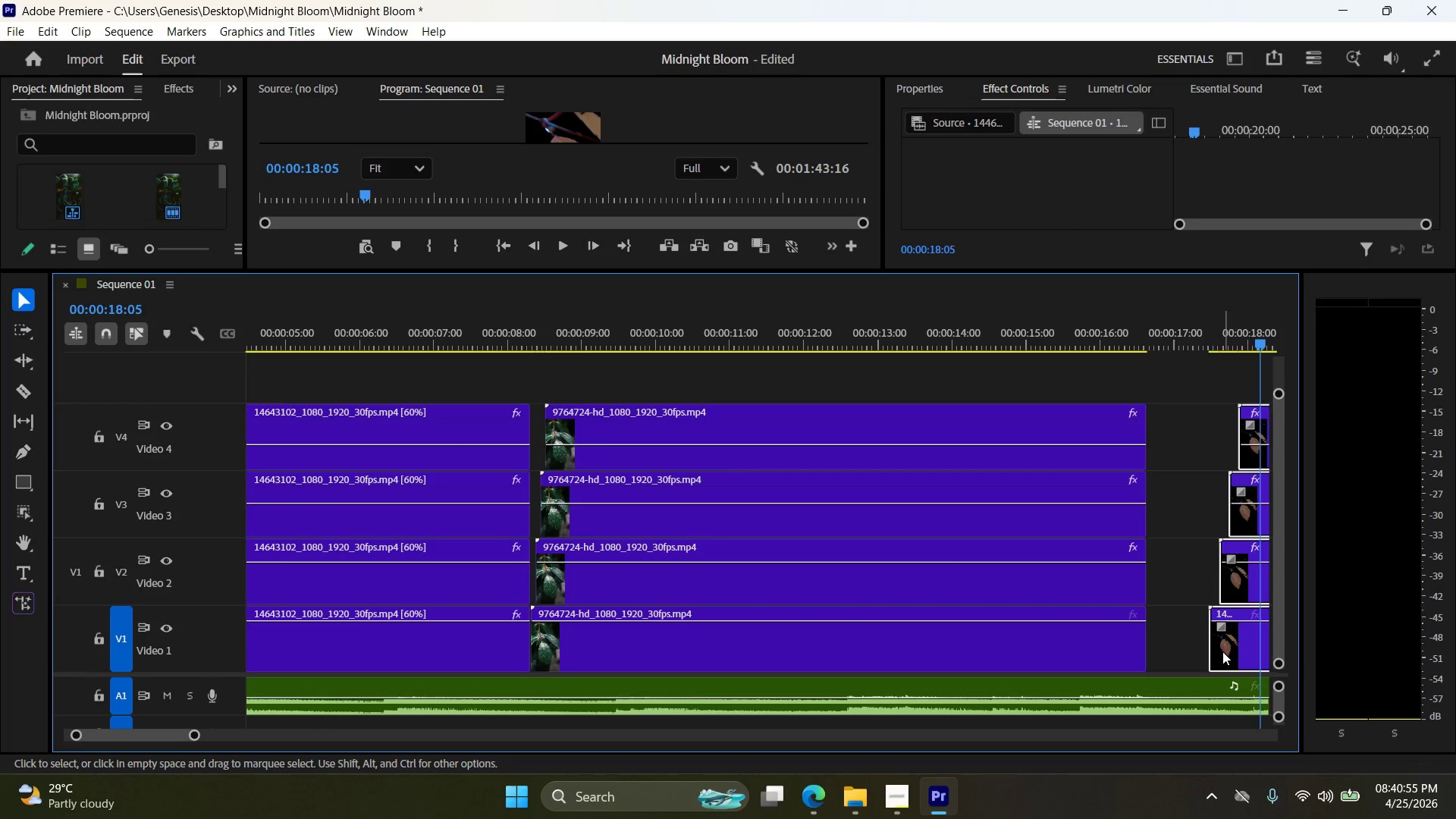 
left_click_drag(start_coordinate=[1222, 651], to_coordinate=[1159, 651])
 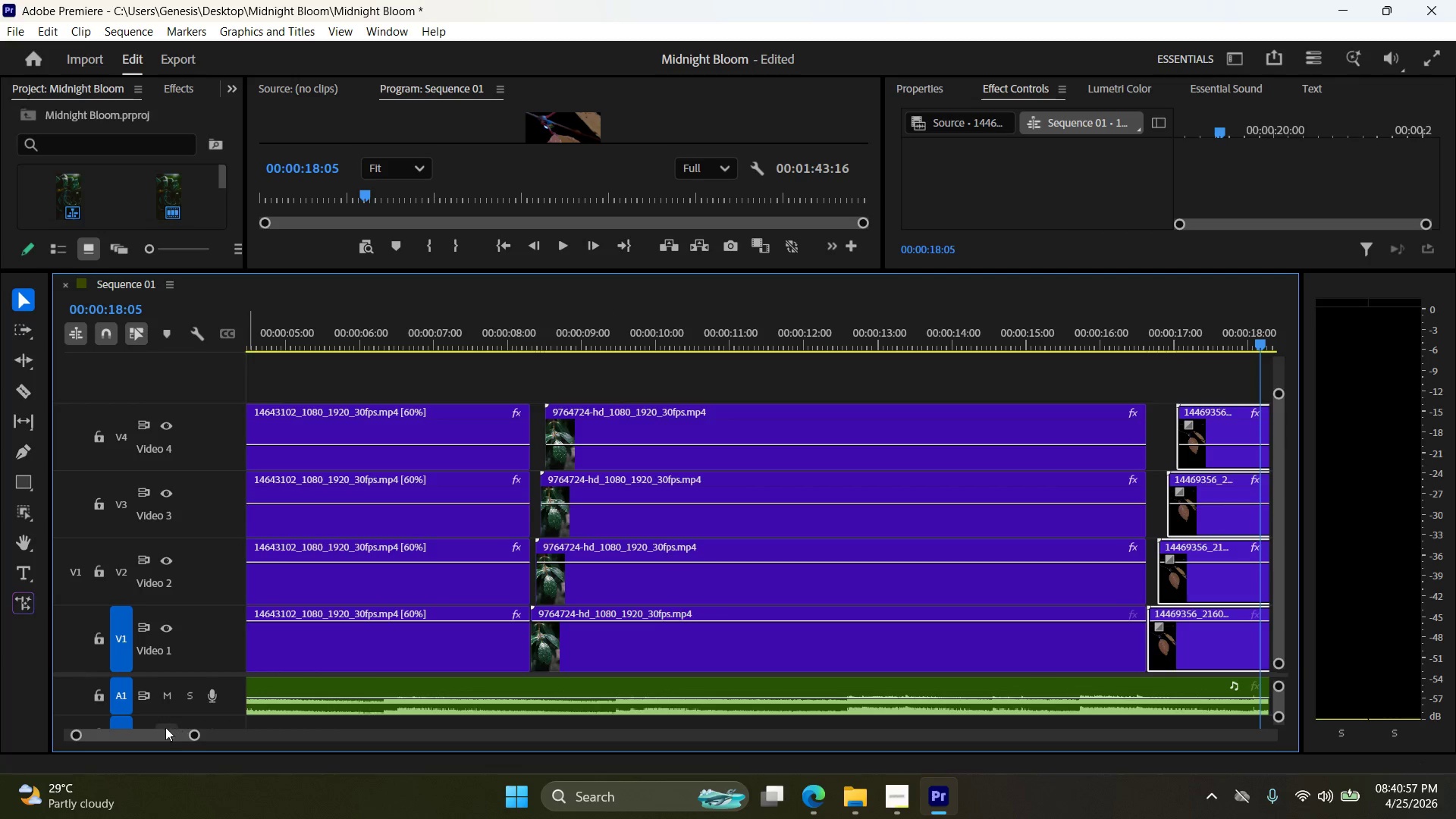 
left_click_drag(start_coordinate=[163, 736], to_coordinate=[188, 745])
 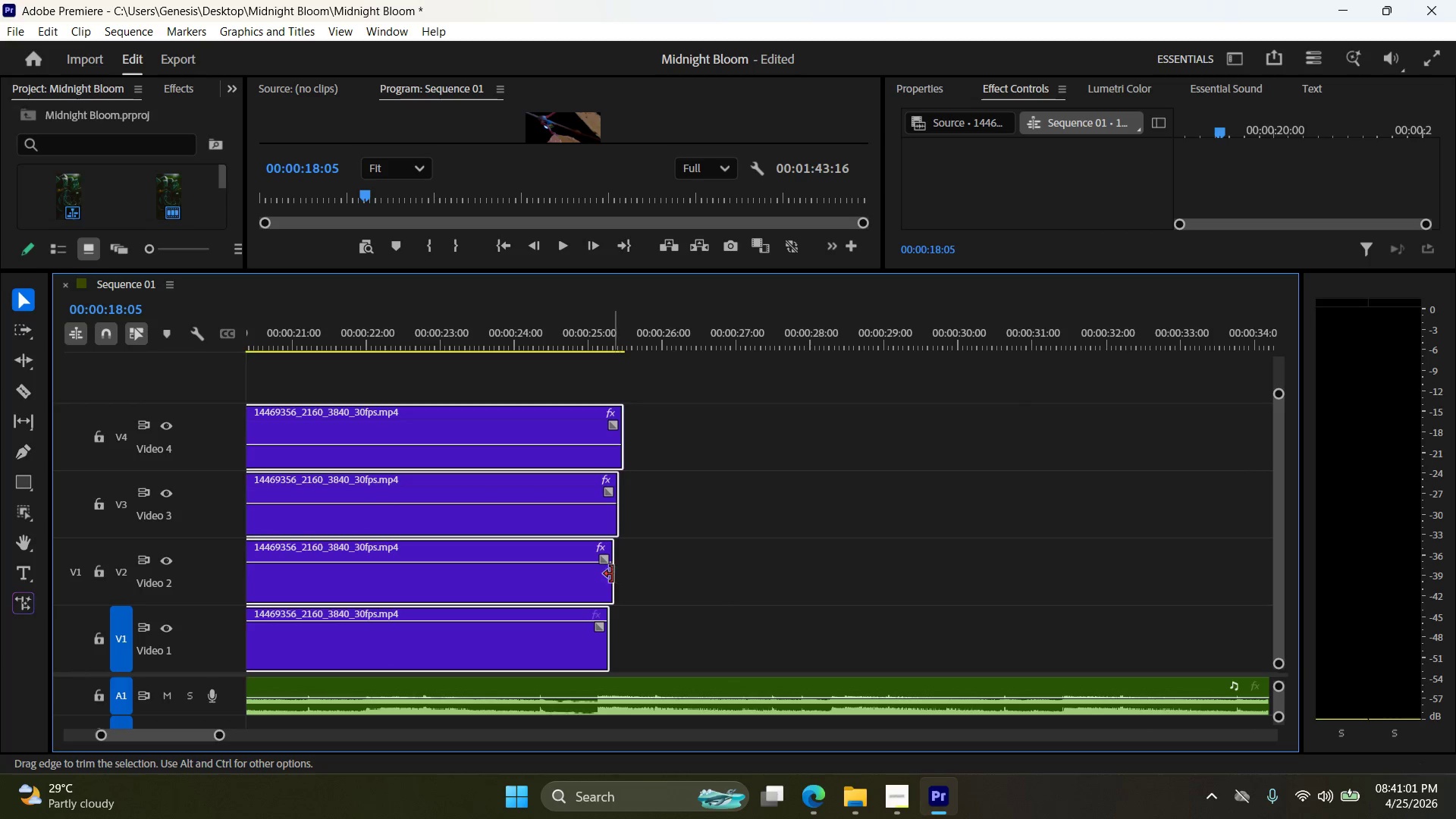 
left_click_drag(start_coordinate=[611, 574], to_coordinate=[604, 573])
 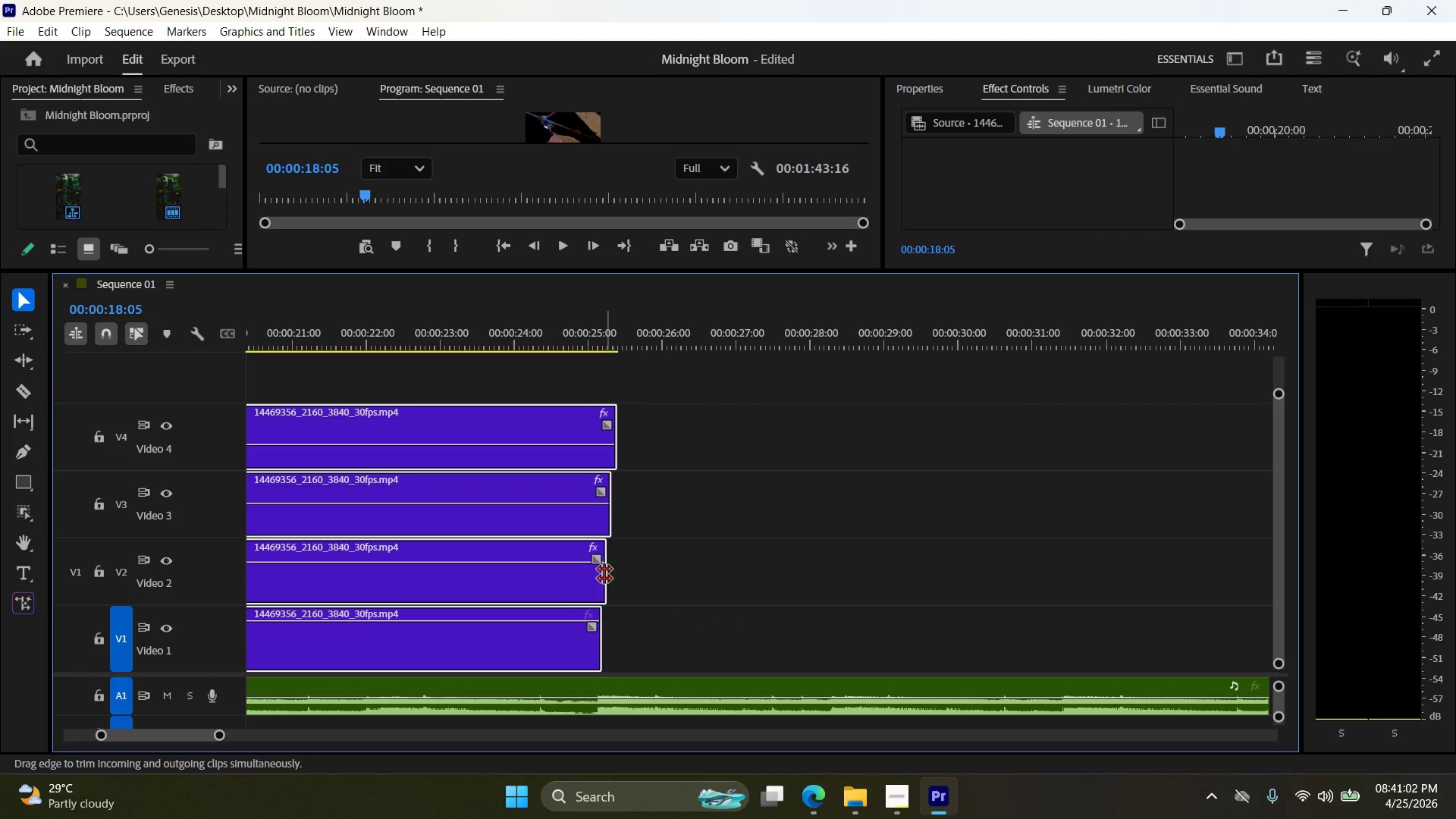 
key(Control+ControlLeft)
 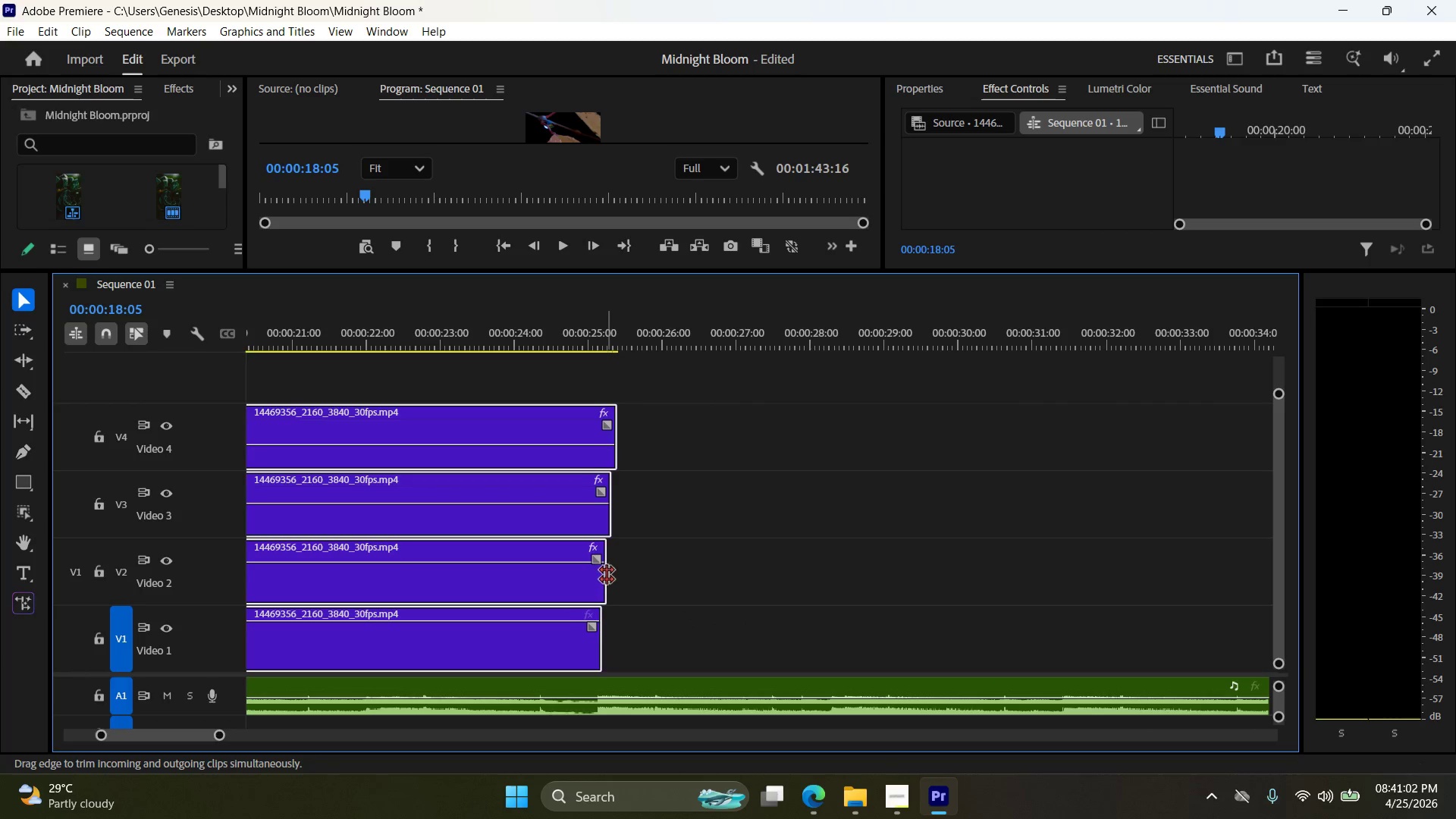 
key(Control+Z)
 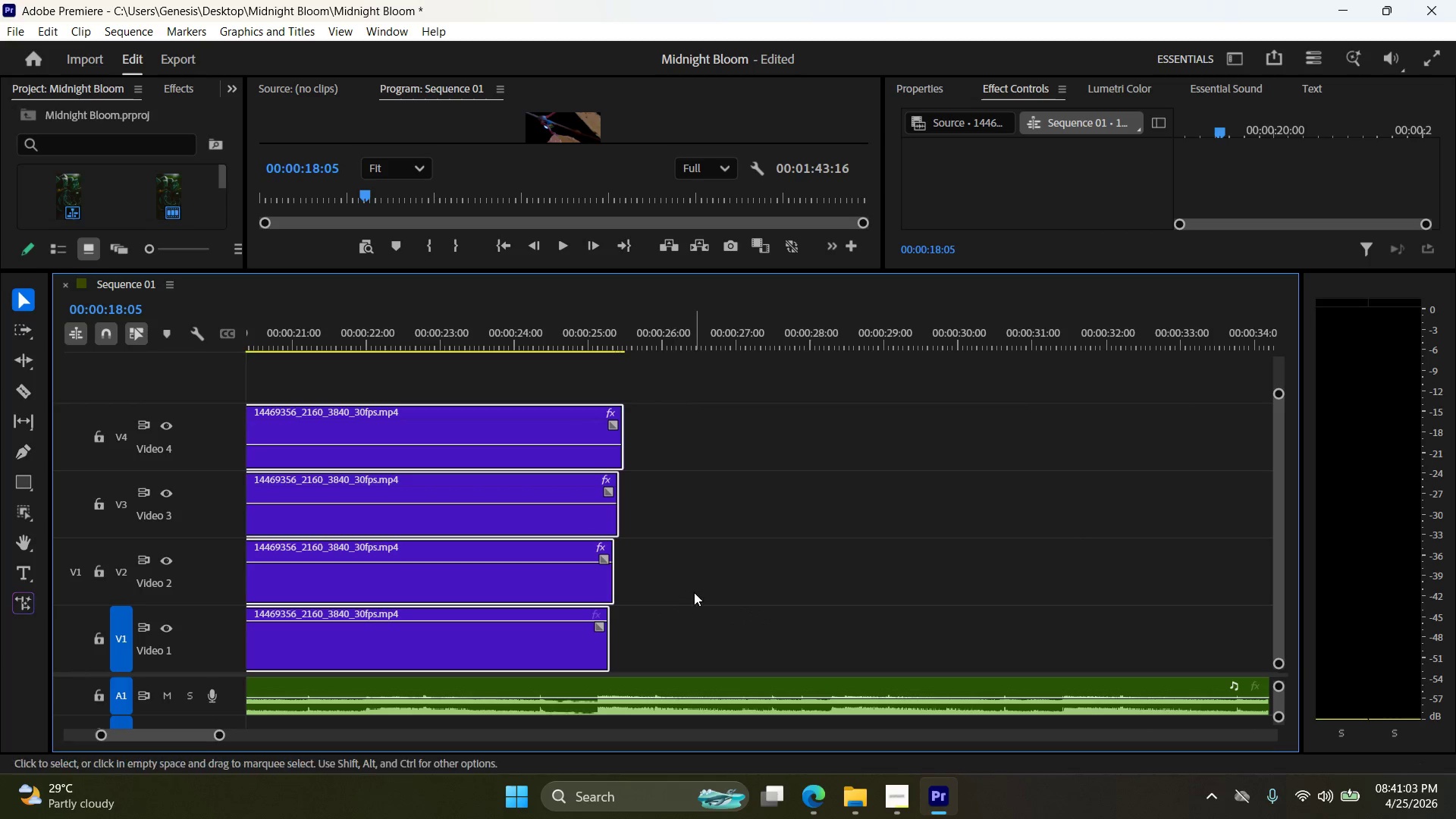 
left_click([695, 592])
 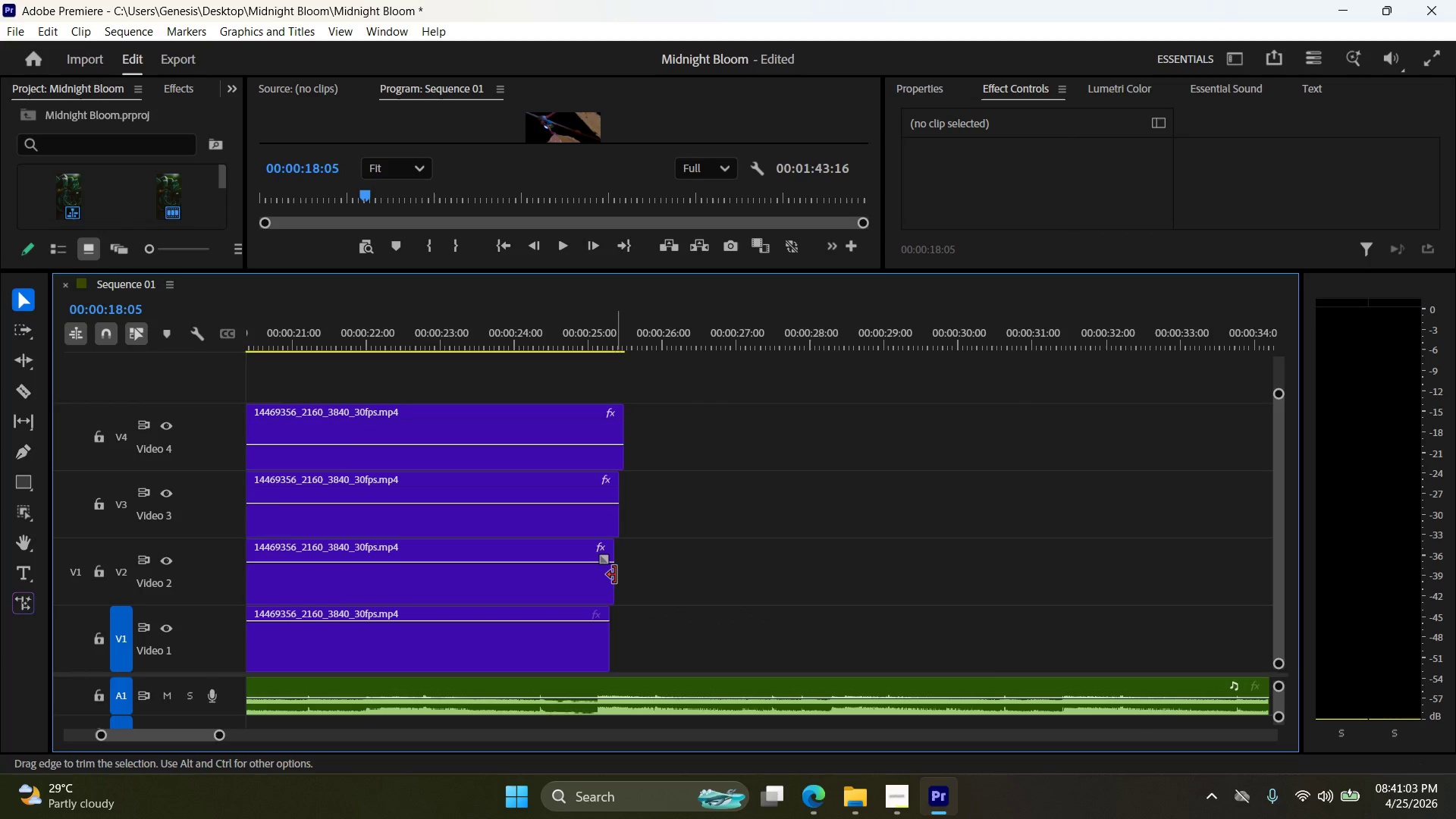 
left_click_drag(start_coordinate=[615, 575], to_coordinate=[606, 576])
 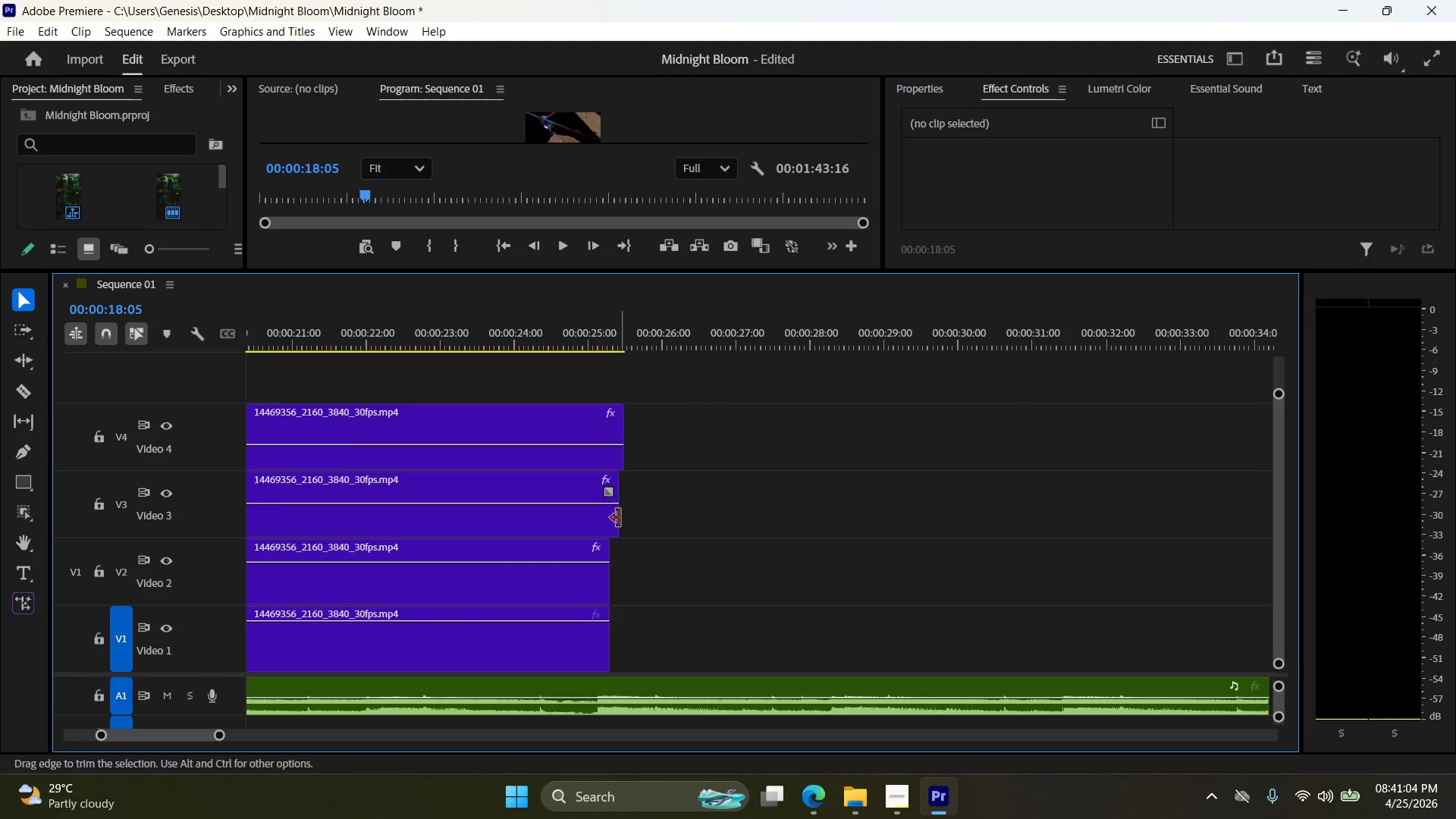 
left_click_drag(start_coordinate=[619, 517], to_coordinate=[610, 517])
 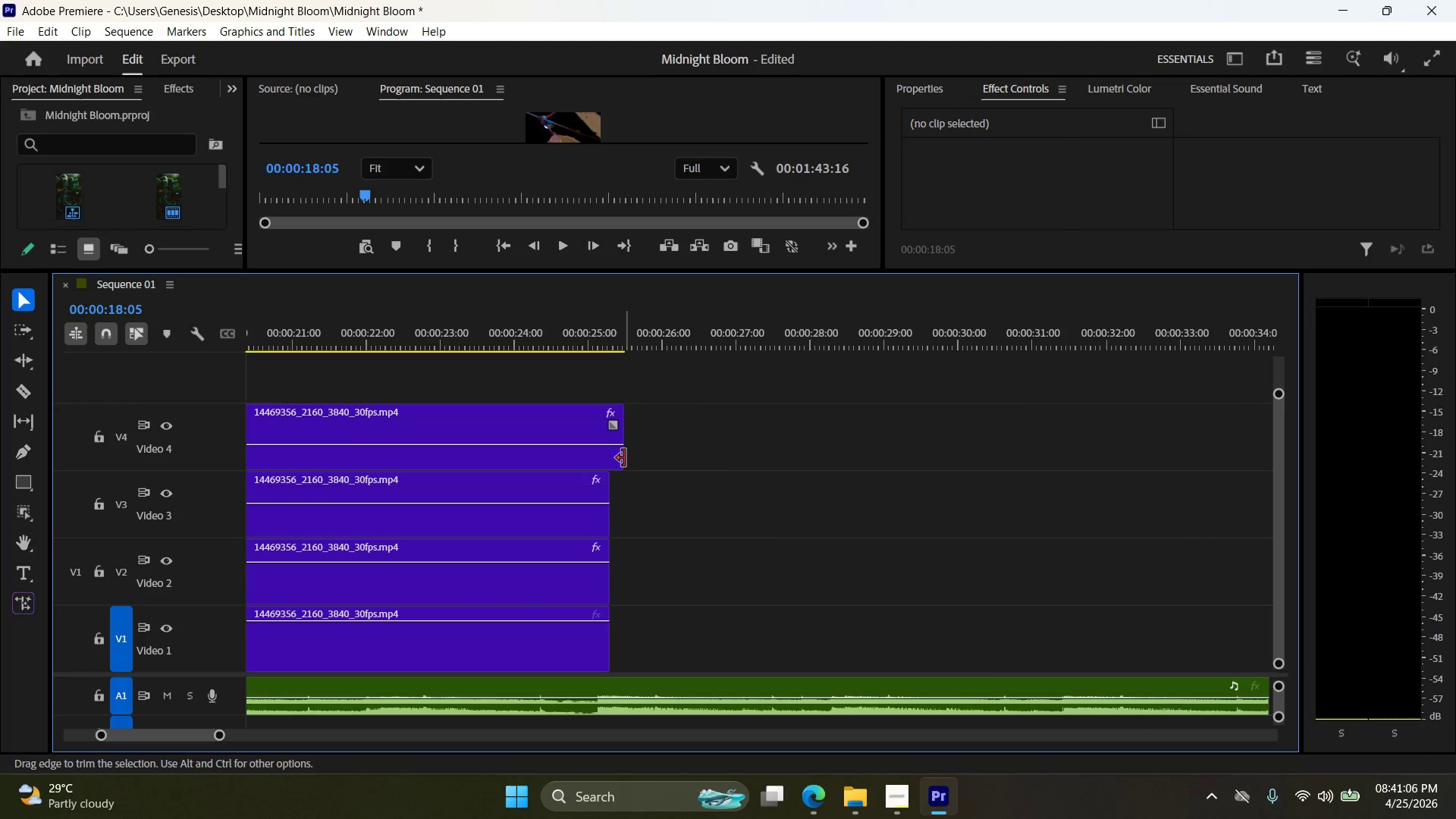 
left_click_drag(start_coordinate=[624, 458], to_coordinate=[610, 458])
 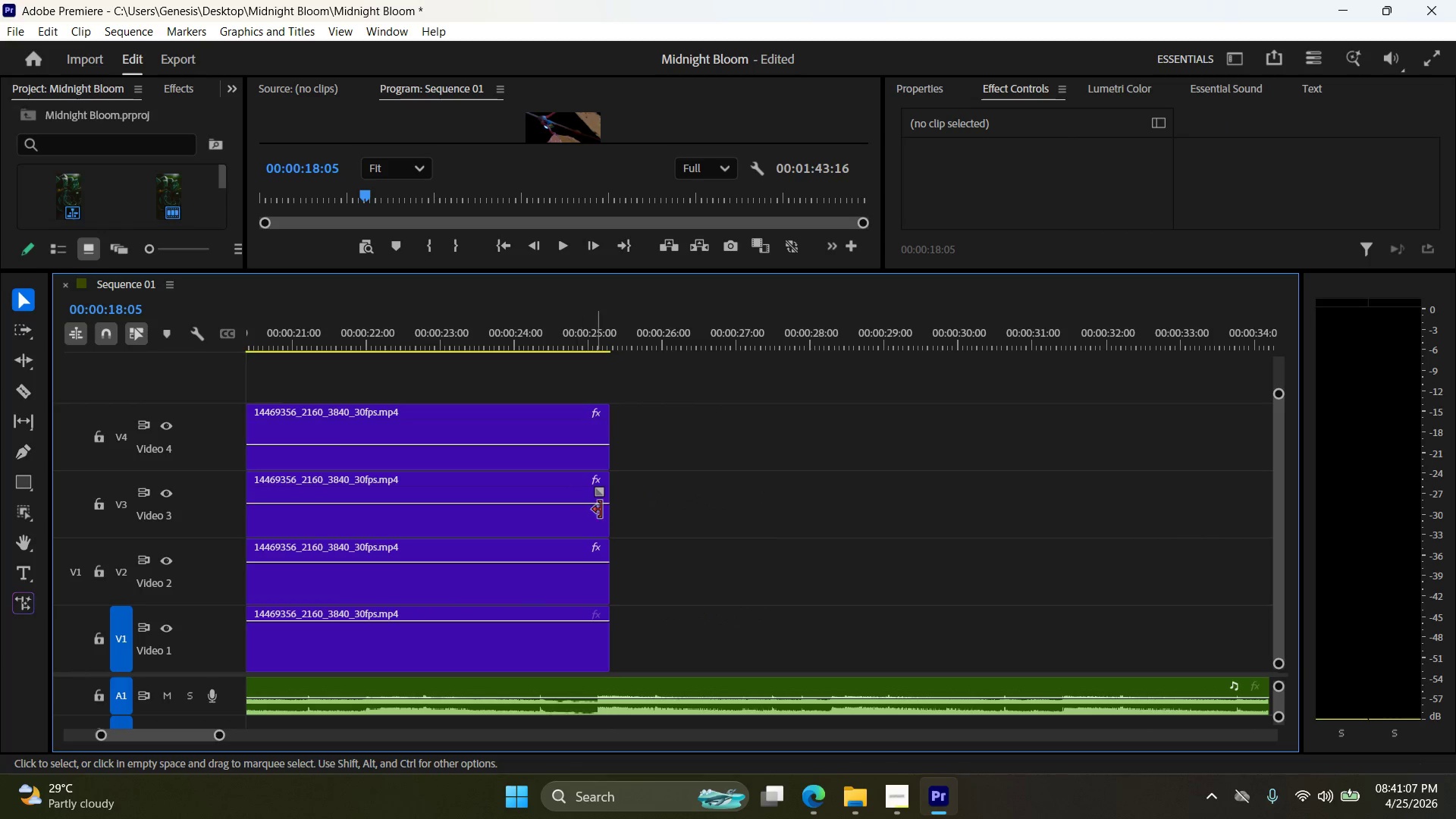 
hold_key(key=AltLeft, duration=1.89)
 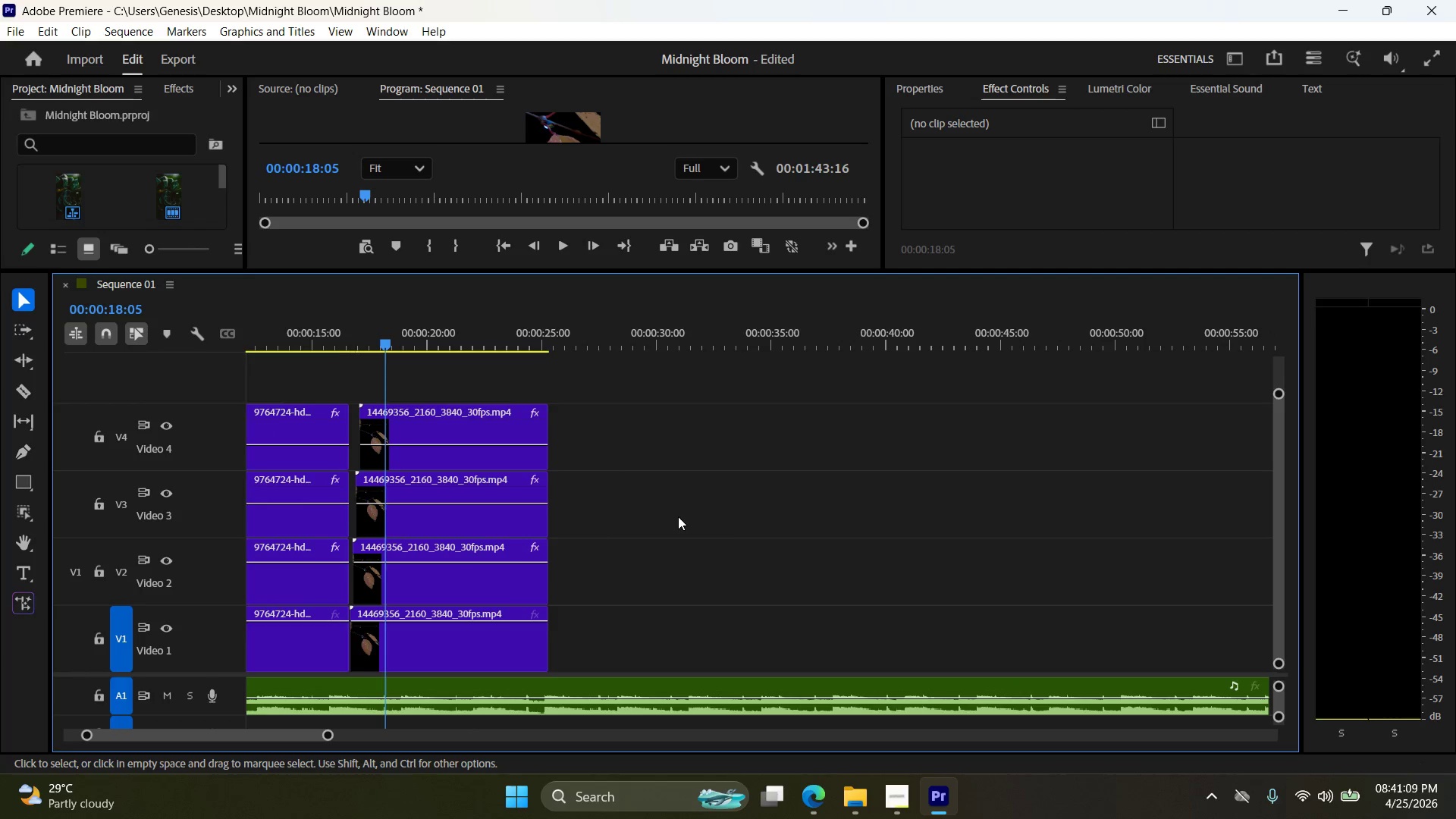 
key(Alt+AltLeft)
 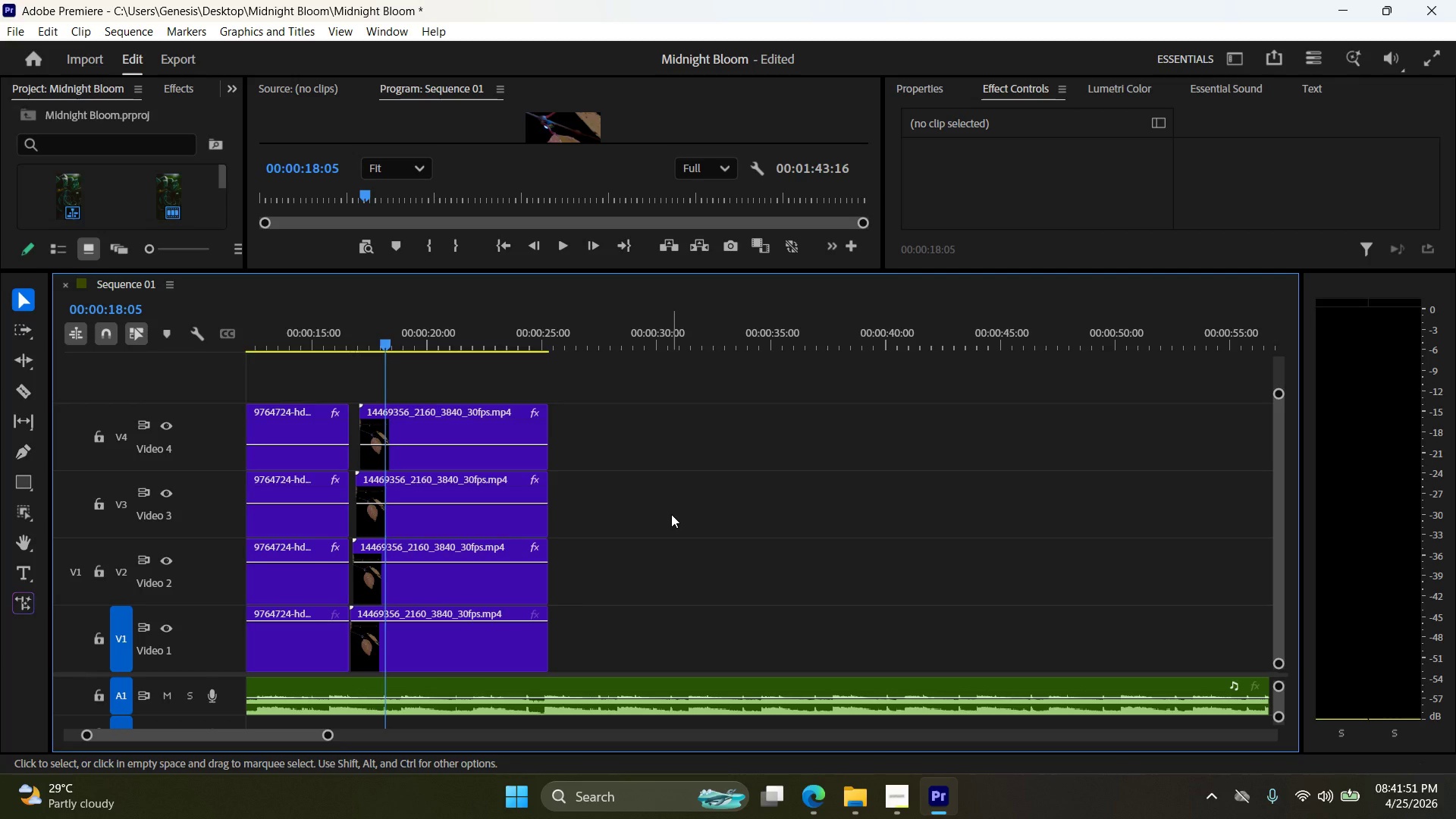 
scroll: coordinate [679, 515], scroll_direction: down, amount: 7.0
 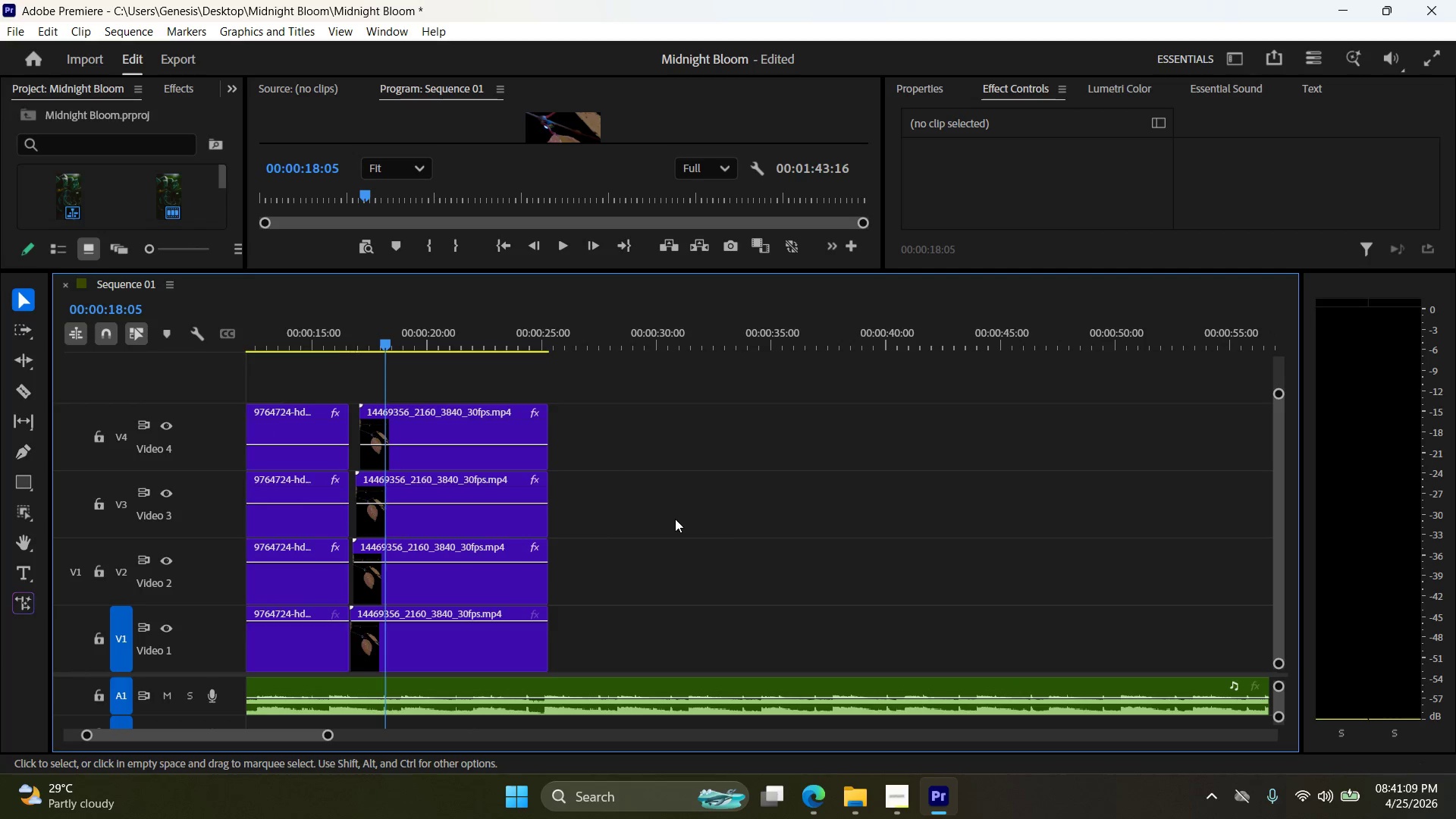 
wait(46.96)
 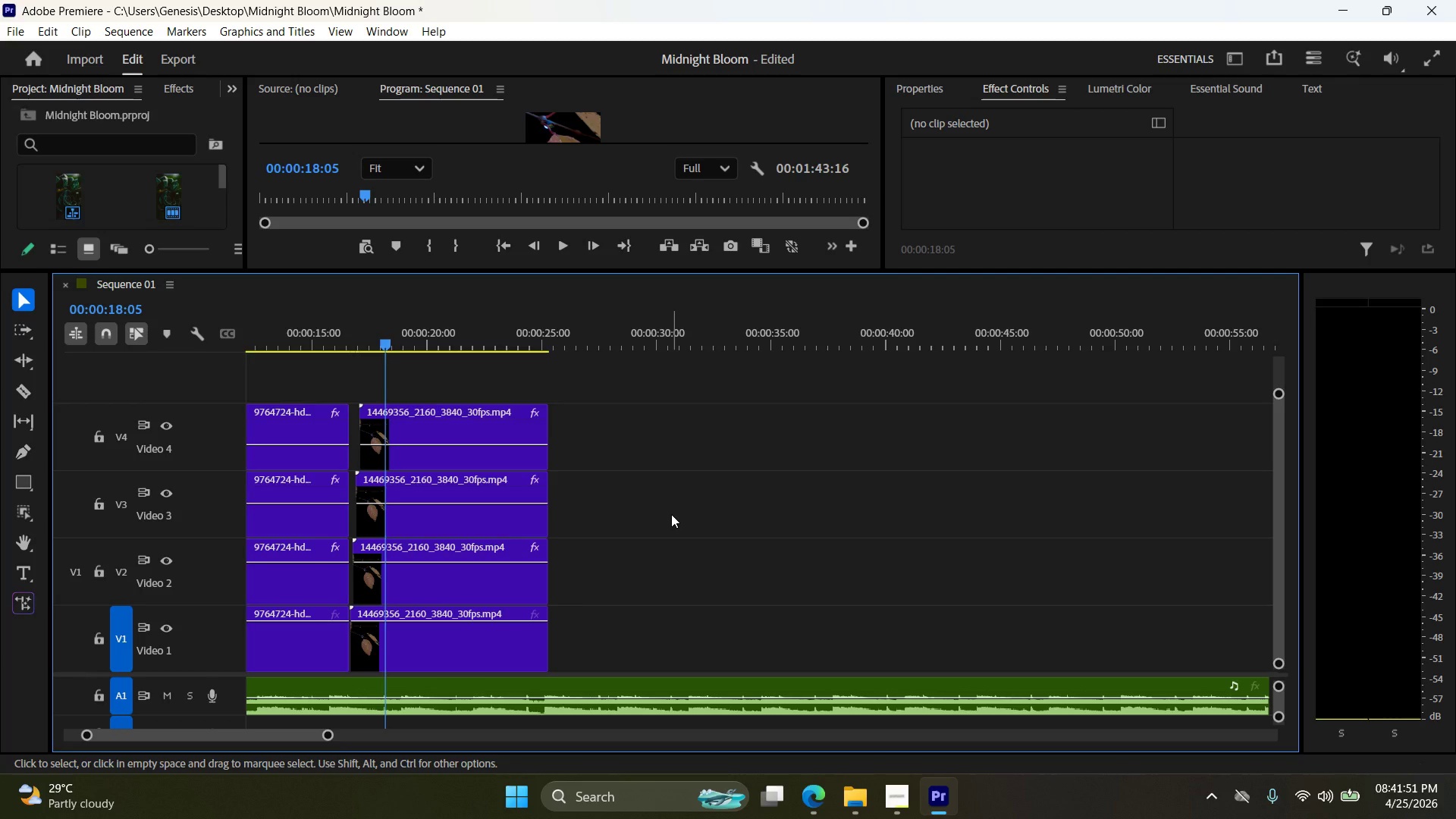 
left_click_drag(start_coordinate=[389, 344], to_coordinate=[209, 353])
 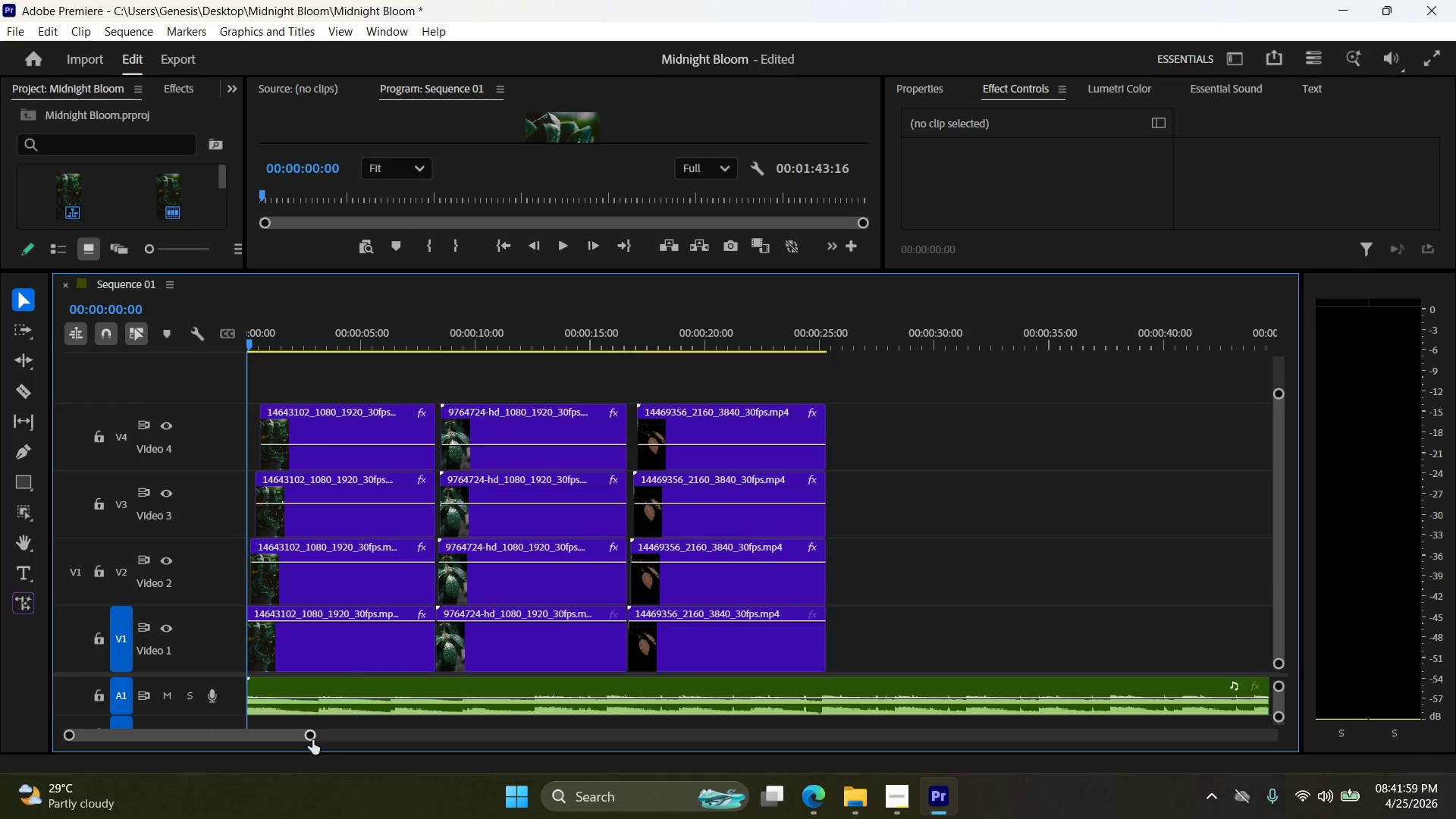 
left_click_drag(start_coordinate=[313, 734], to_coordinate=[168, 739])
 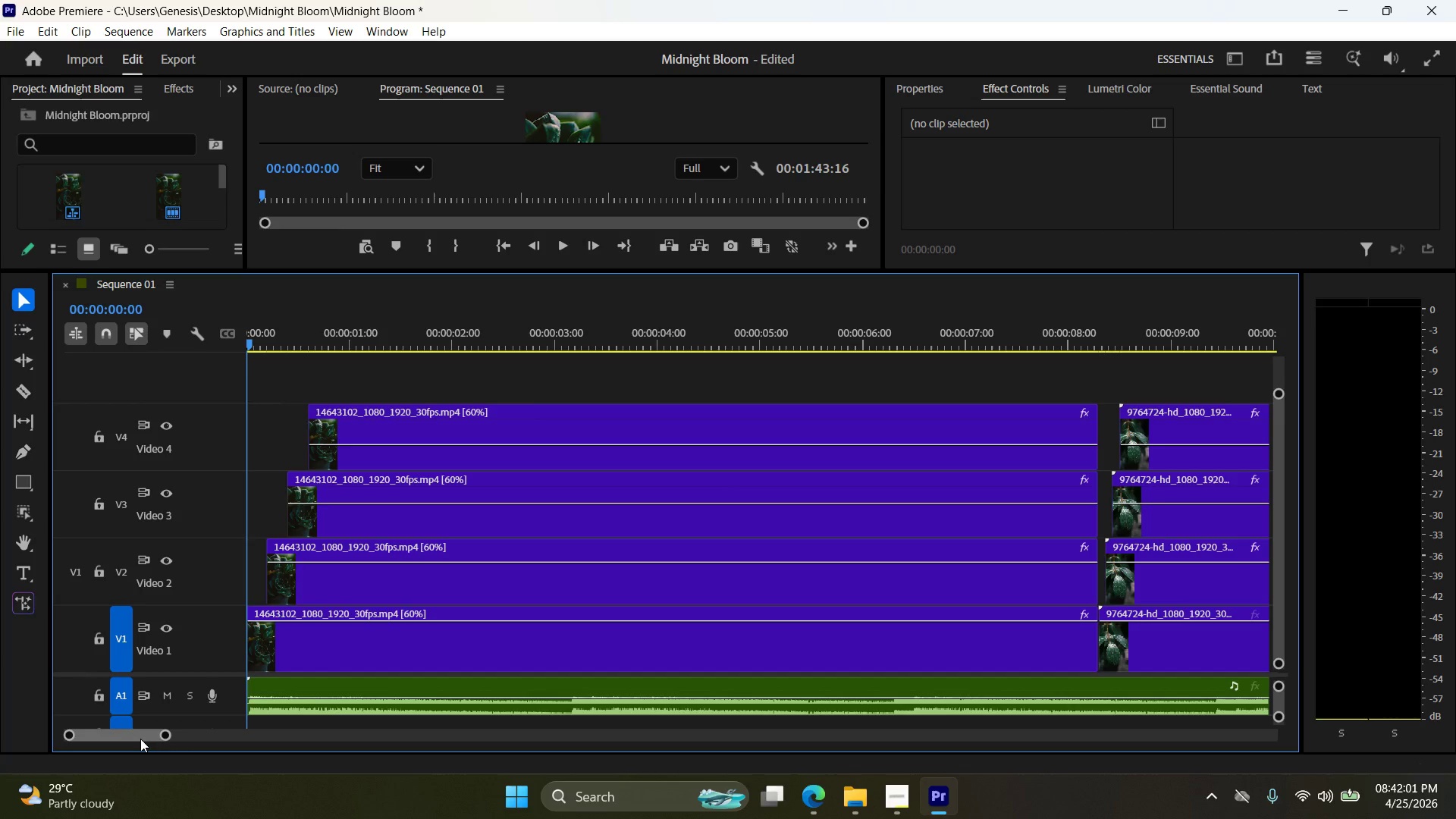 
left_click_drag(start_coordinate=[141, 735], to_coordinate=[164, 731])
 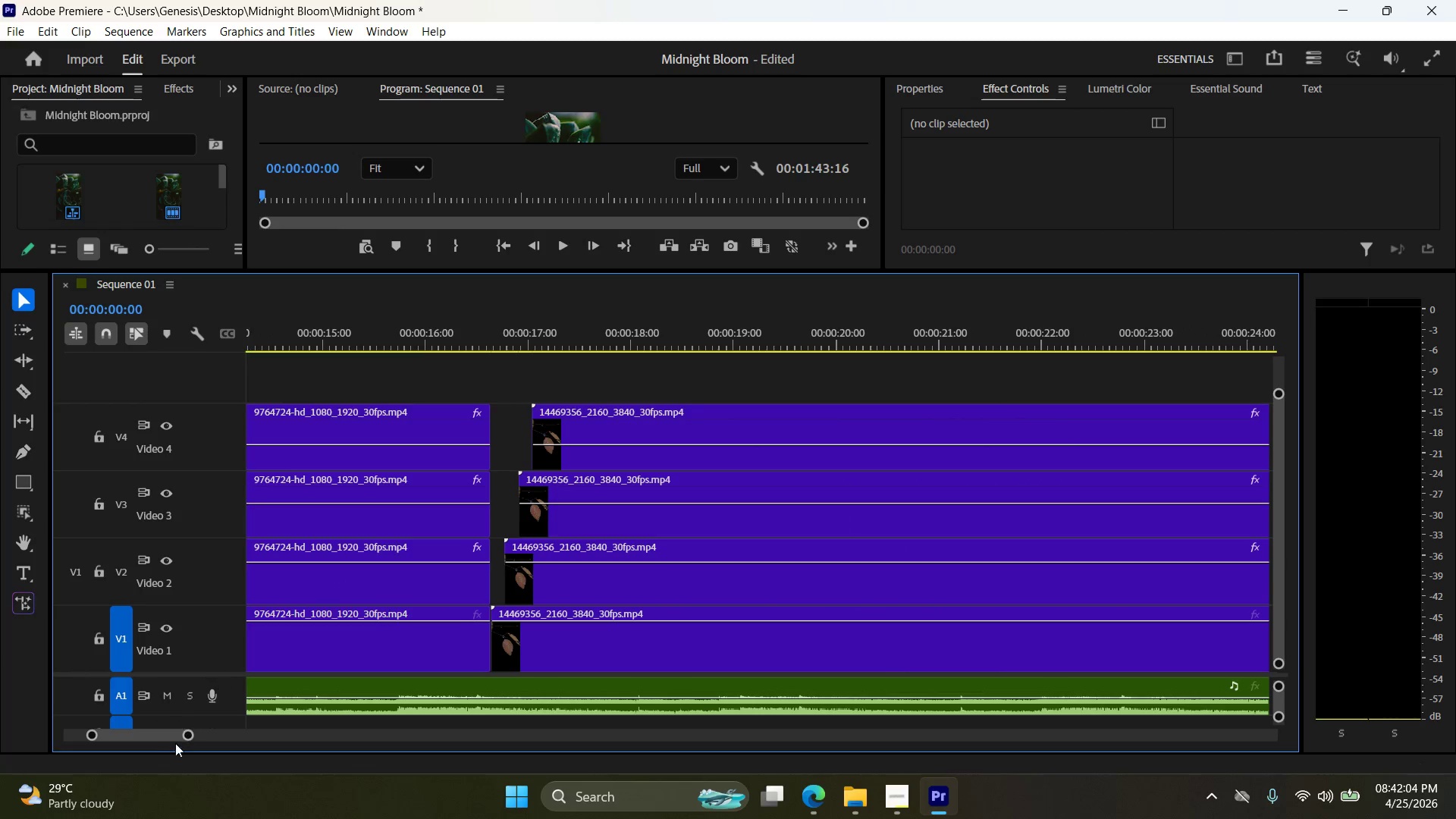 
left_click_drag(start_coordinate=[186, 736], to_coordinate=[138, 738])
 